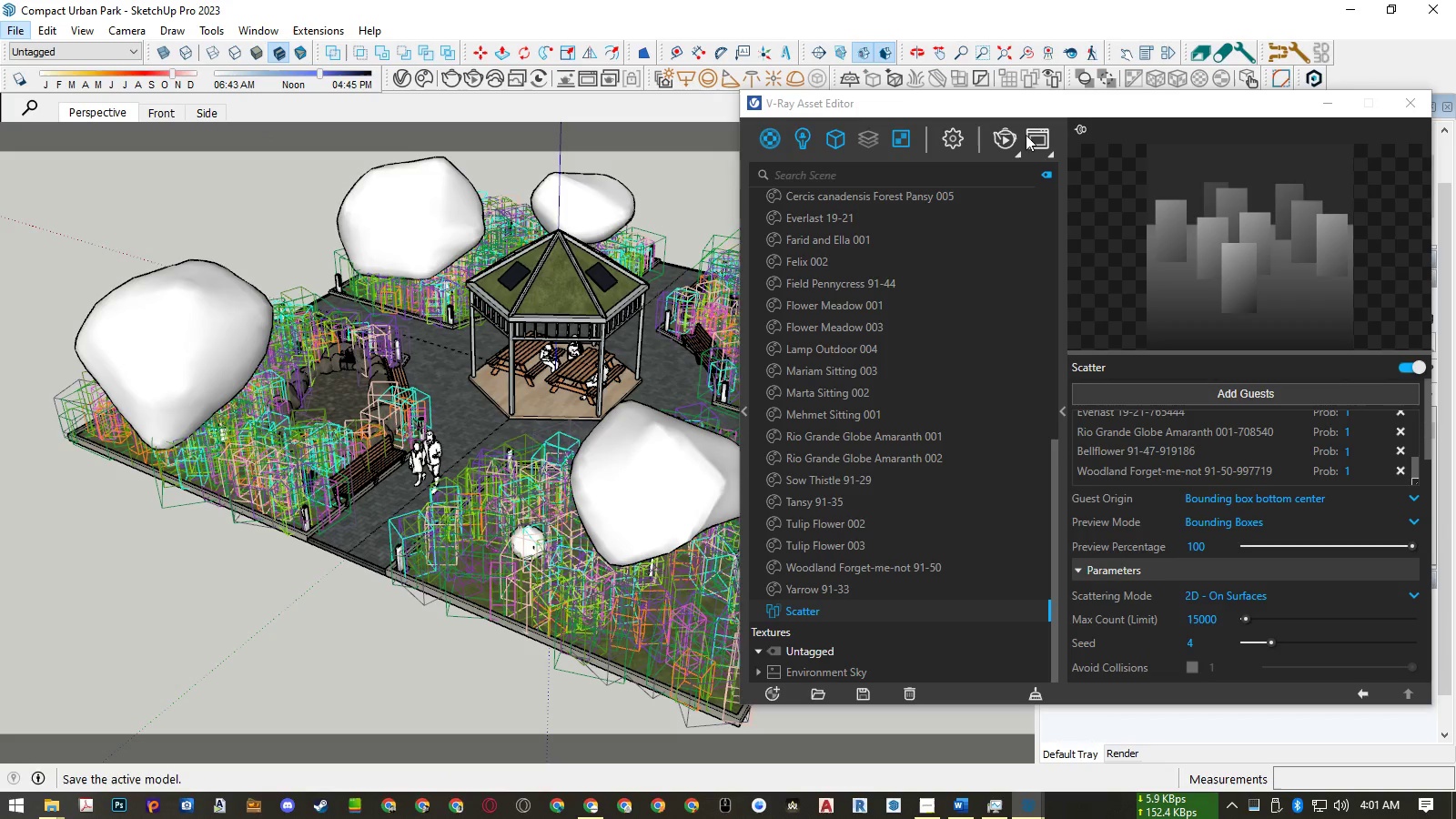 
left_click([1033, 133])
 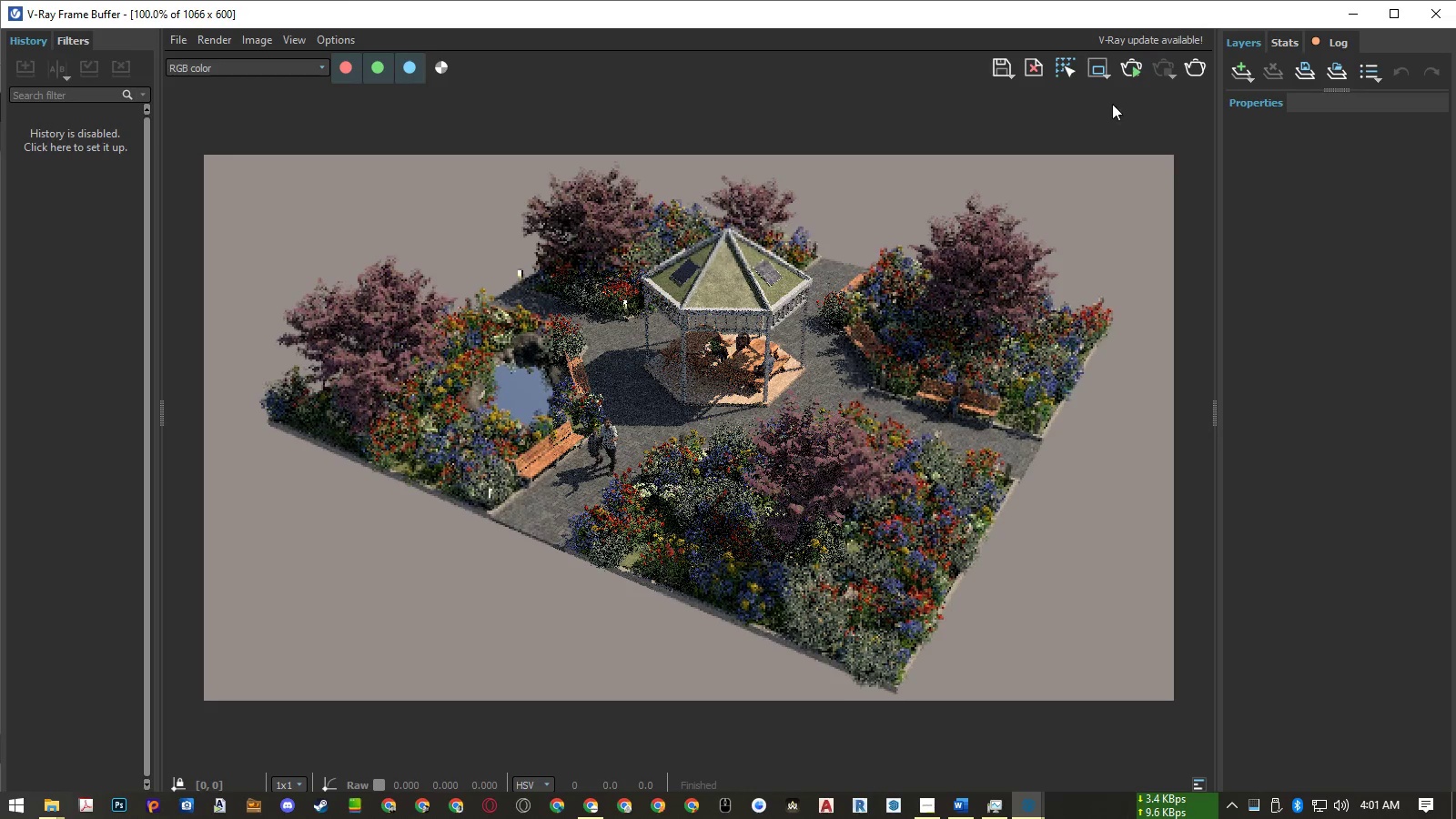 
left_click([1133, 67])
 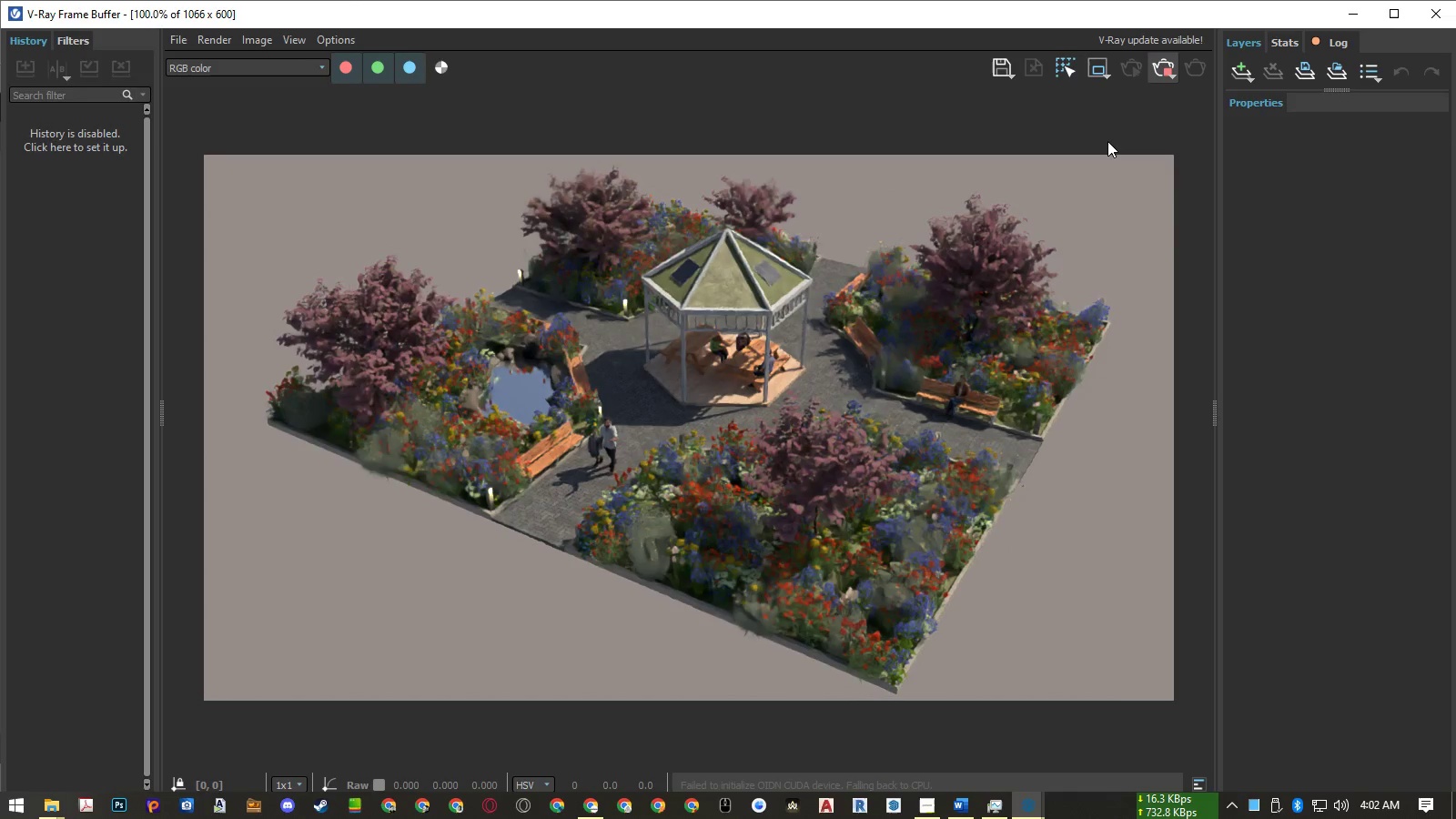 
wait(29.5)
 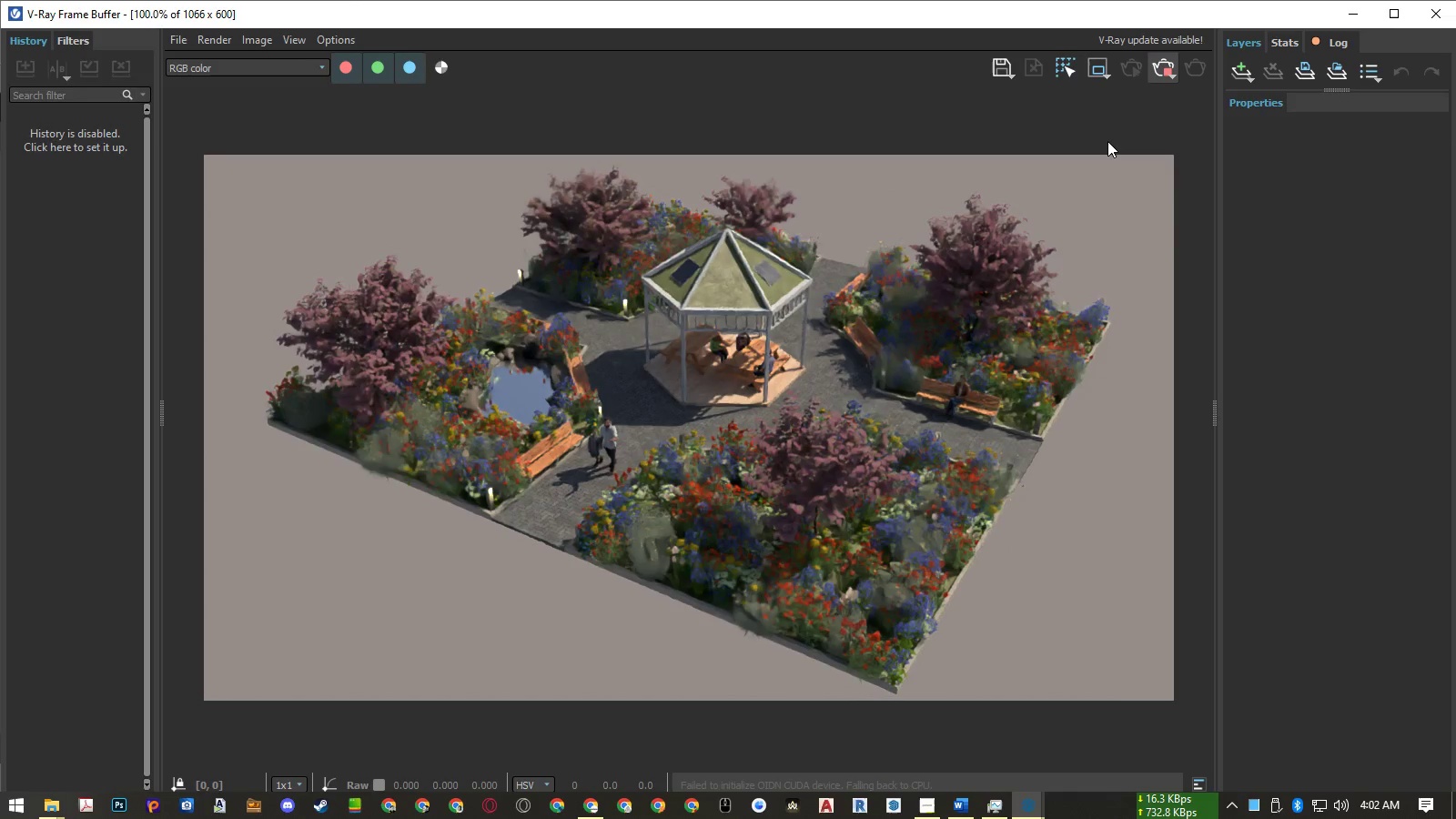 
left_click([1161, 69])
 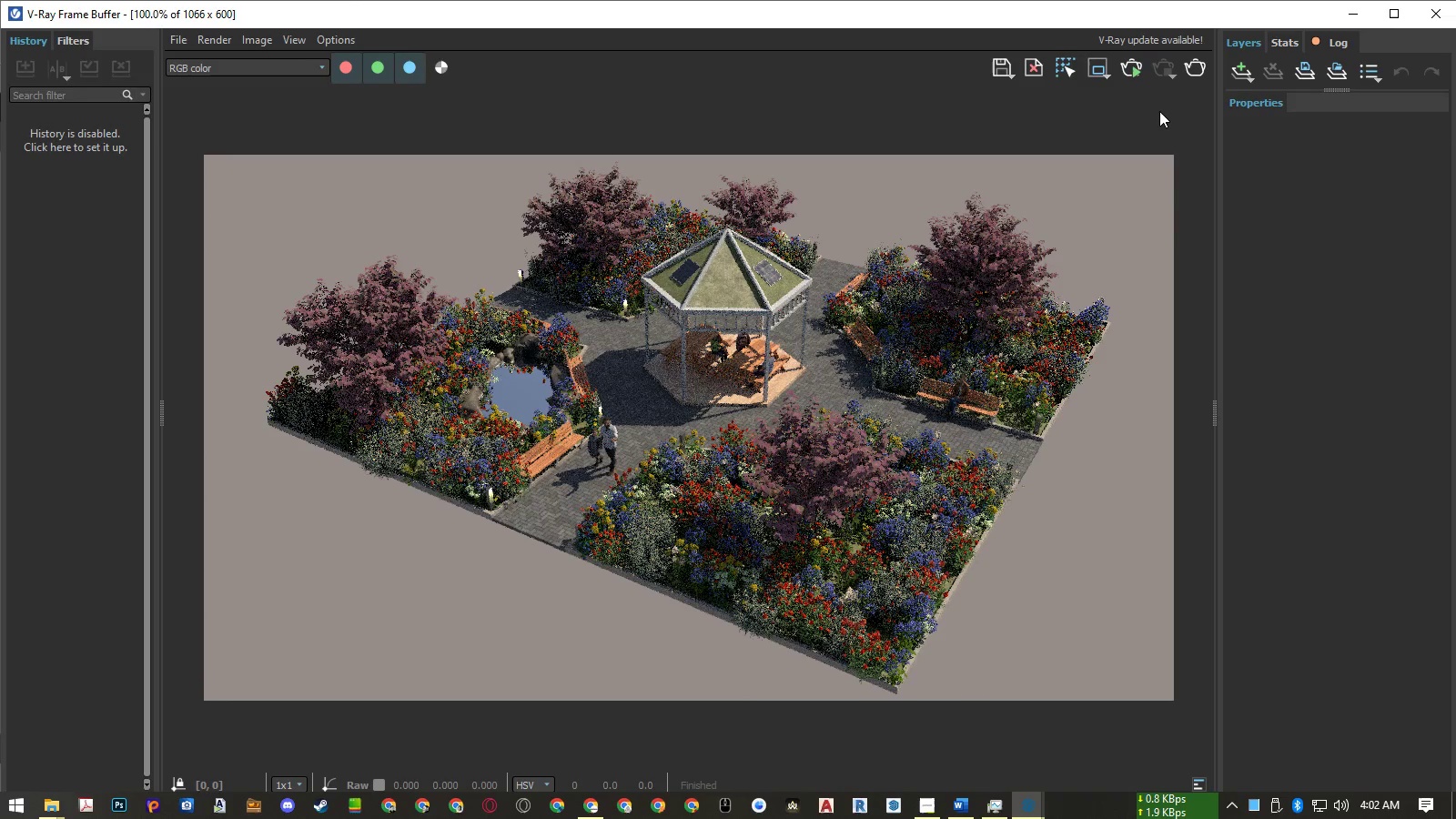 
left_click([1159, 111])
 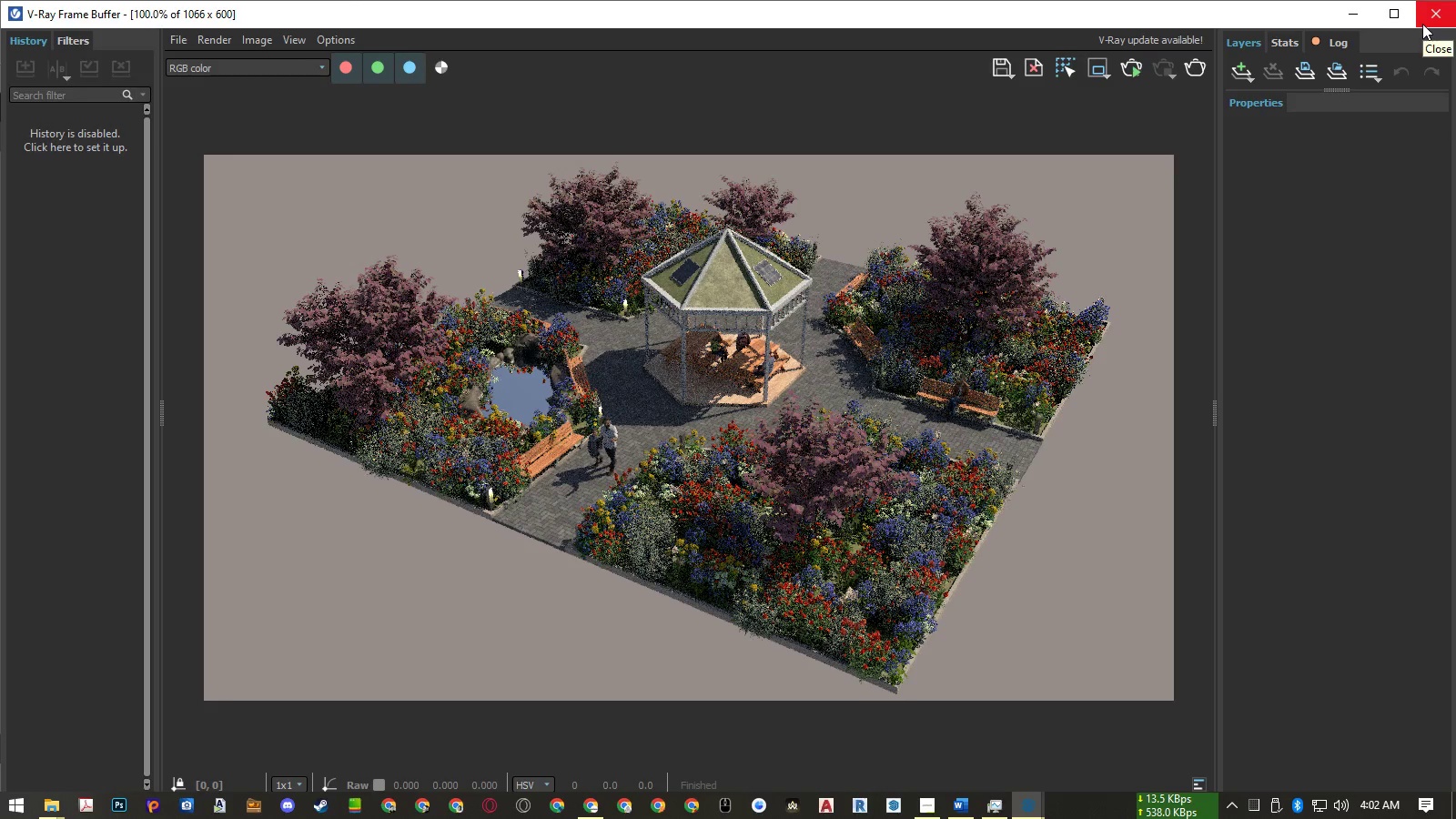 
wait(6.52)
 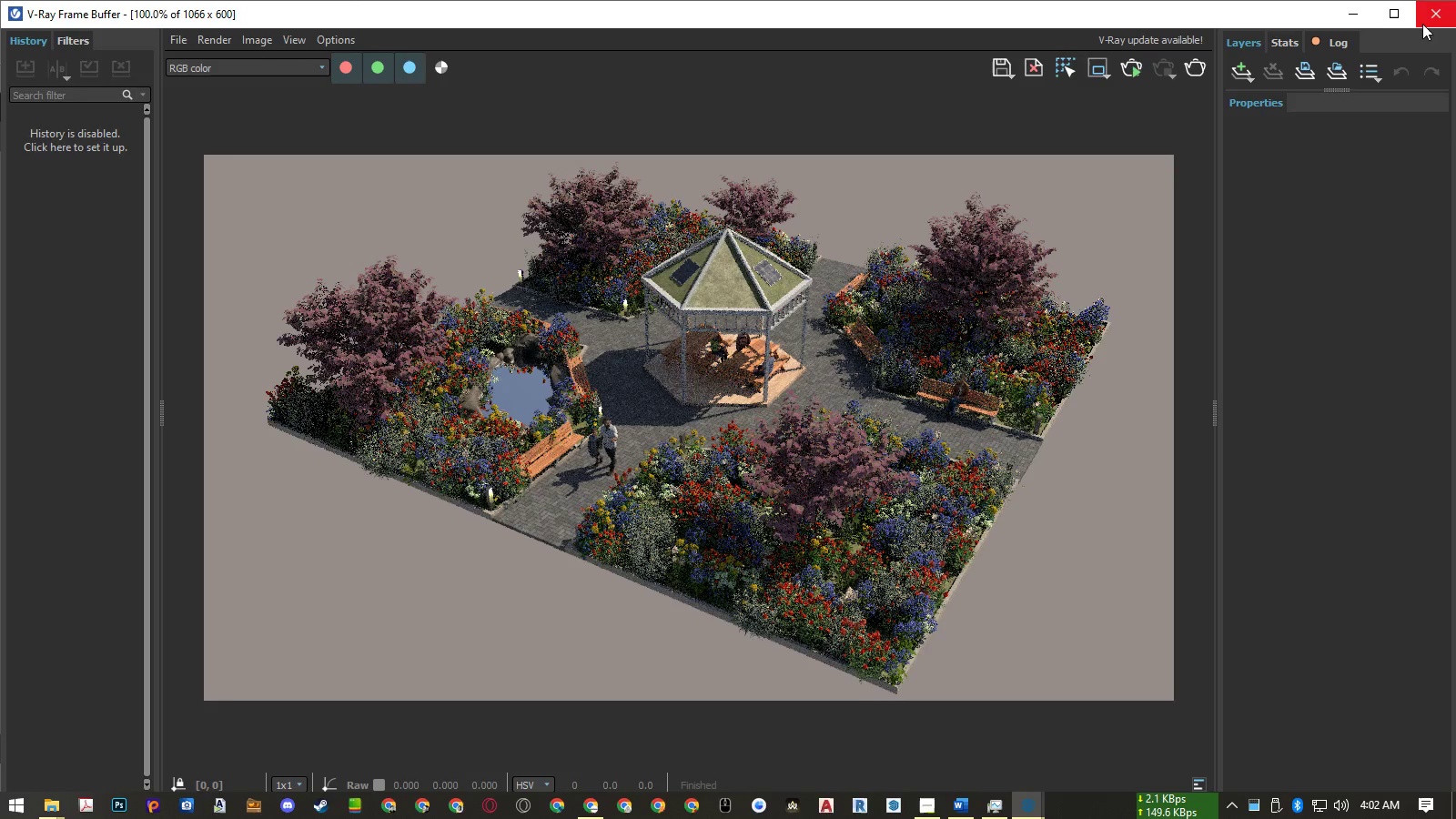 
left_click([1023, 795])
 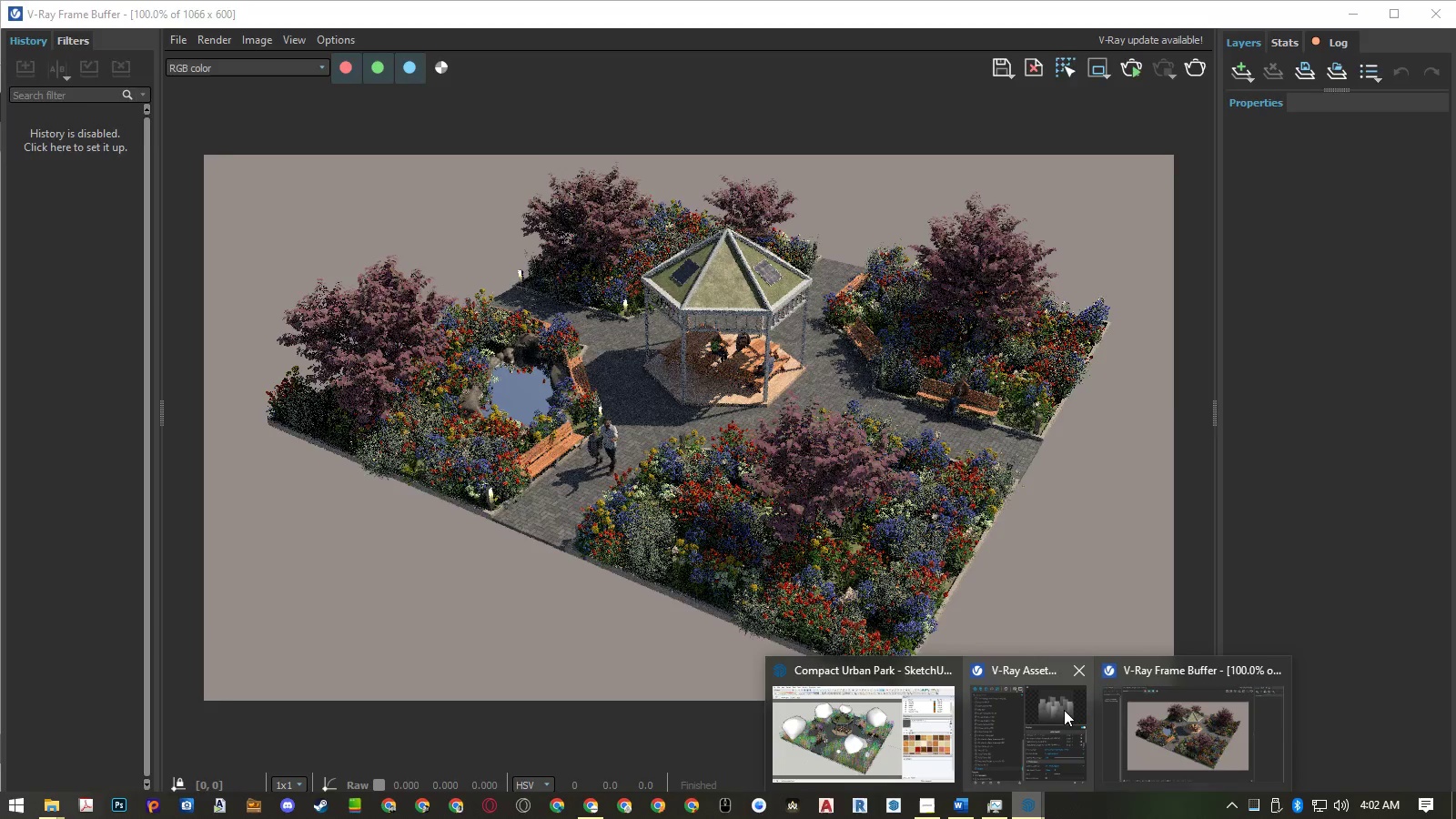 
left_click([1064, 710])
 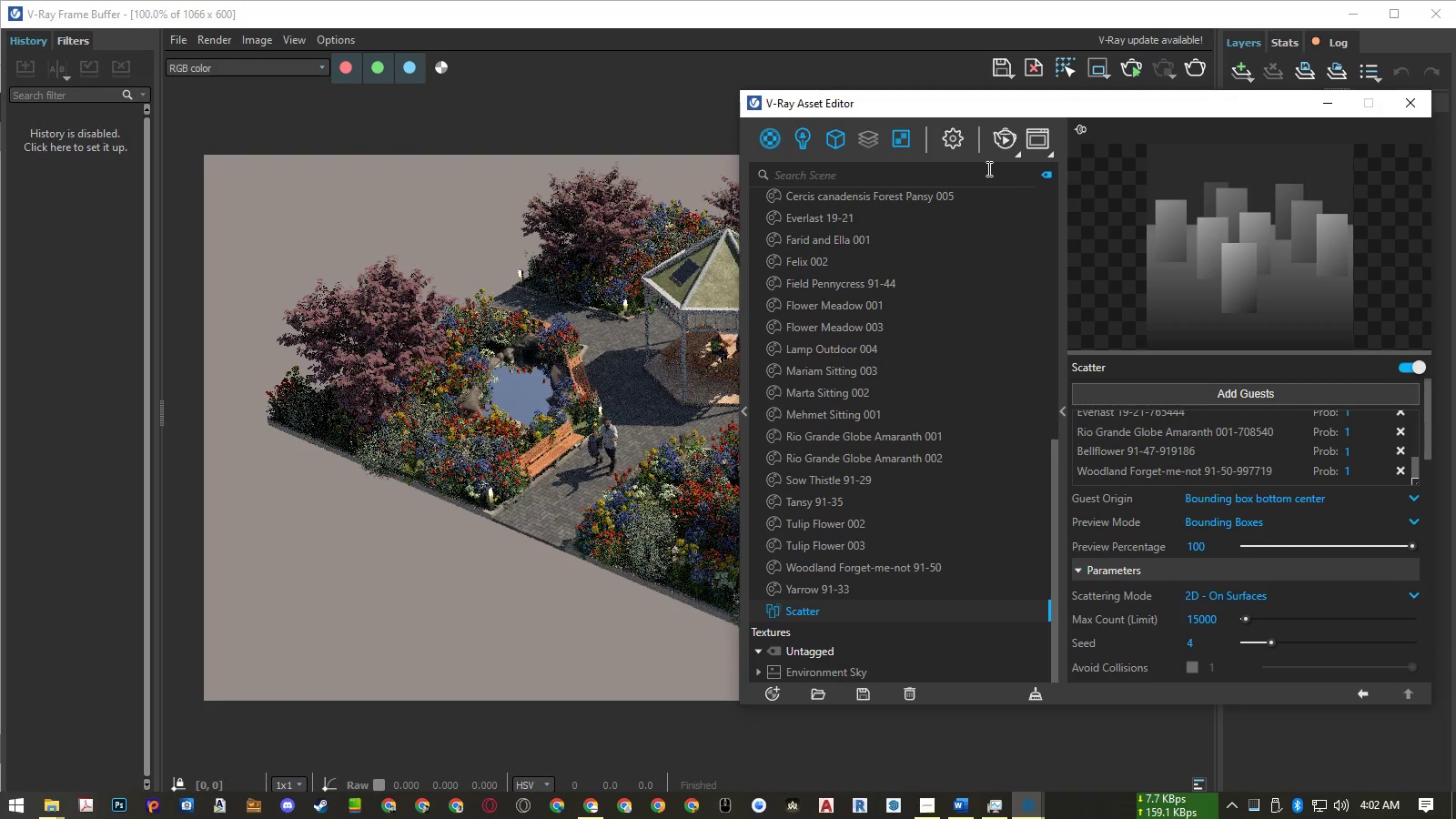 
left_click([954, 134])
 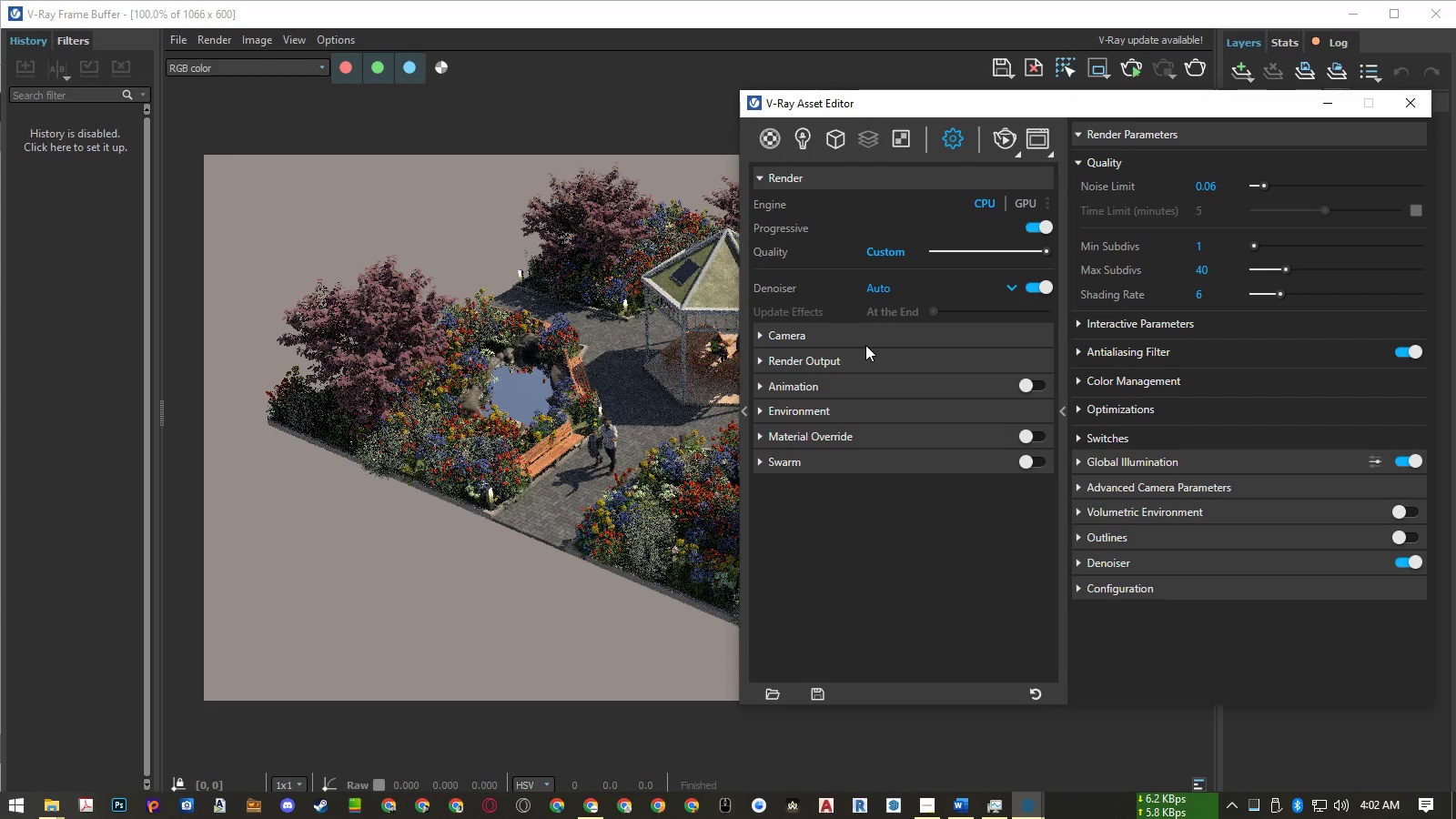 
left_click([838, 357])
 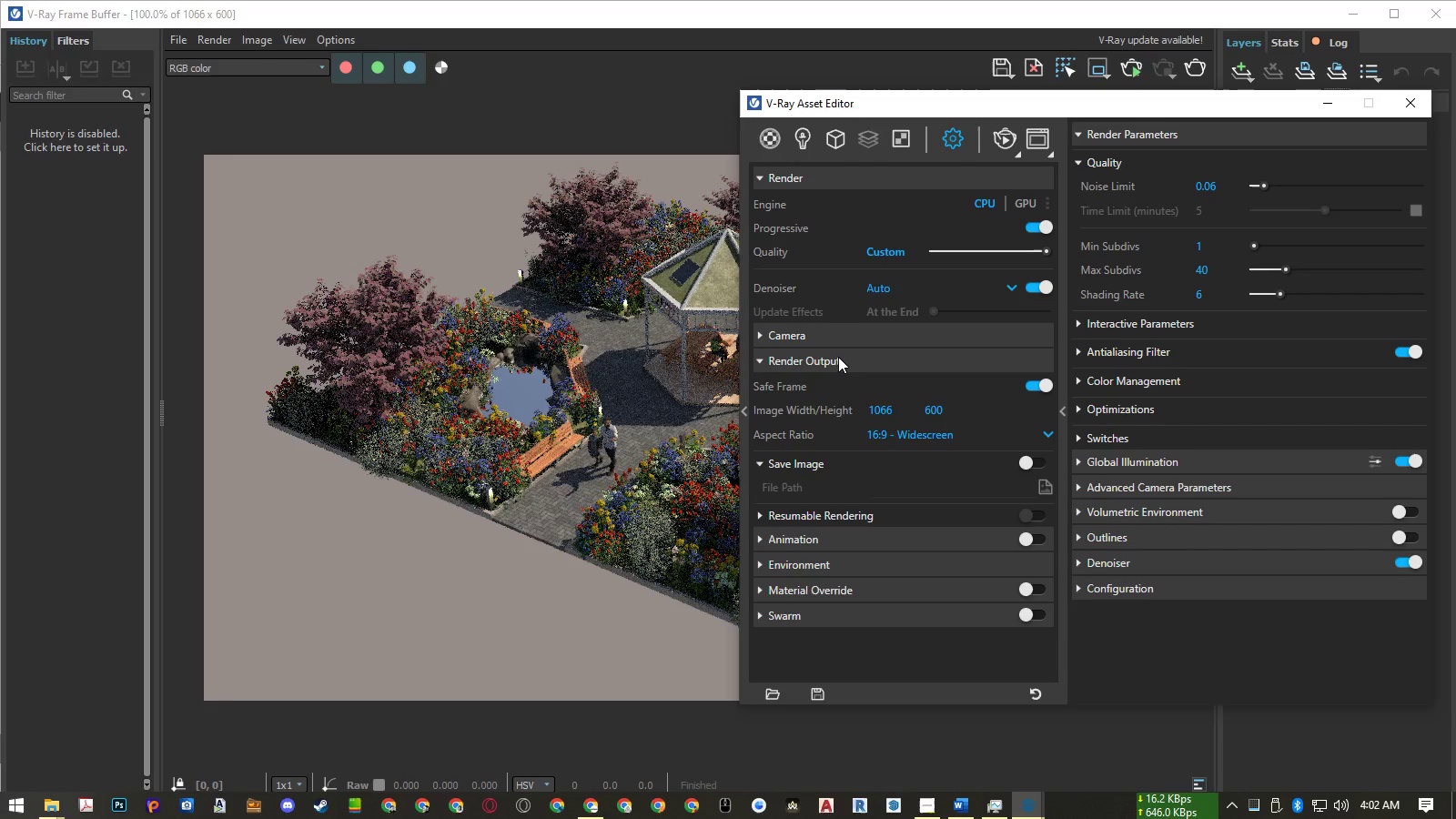 
left_click([838, 357])
 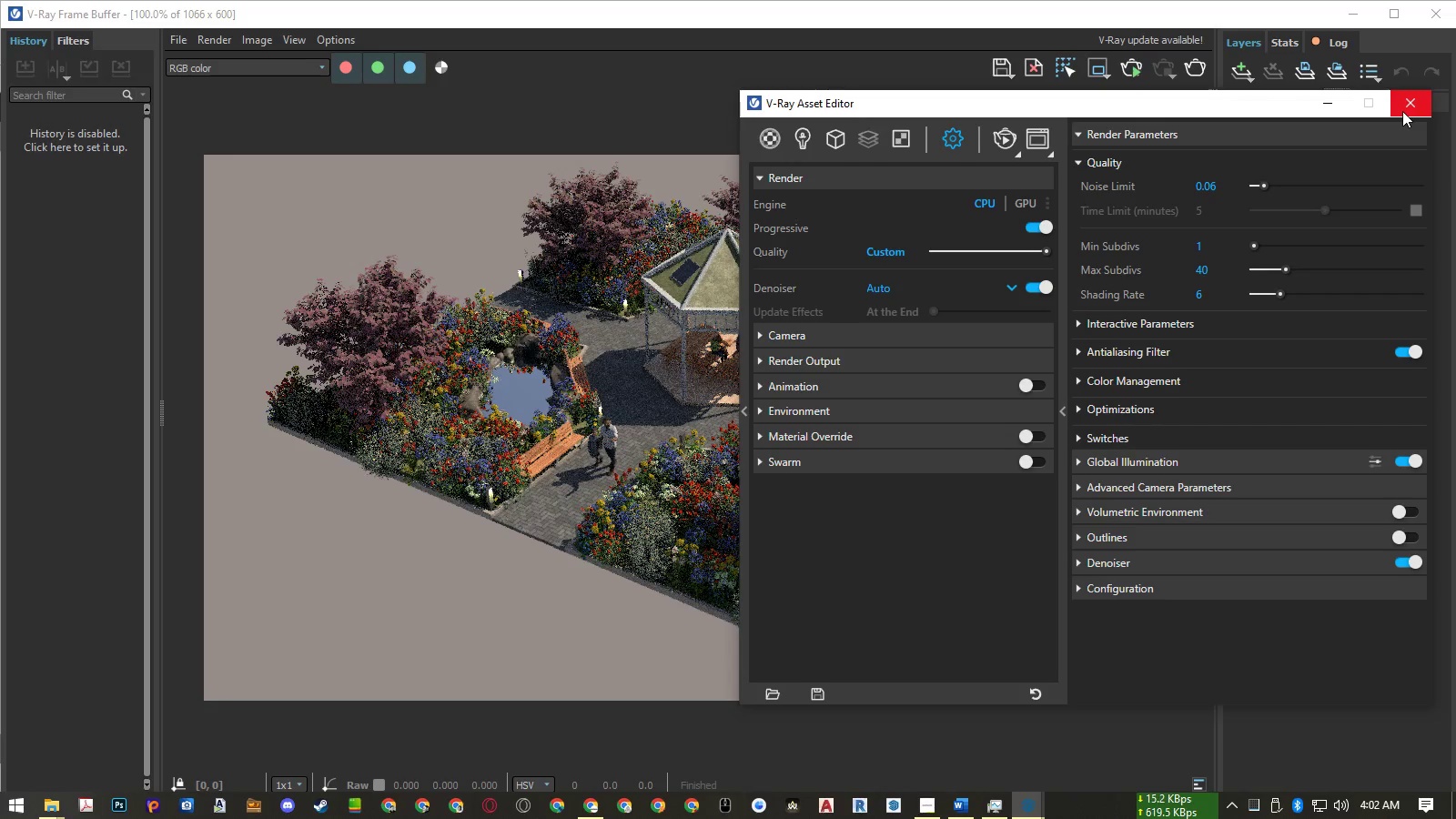 
left_click([1402, 111])
 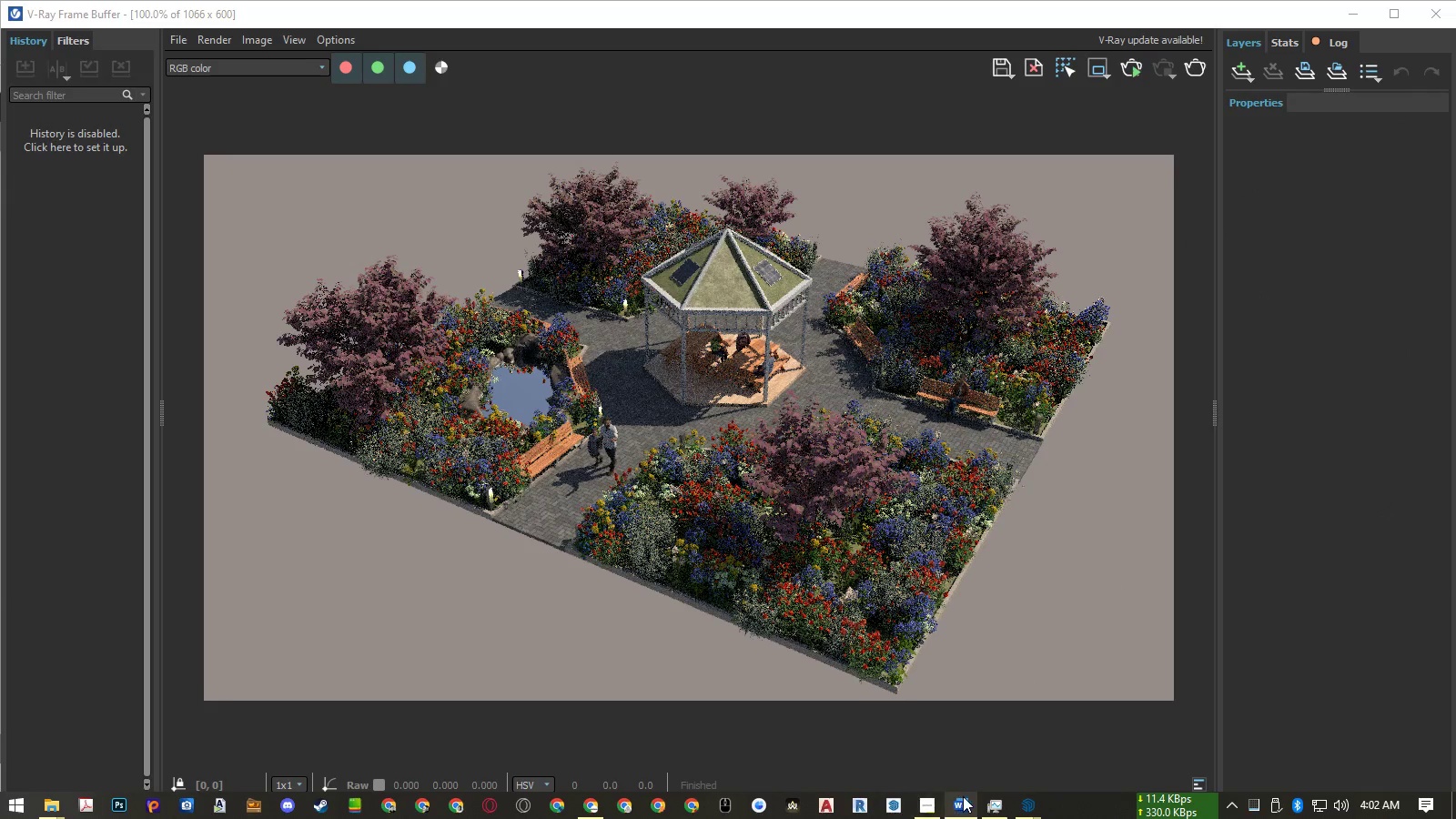 
left_click([1025, 806])
 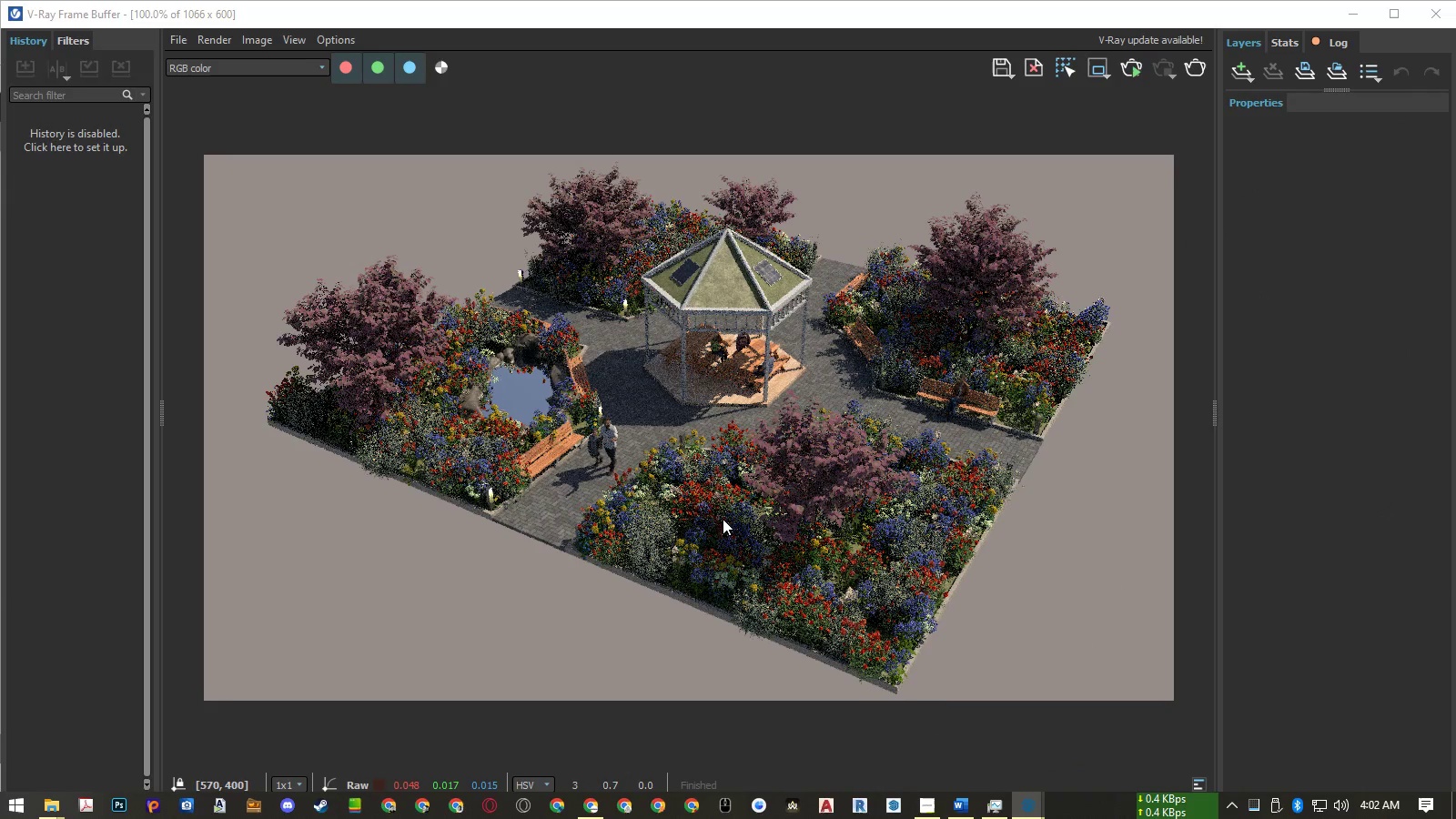 
mouse_move([1058, 772])
 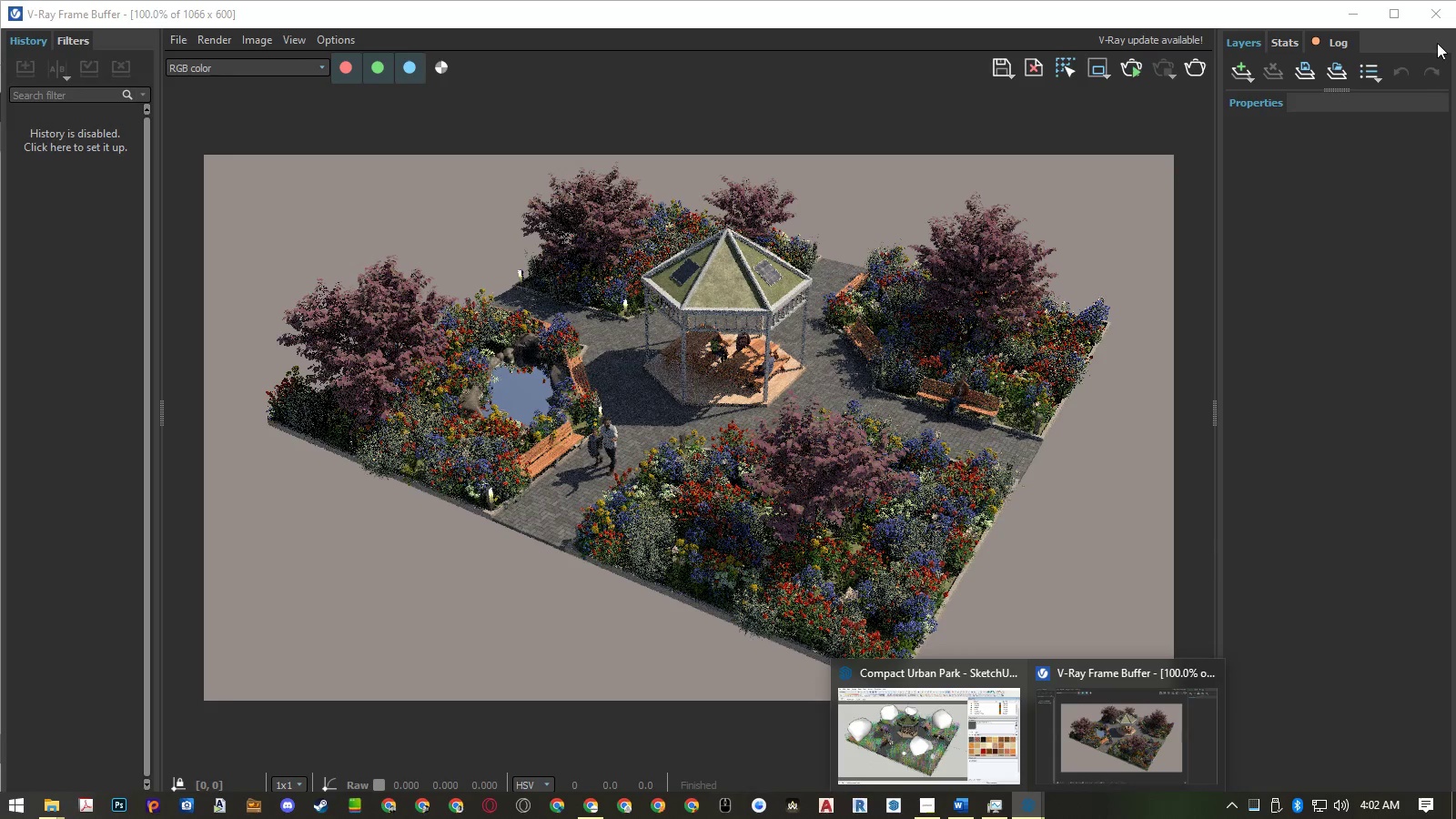 
left_click([1432, 9])
 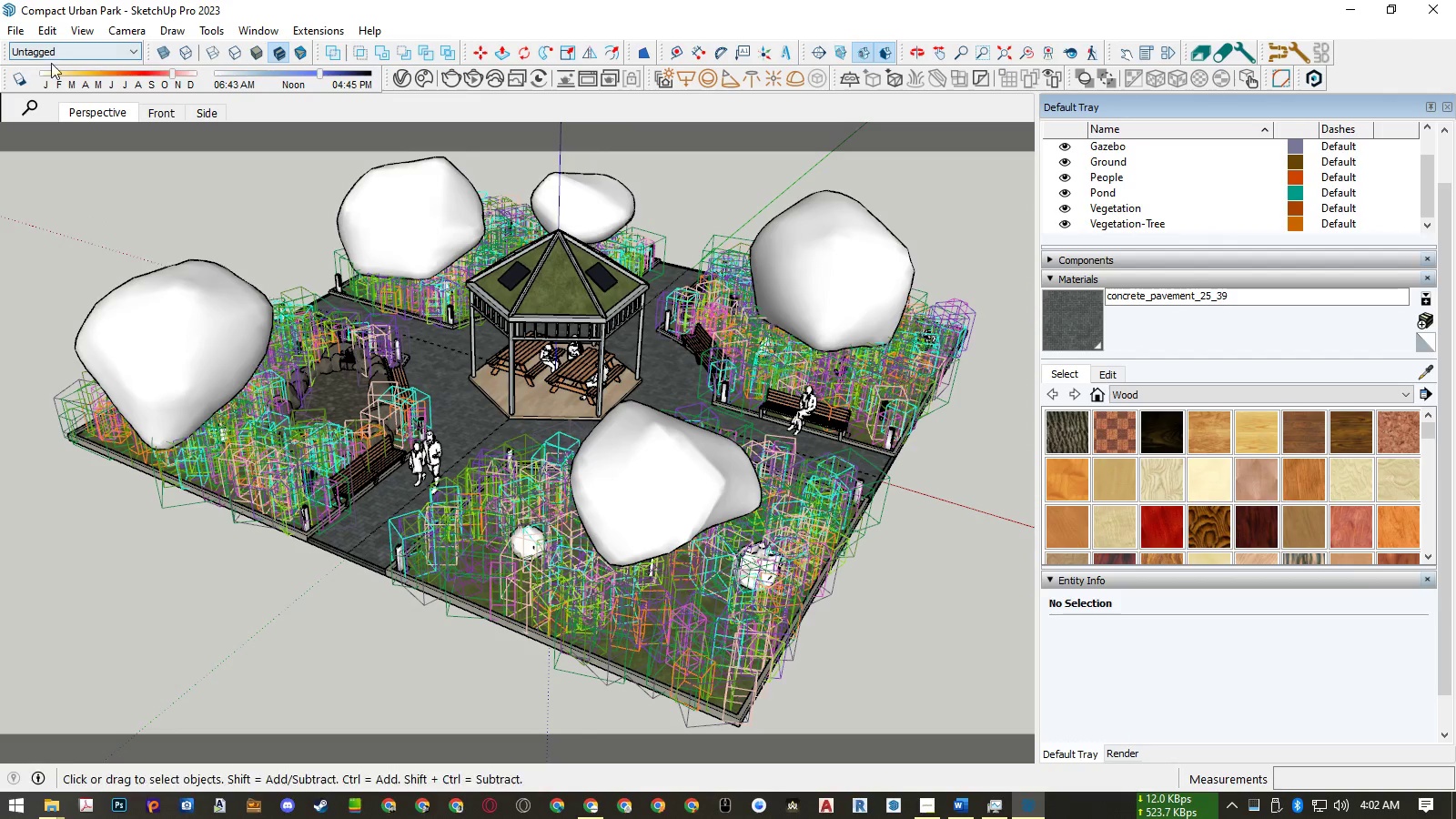 
left_click([87, 111])
 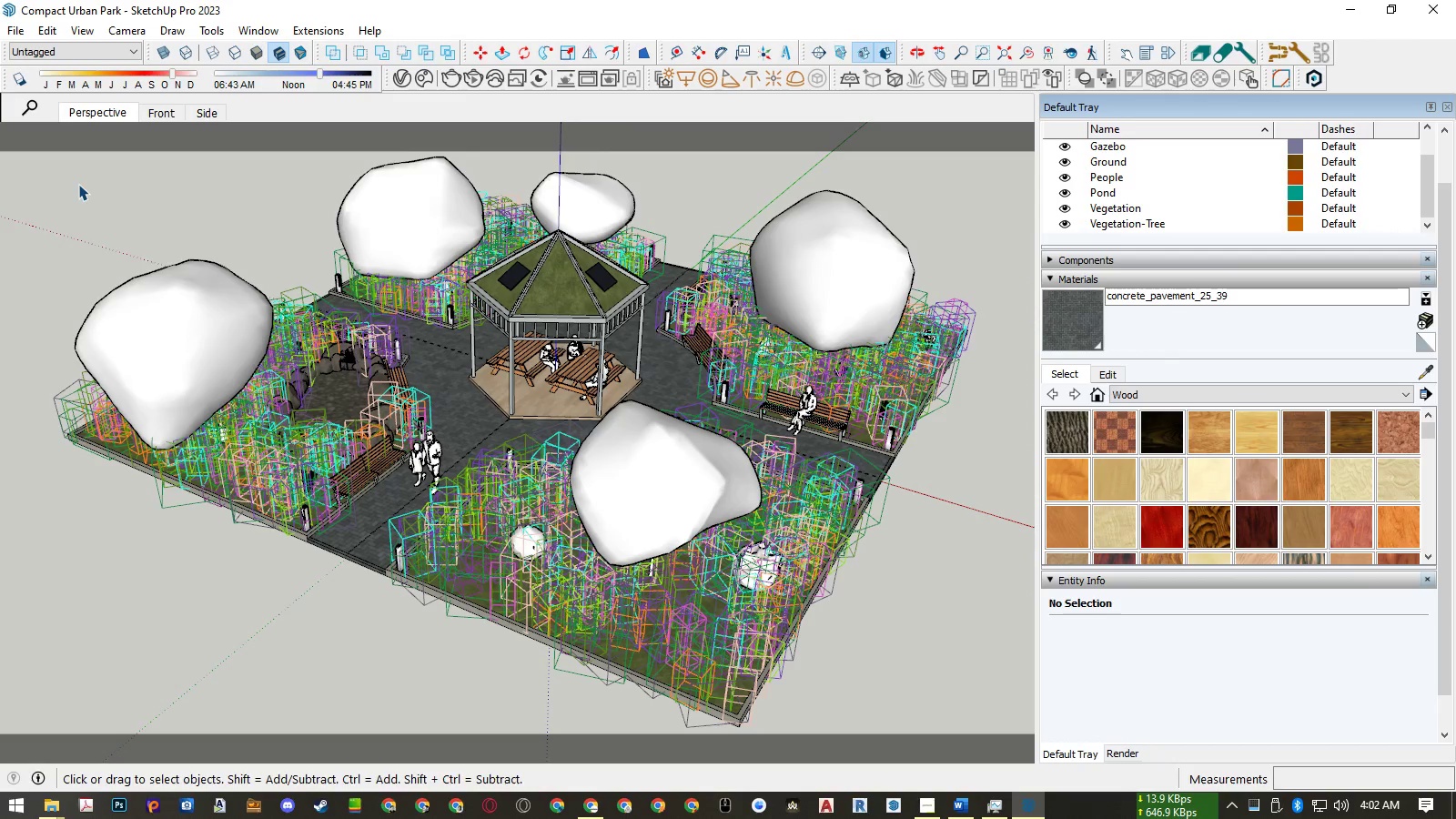 
double_click([78, 184])
 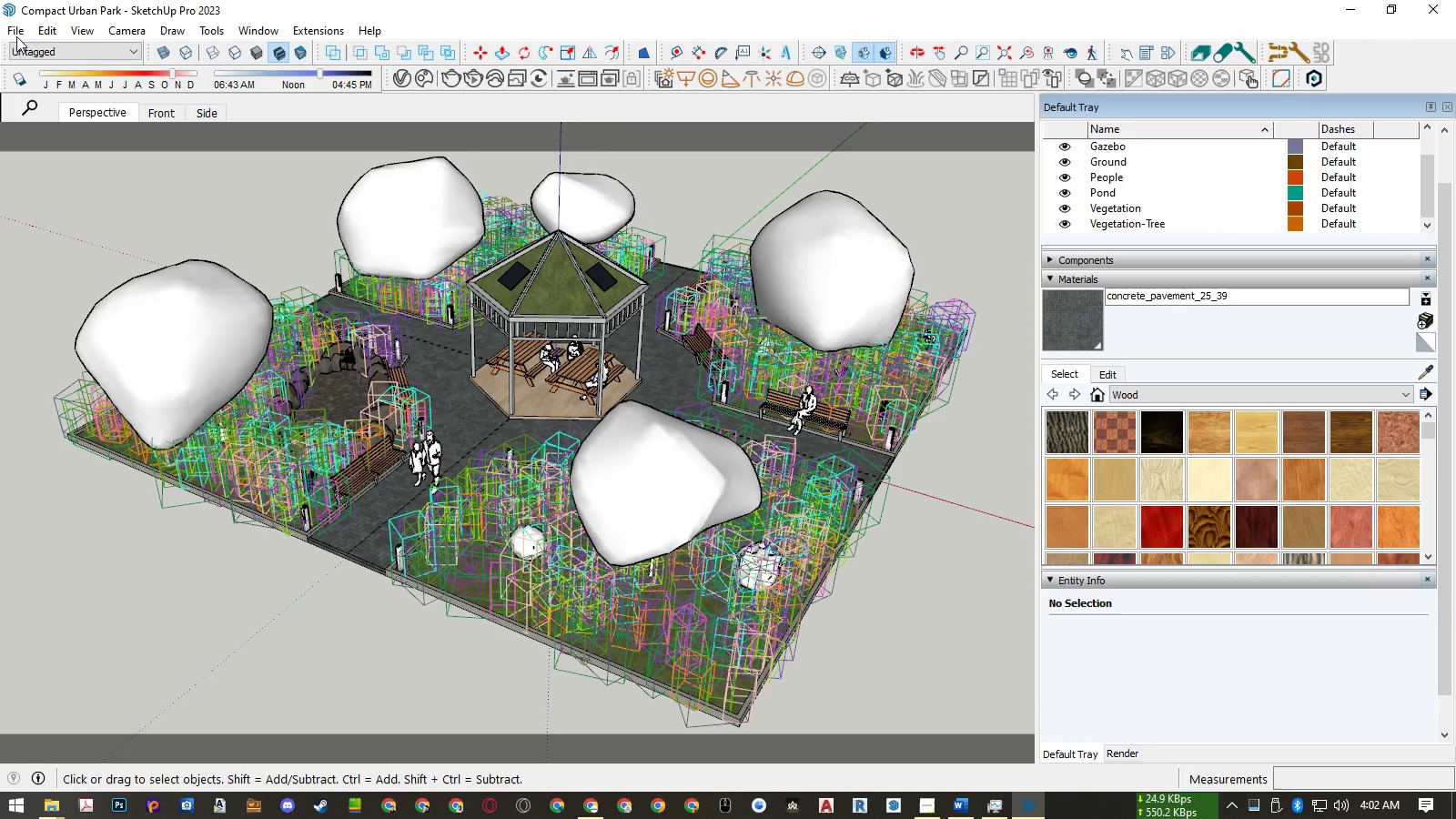 
left_click([15, 34])
 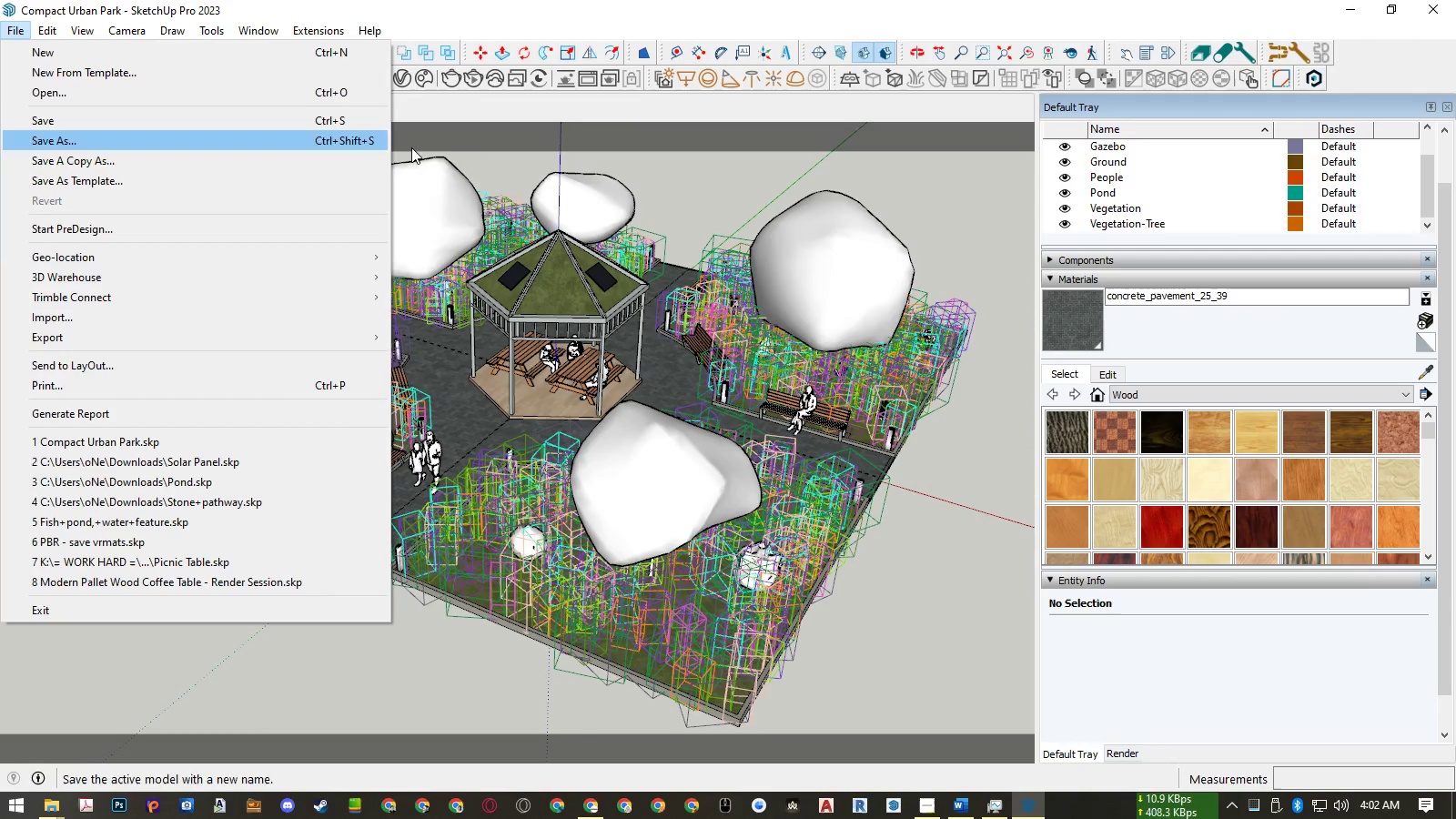 
left_click([482, 154])
 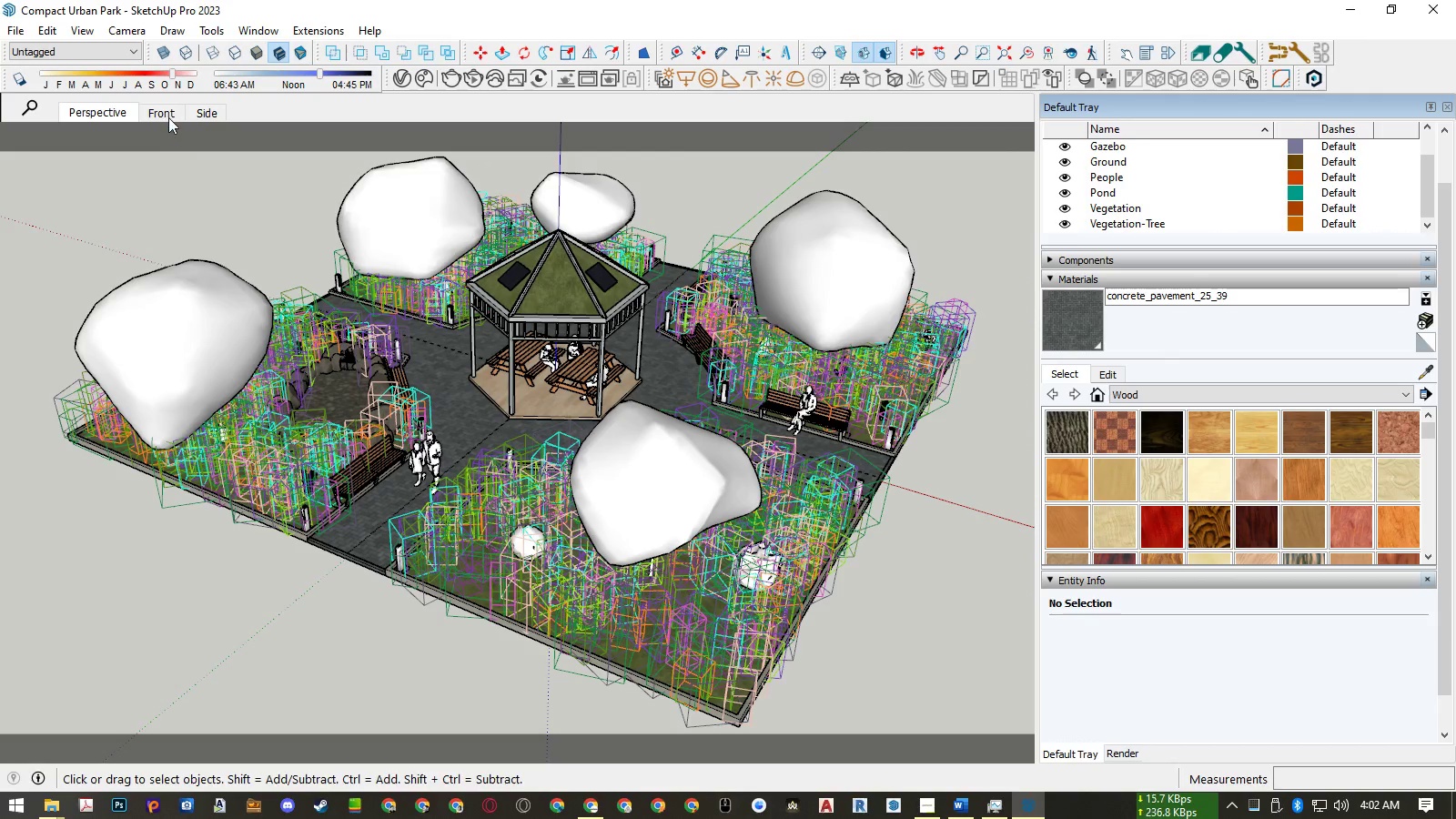 
left_click([168, 114])
 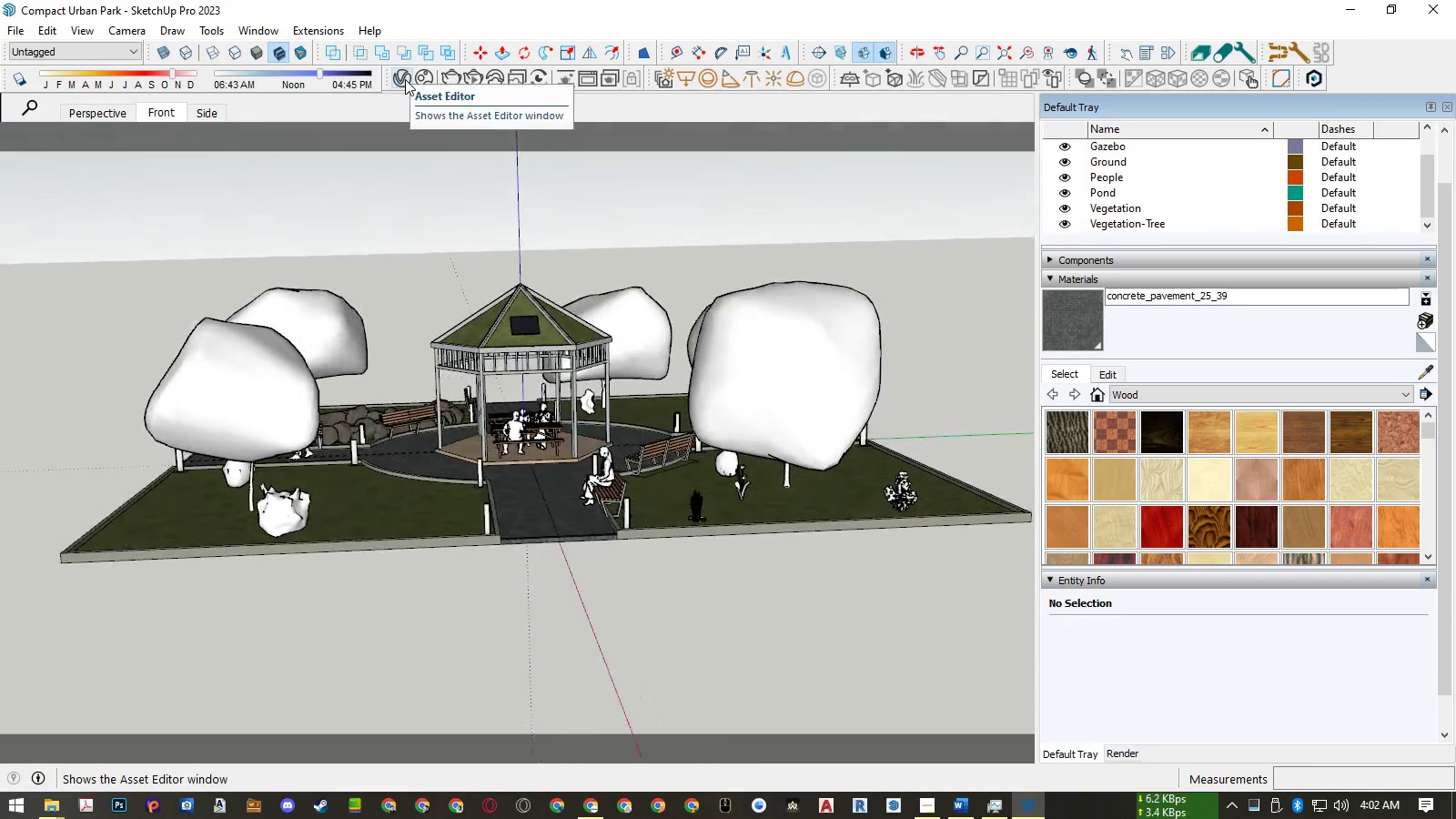 
left_click([405, 79])
 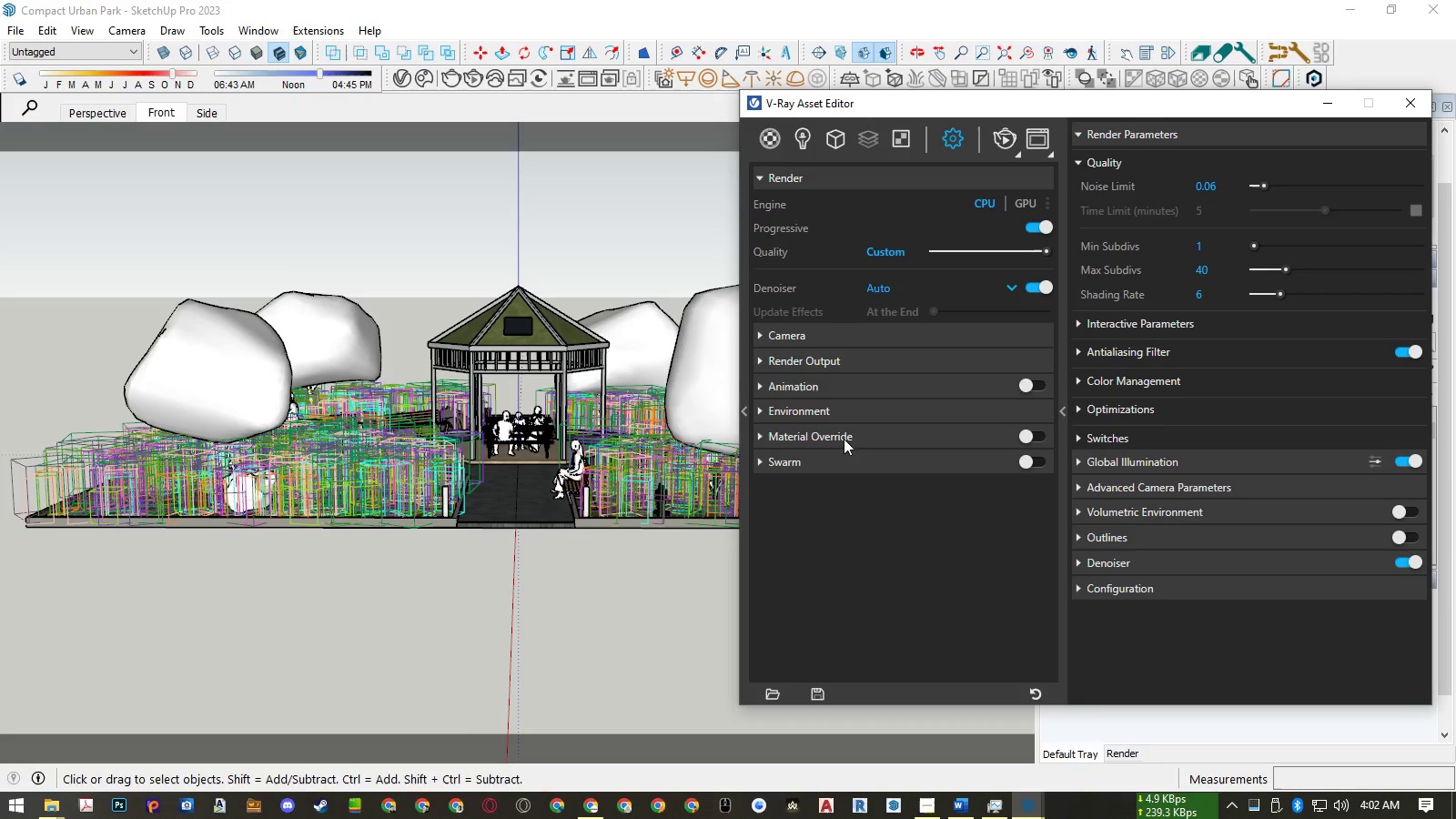 
left_click([828, 410])
 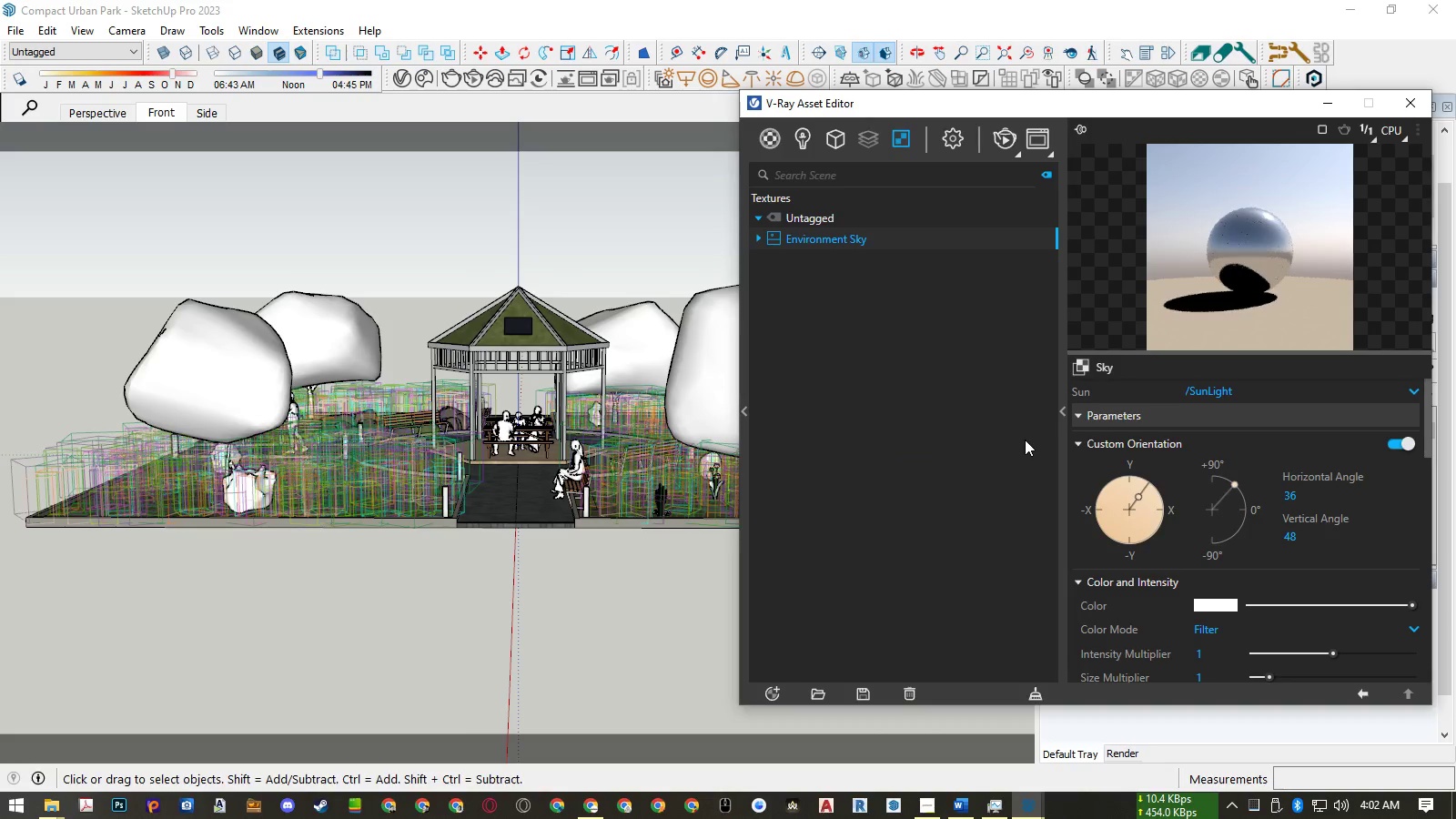 
scroll: coordinate [1124, 607], scroll_direction: down, amount: 6.0
 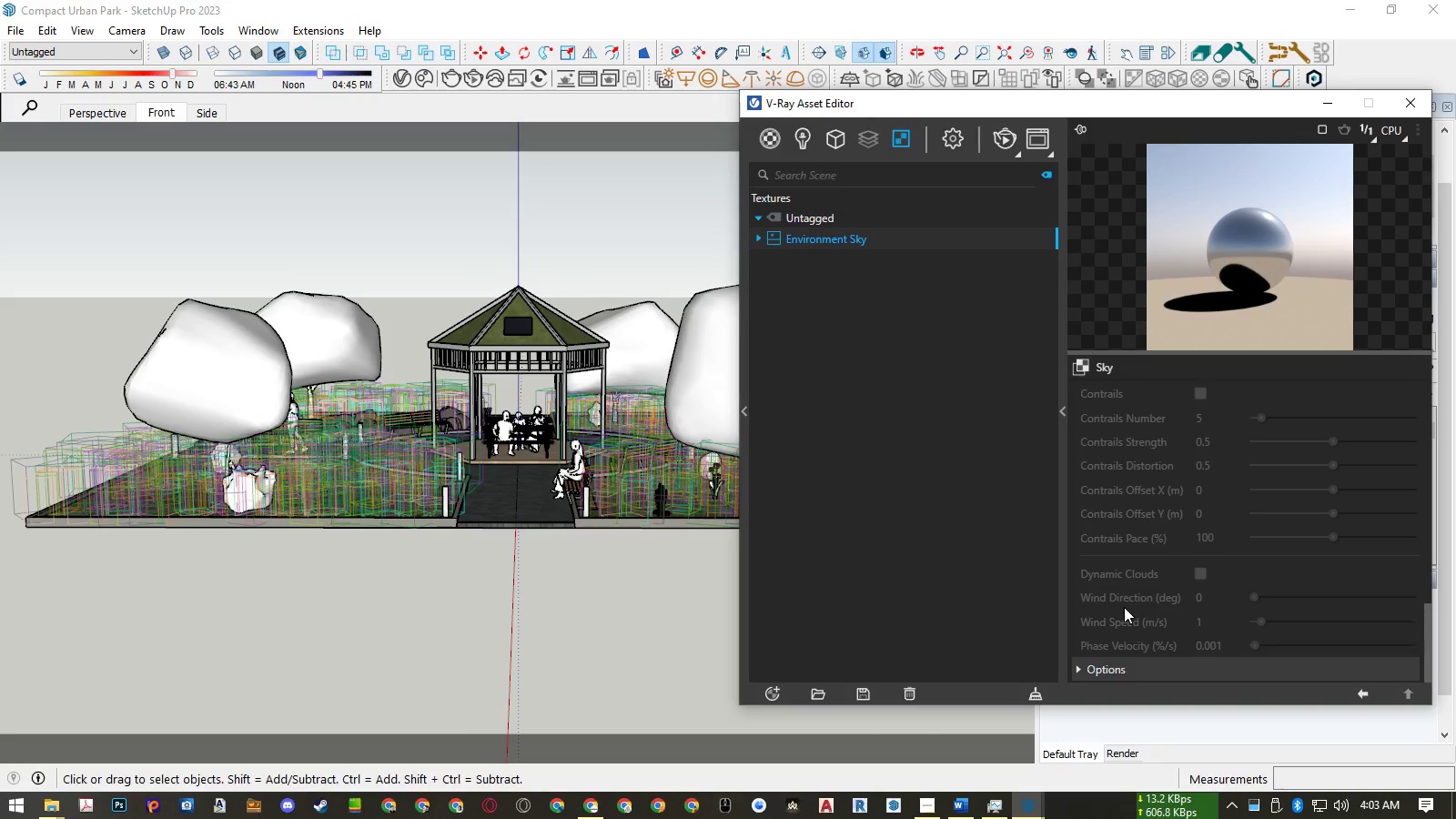 
left_click([1117, 666])
 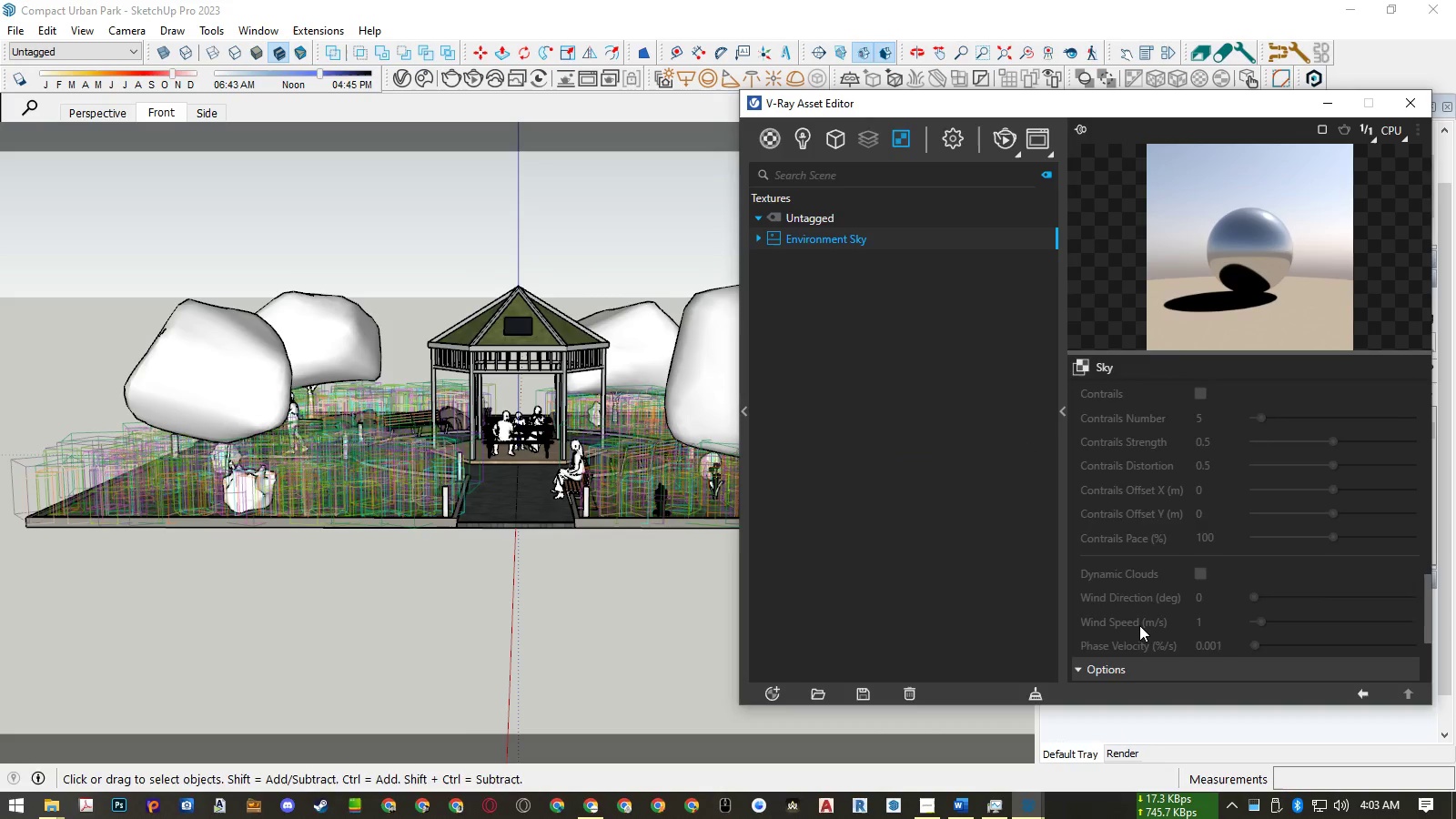 
scroll: coordinate [1139, 625], scroll_direction: down, amount: 5.0
 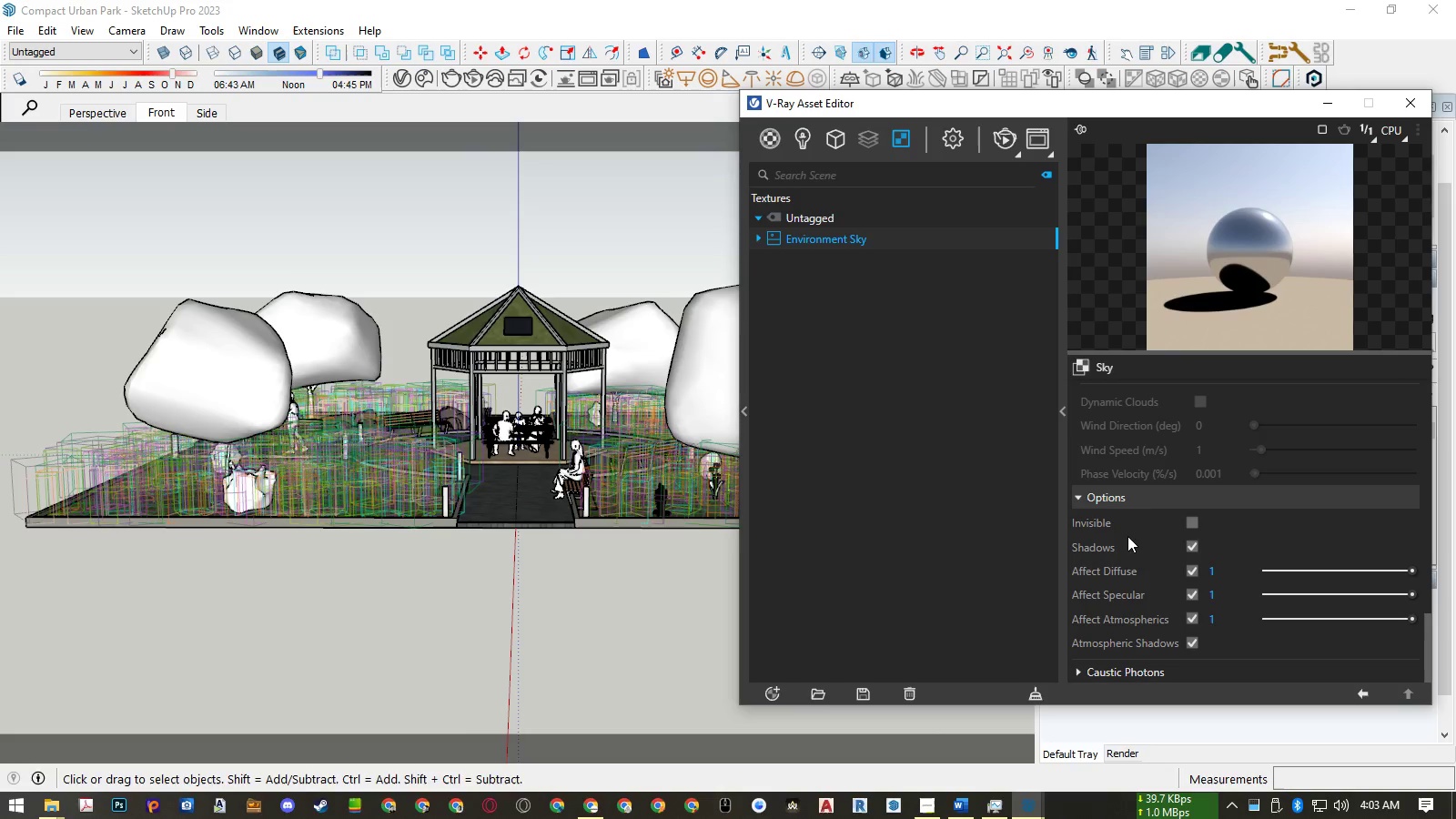 
left_click([1112, 494])
 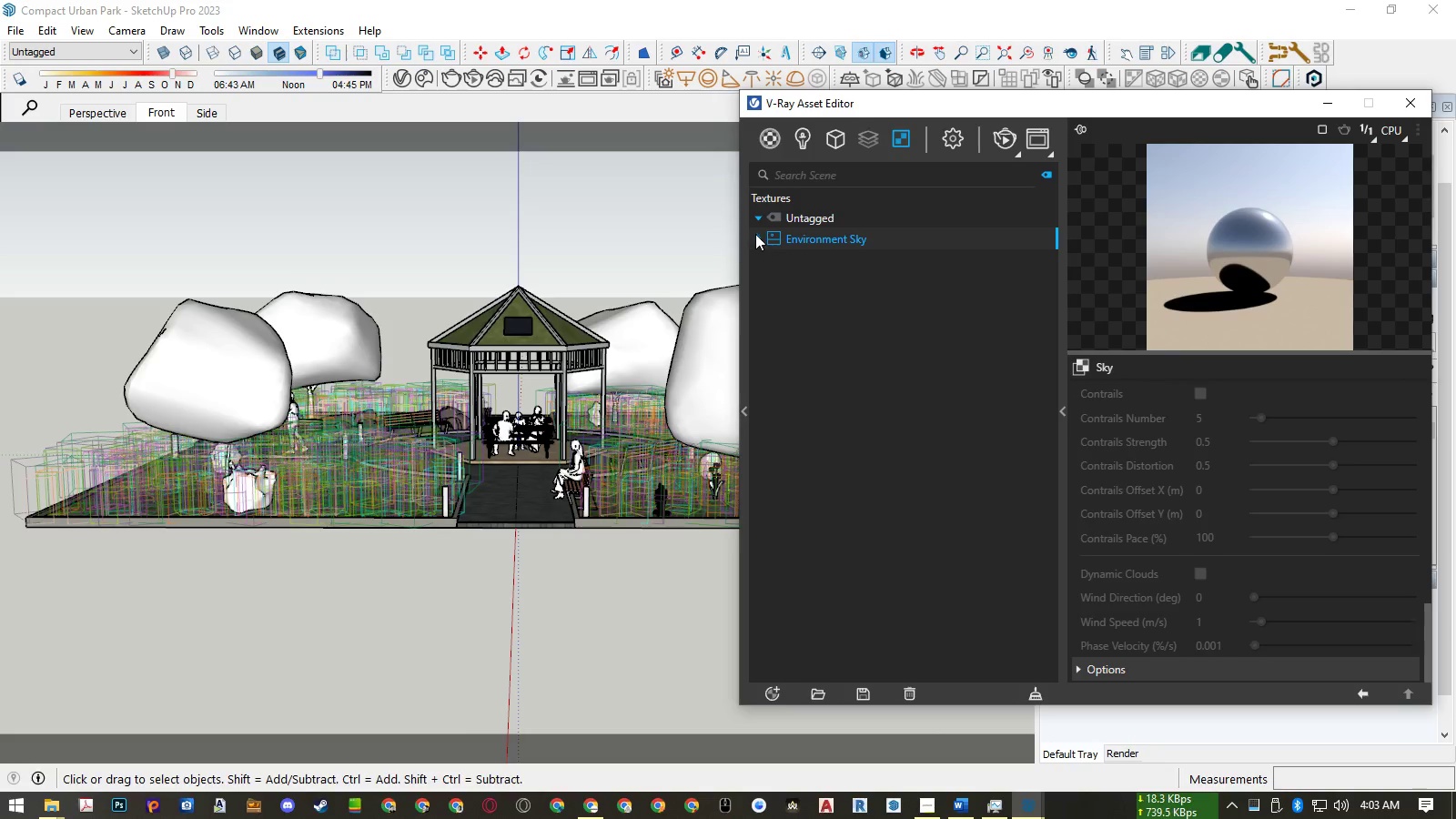 
left_click([755, 234])
 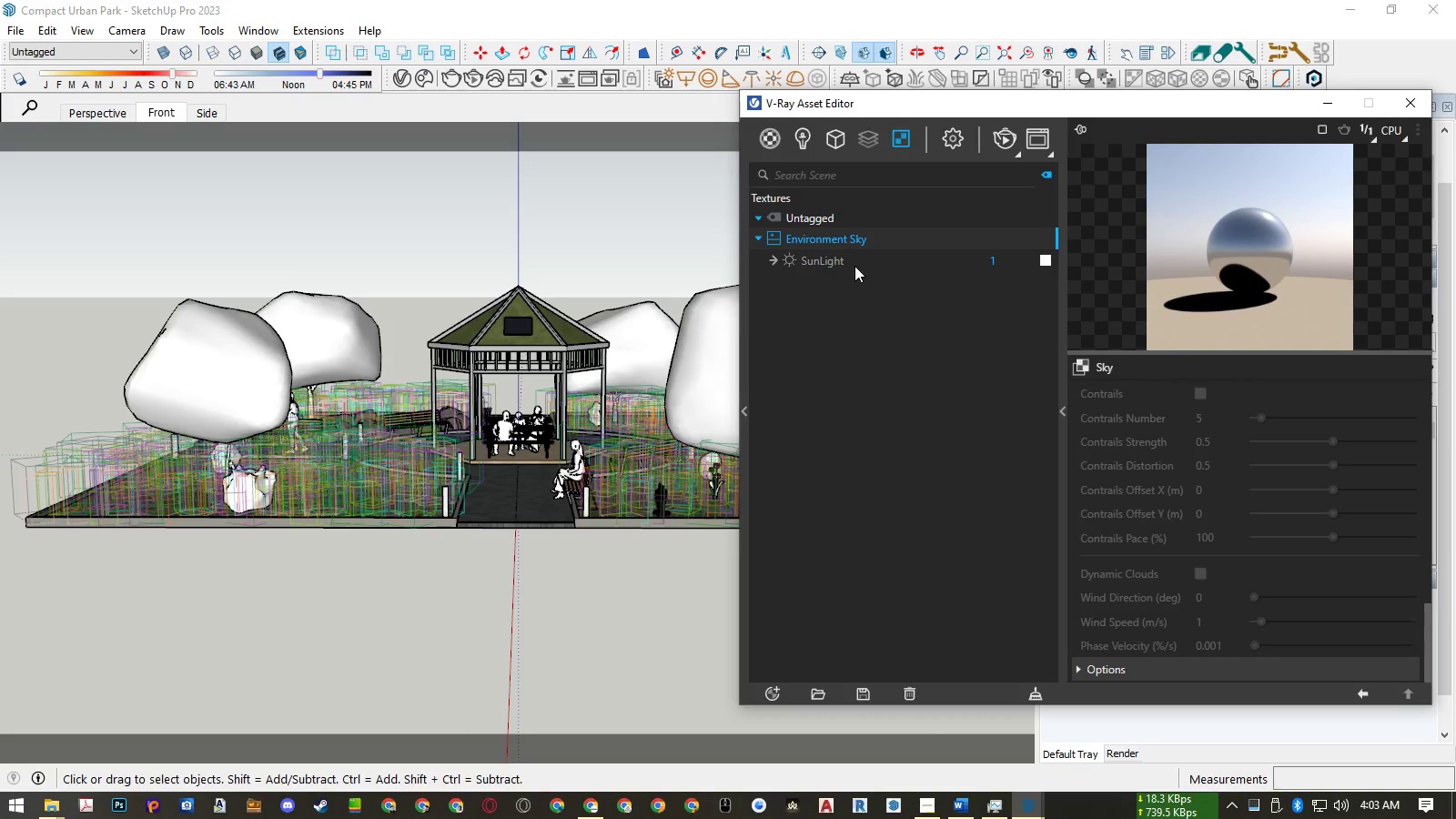 
left_click([856, 263])
 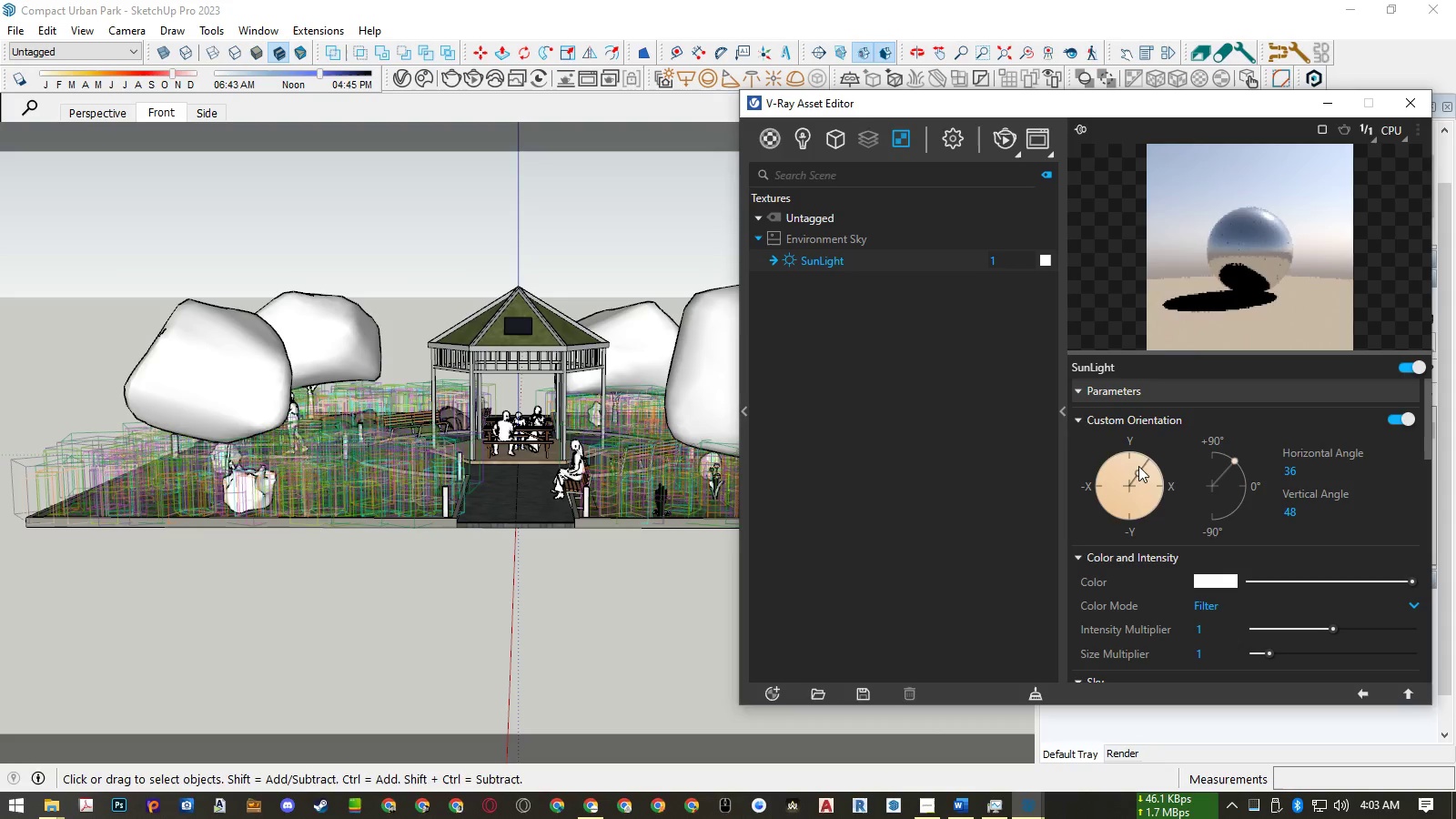 
scroll: coordinate [1159, 506], scroll_direction: down, amount: 4.0
 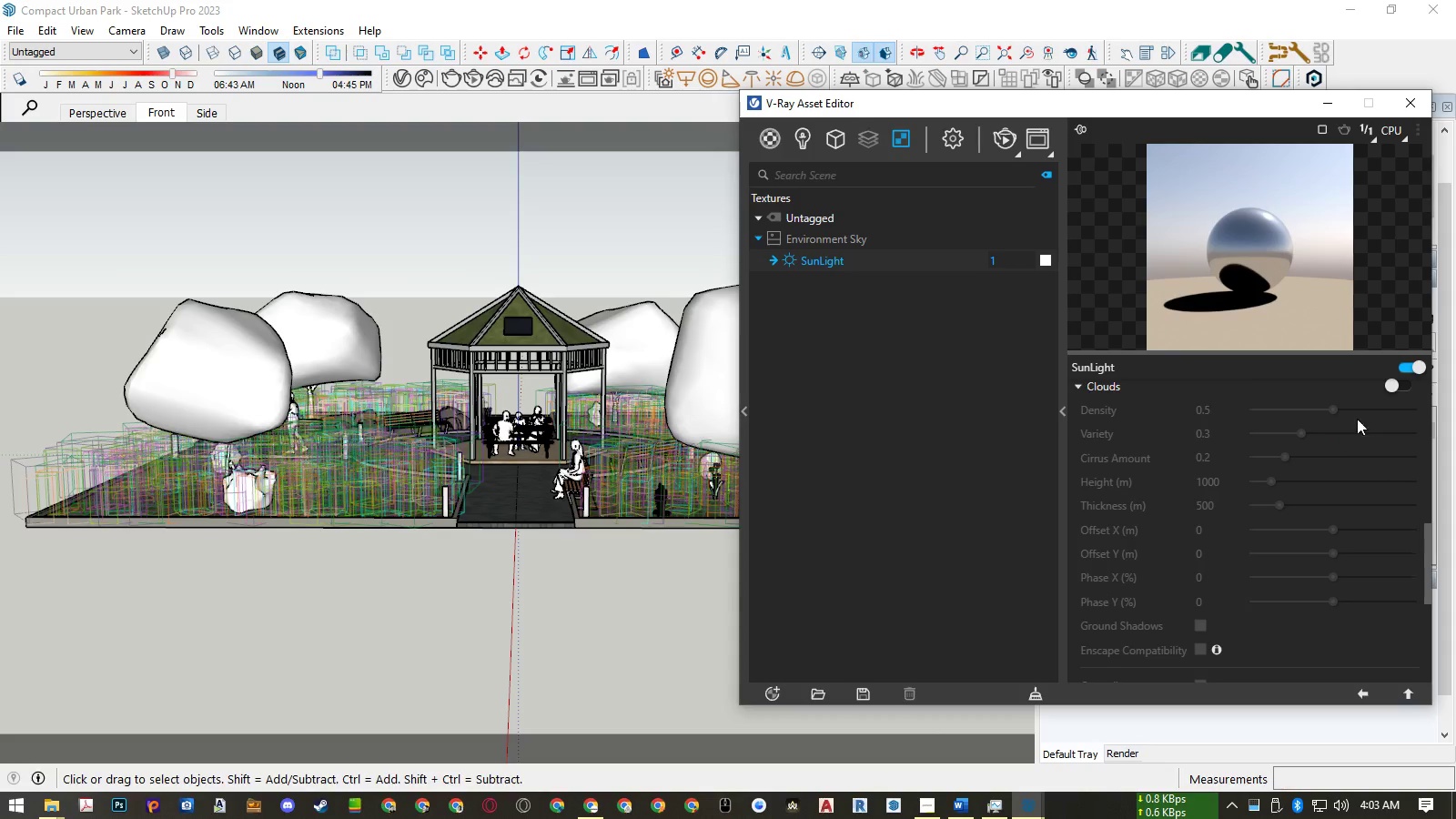 
left_click([1396, 385])
 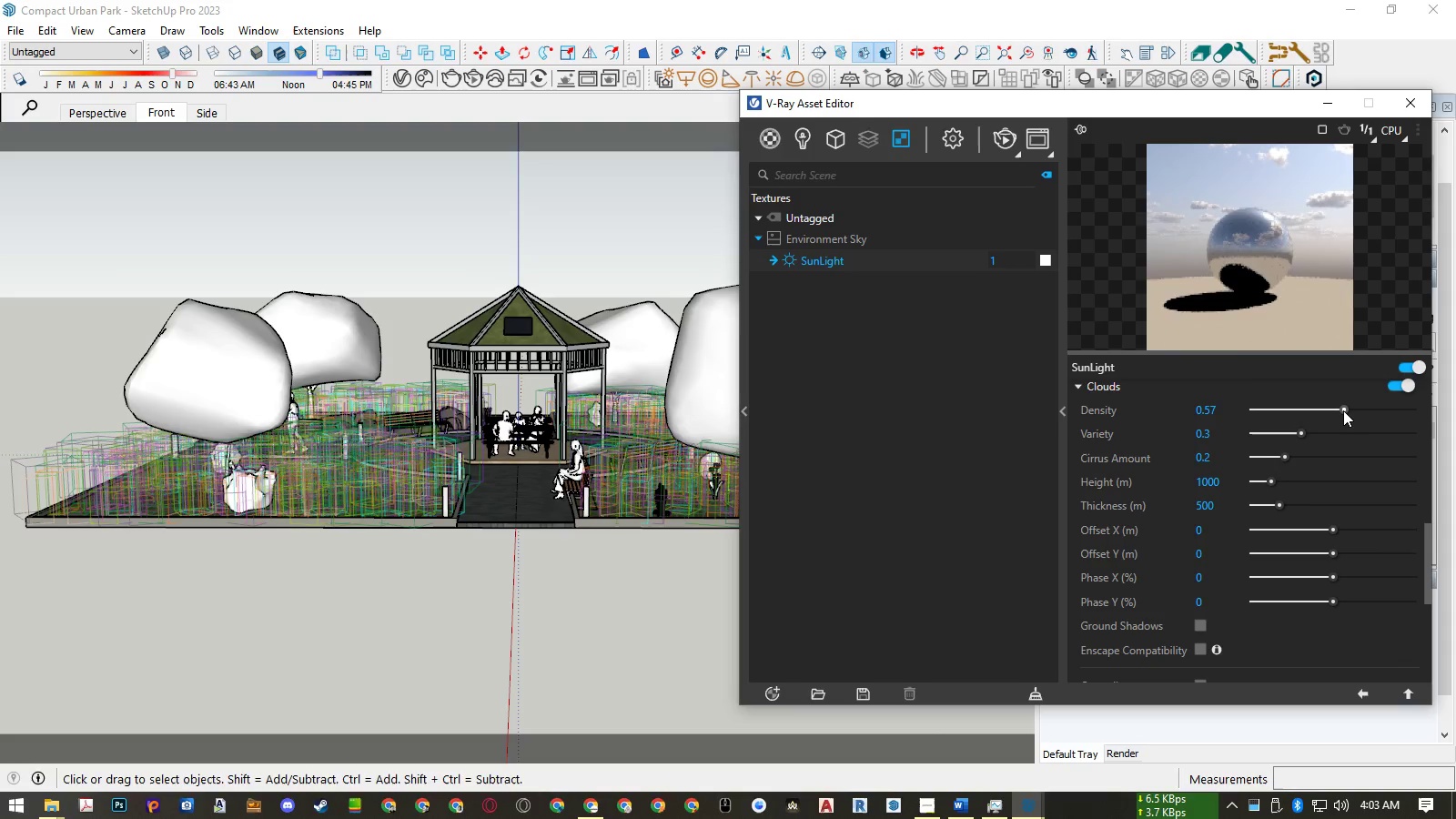 
left_click([1366, 410])
 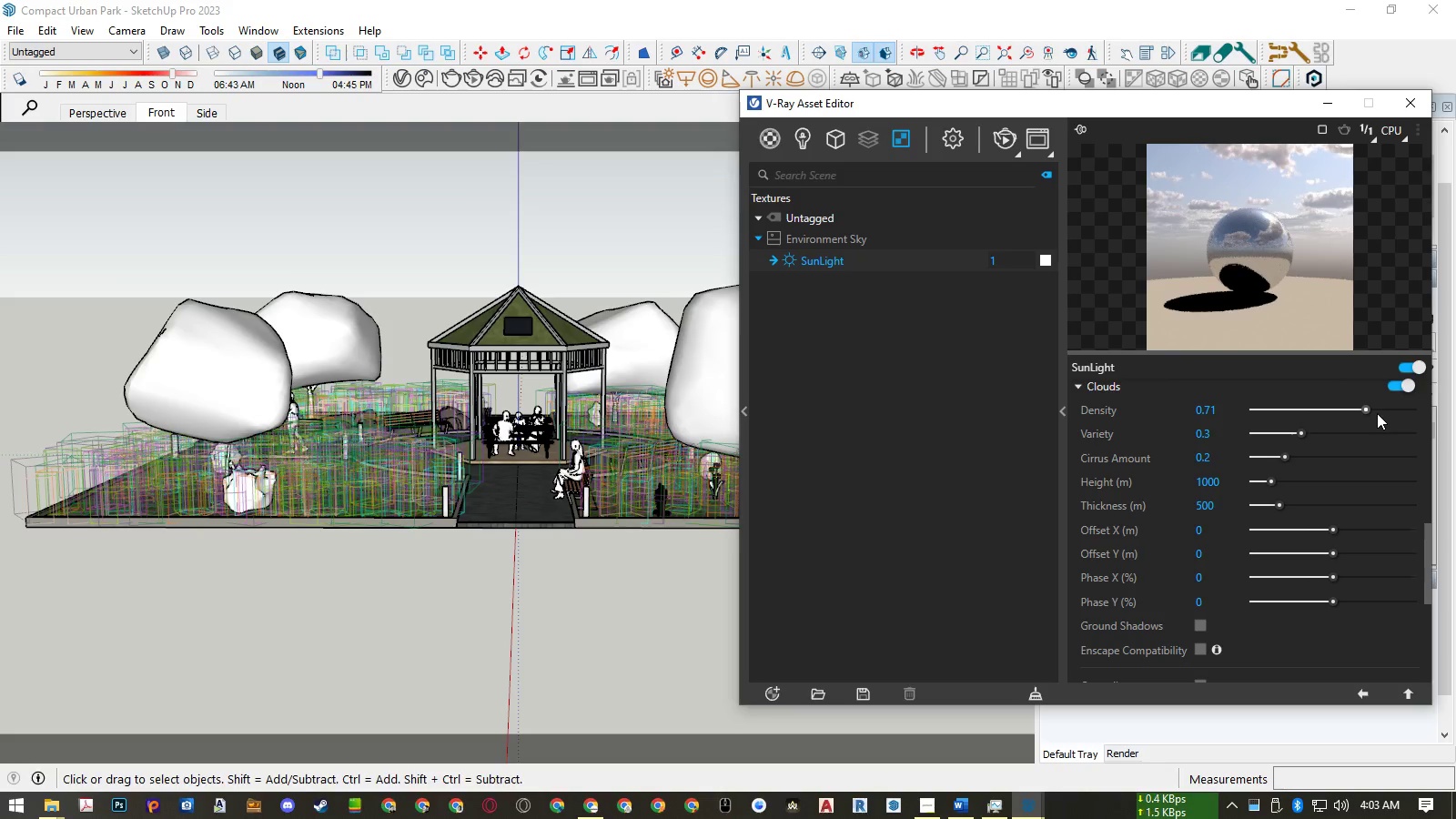 
left_click([1377, 413])
 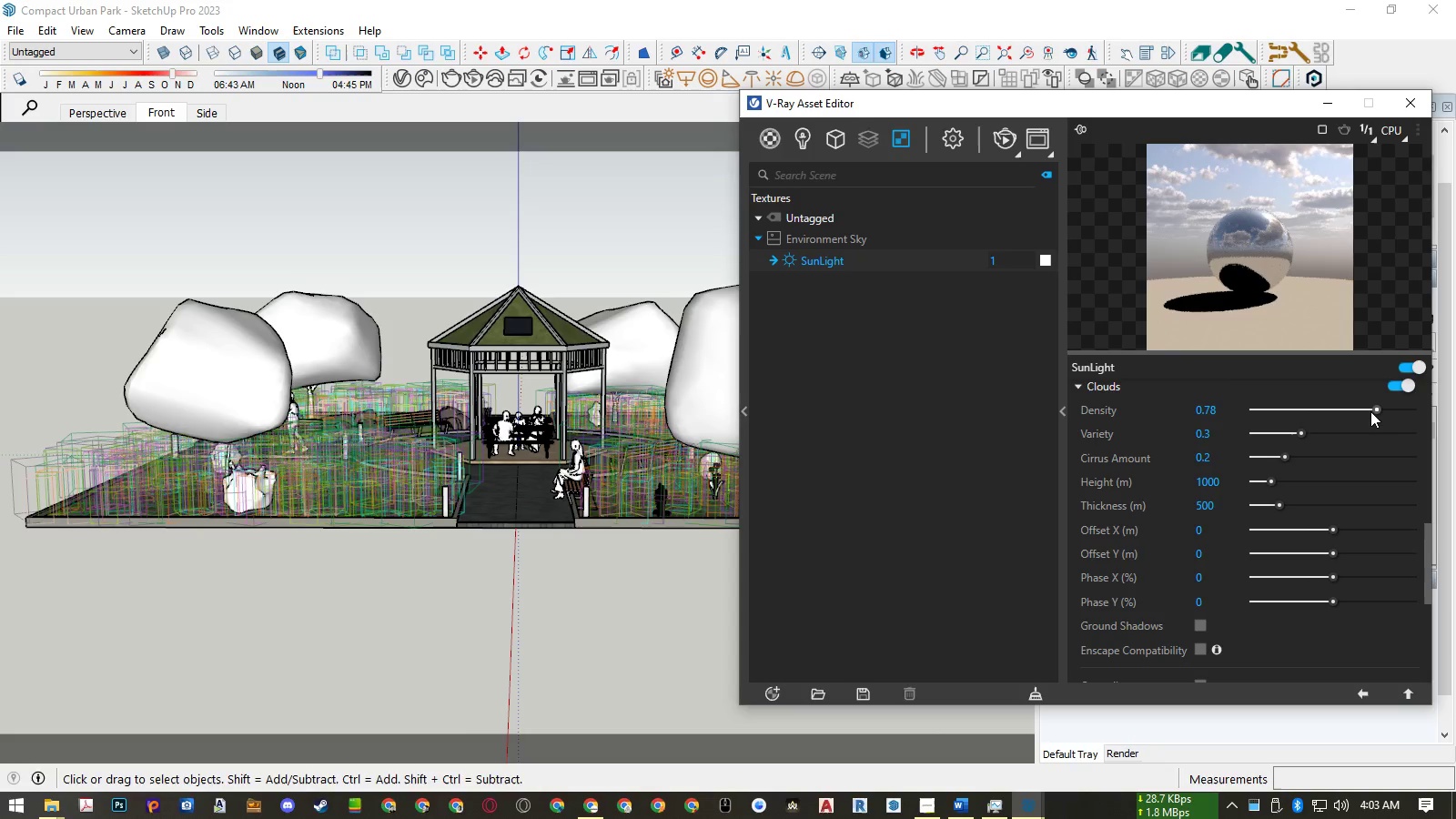 
left_click([1370, 411])
 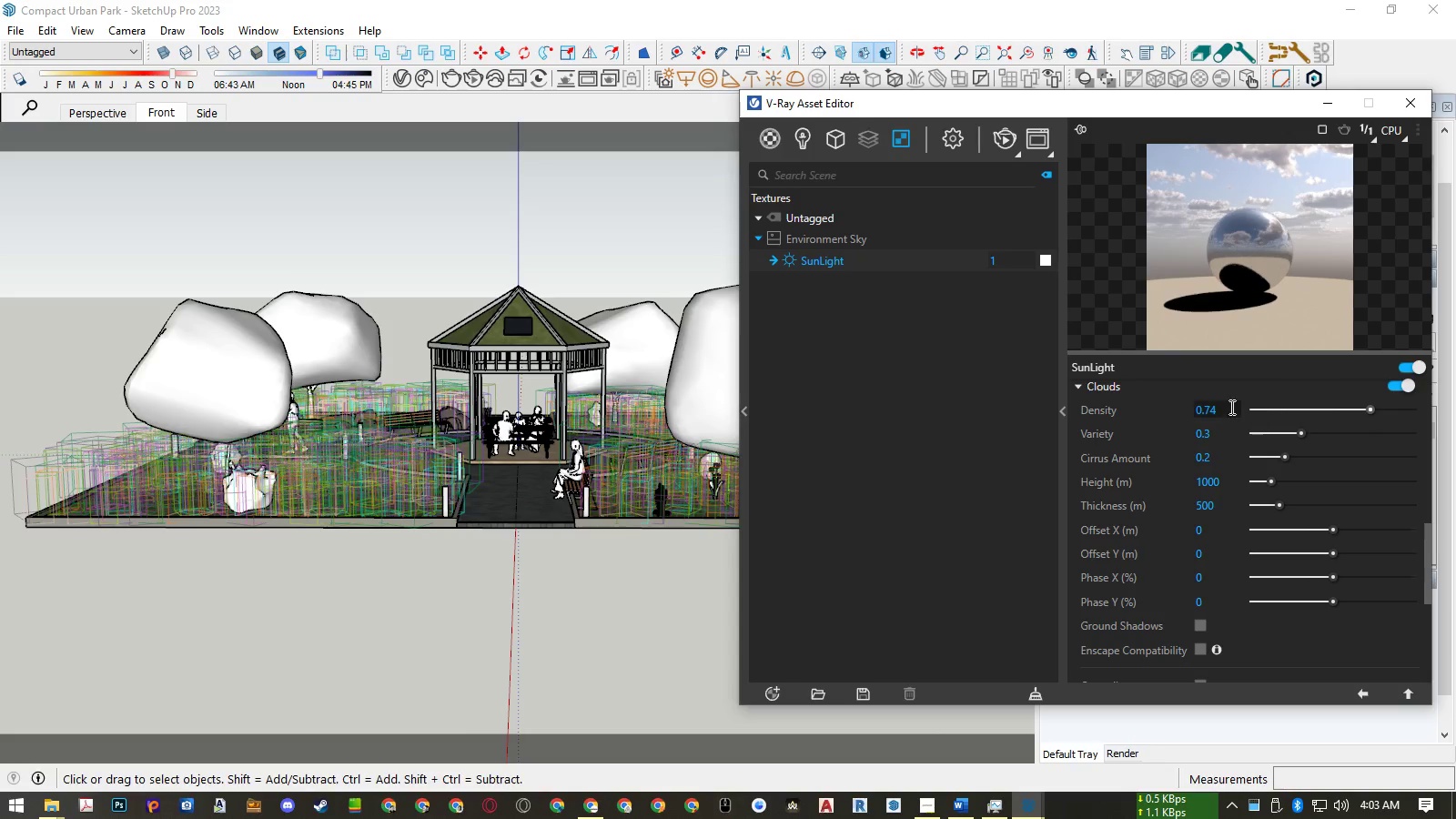 
left_click_drag(start_coordinate=[1212, 408], to_coordinate=[1232, 408])
 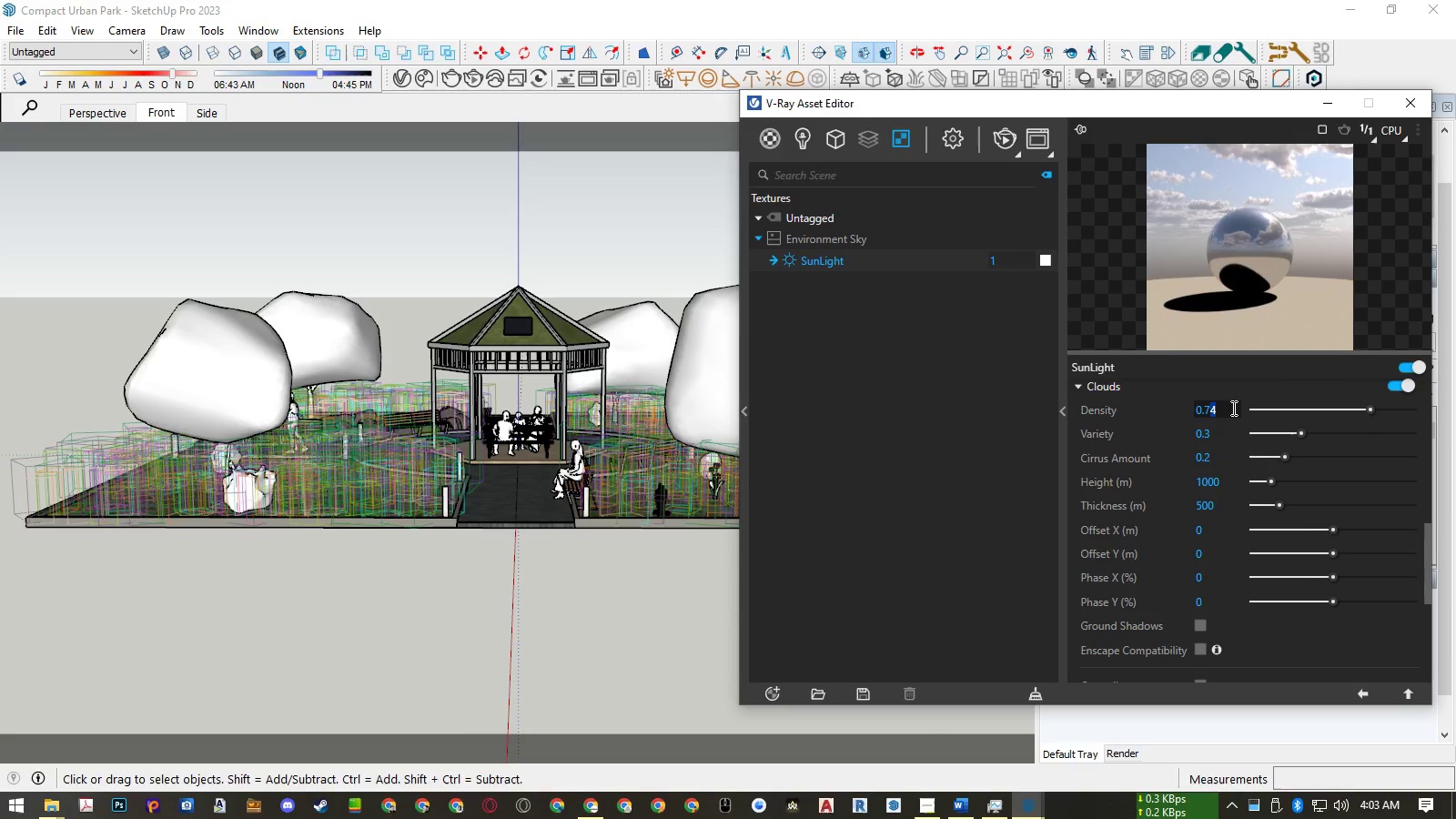 
key(Numpad5)
 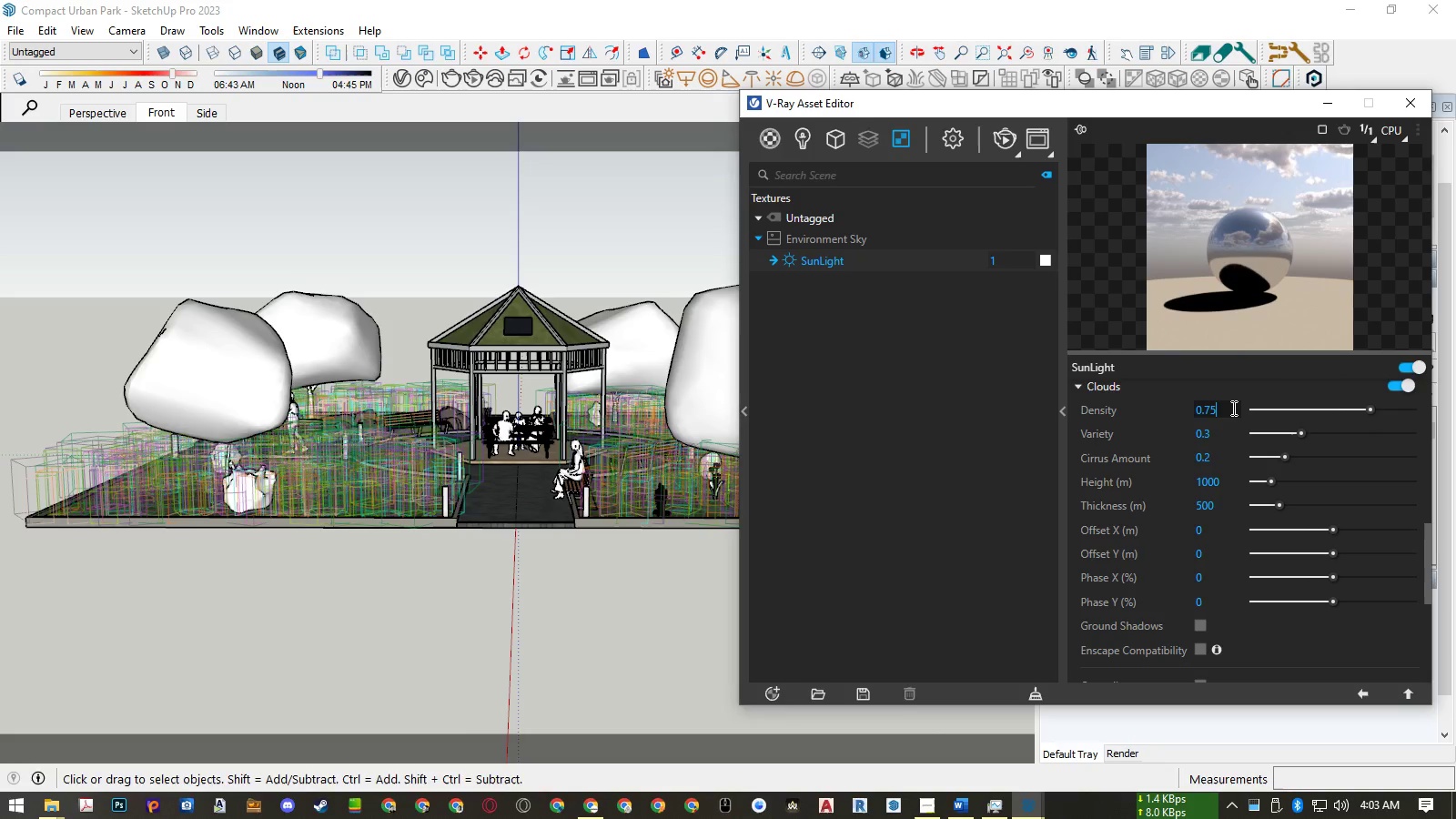 
key(NumpadEnter)
 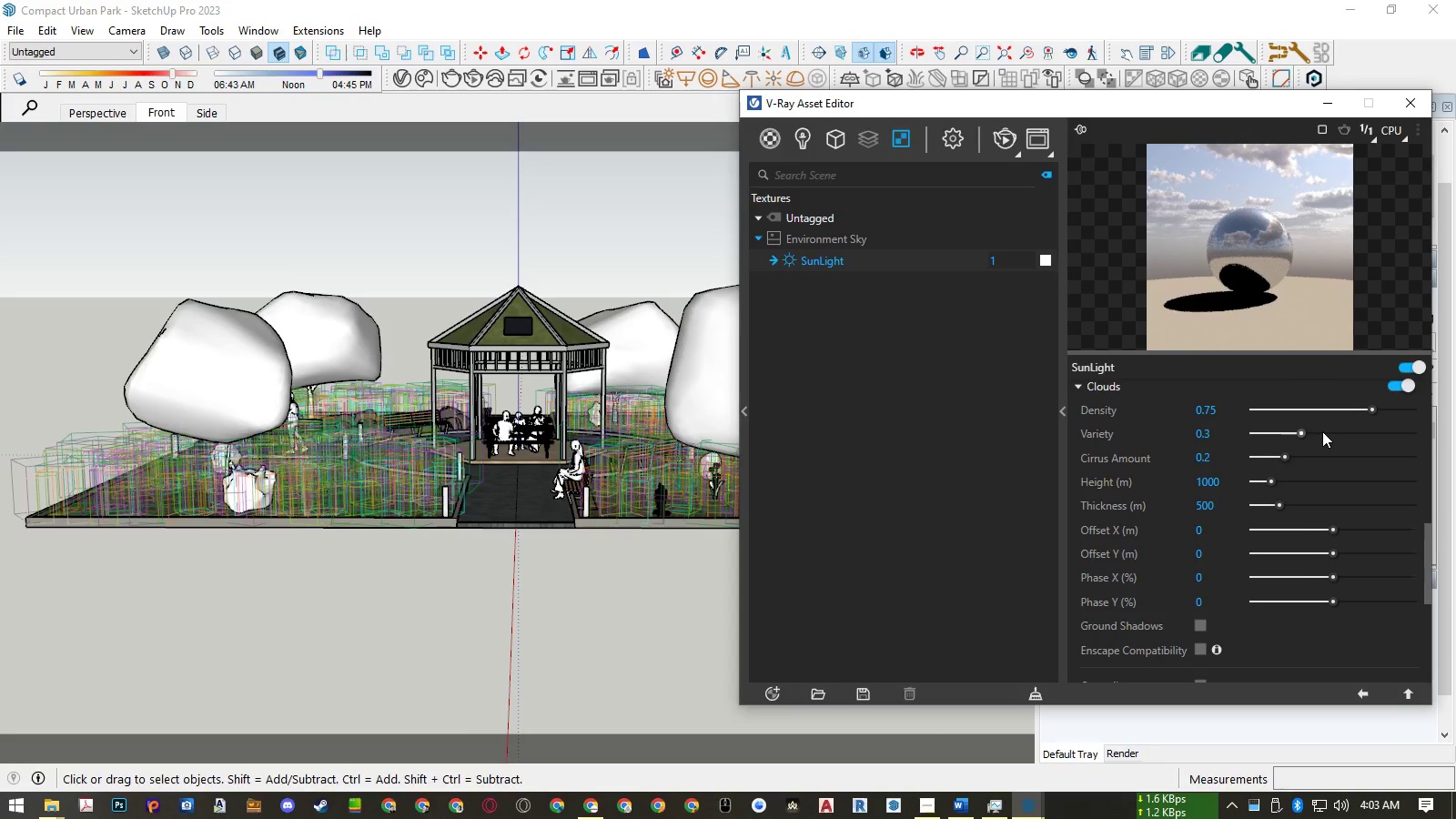 
left_click([1323, 431])
 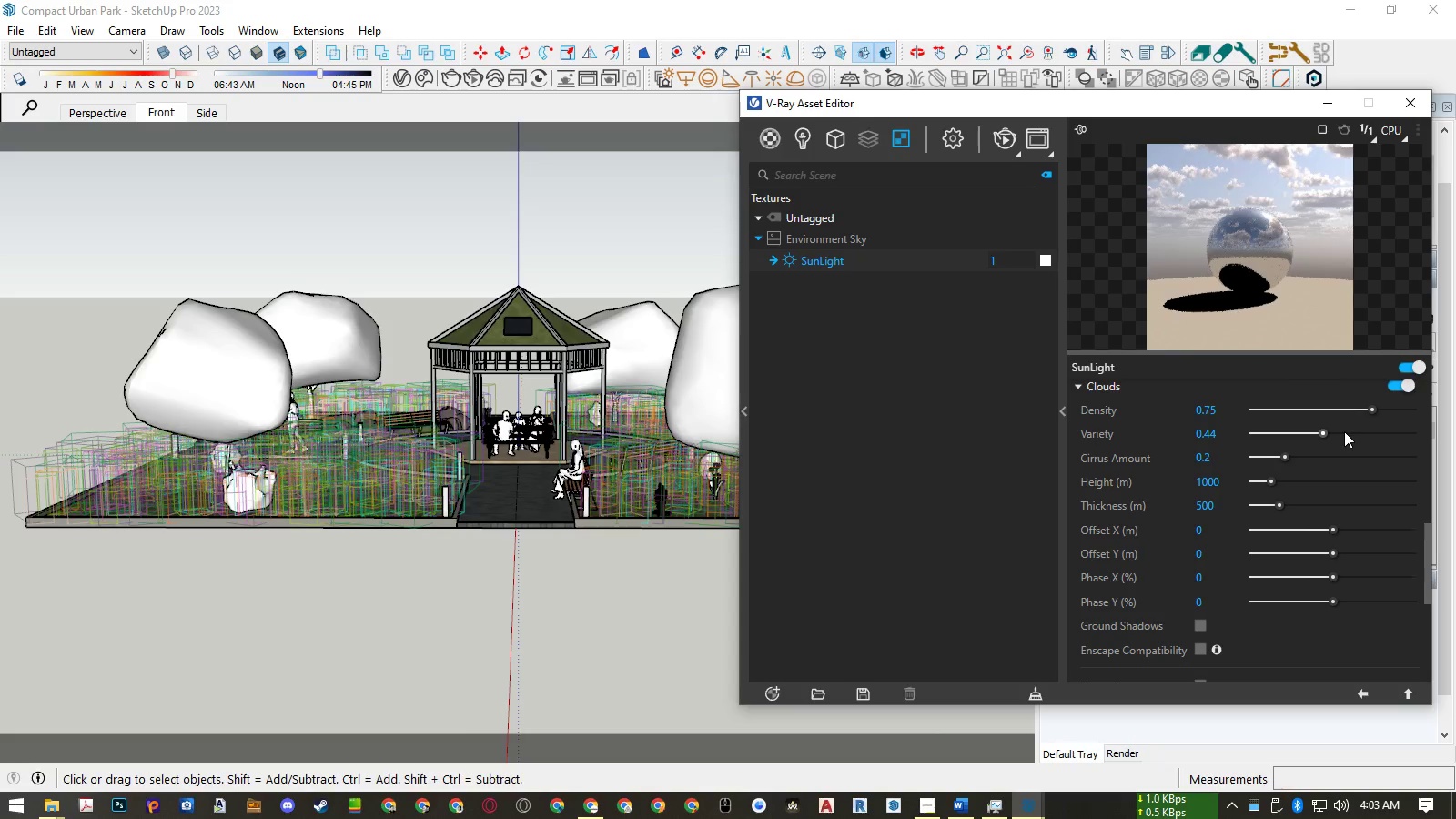 
left_click([1349, 431])
 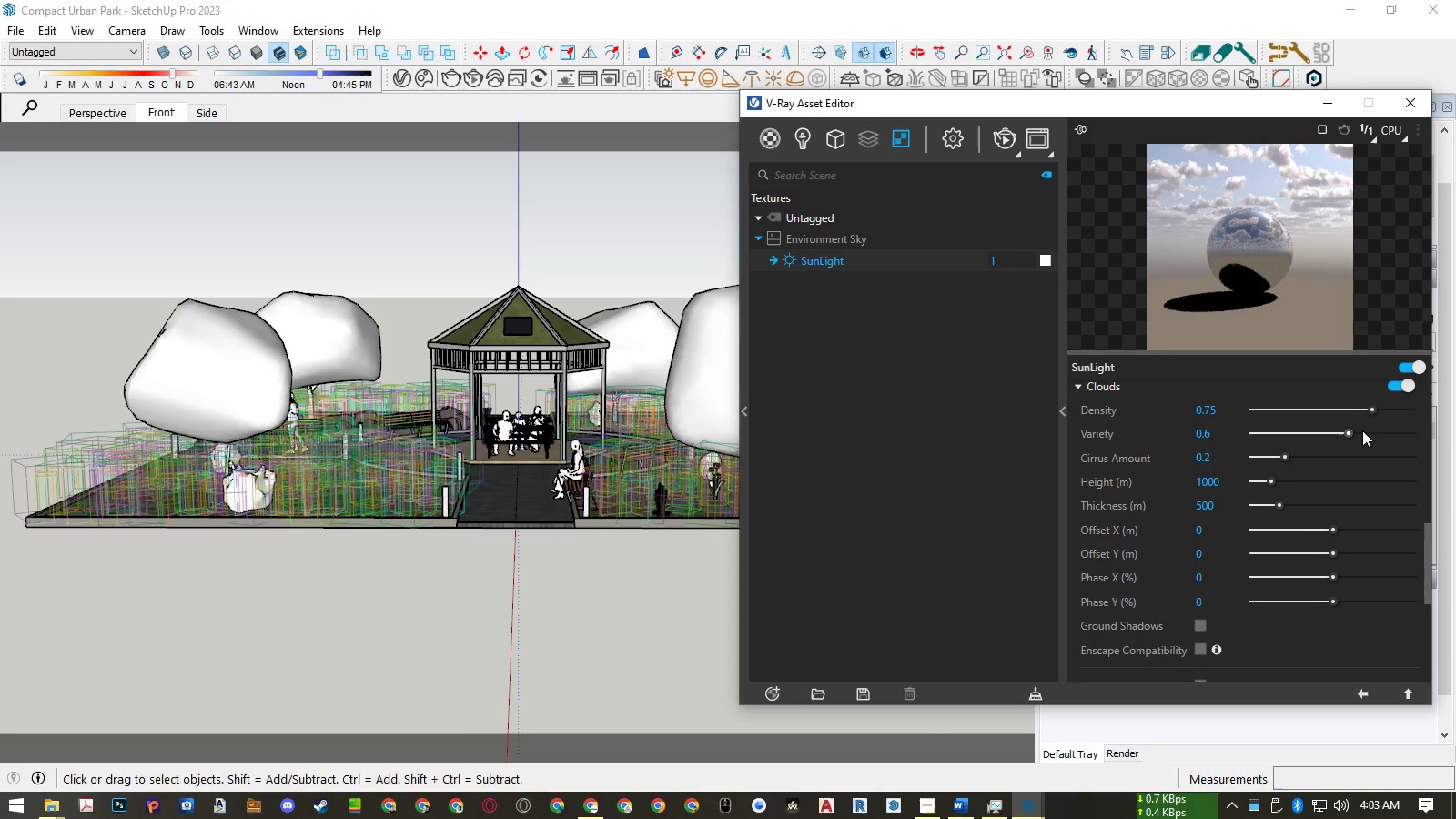 
left_click([1364, 430])
 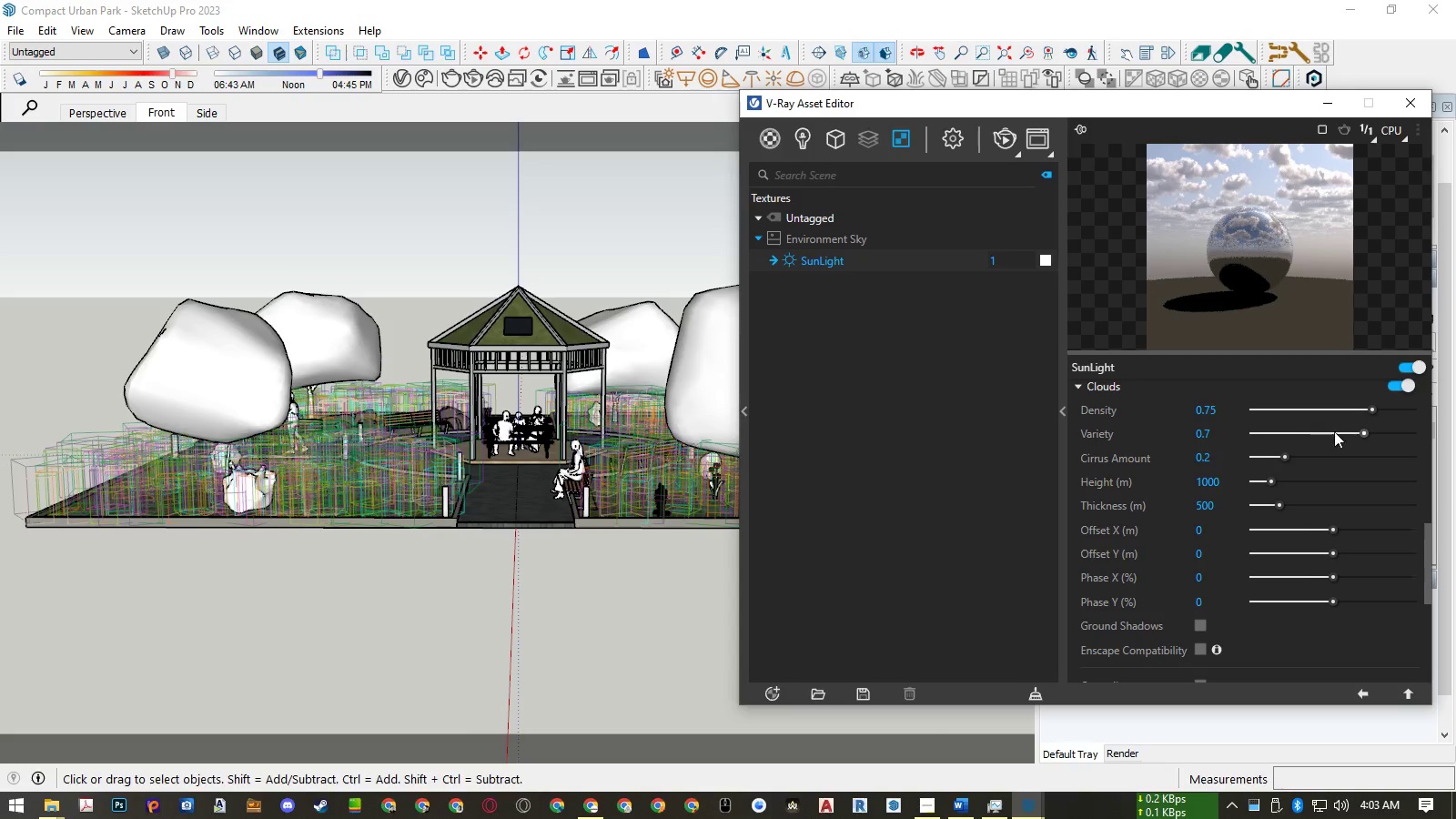 
left_click([1320, 434])
 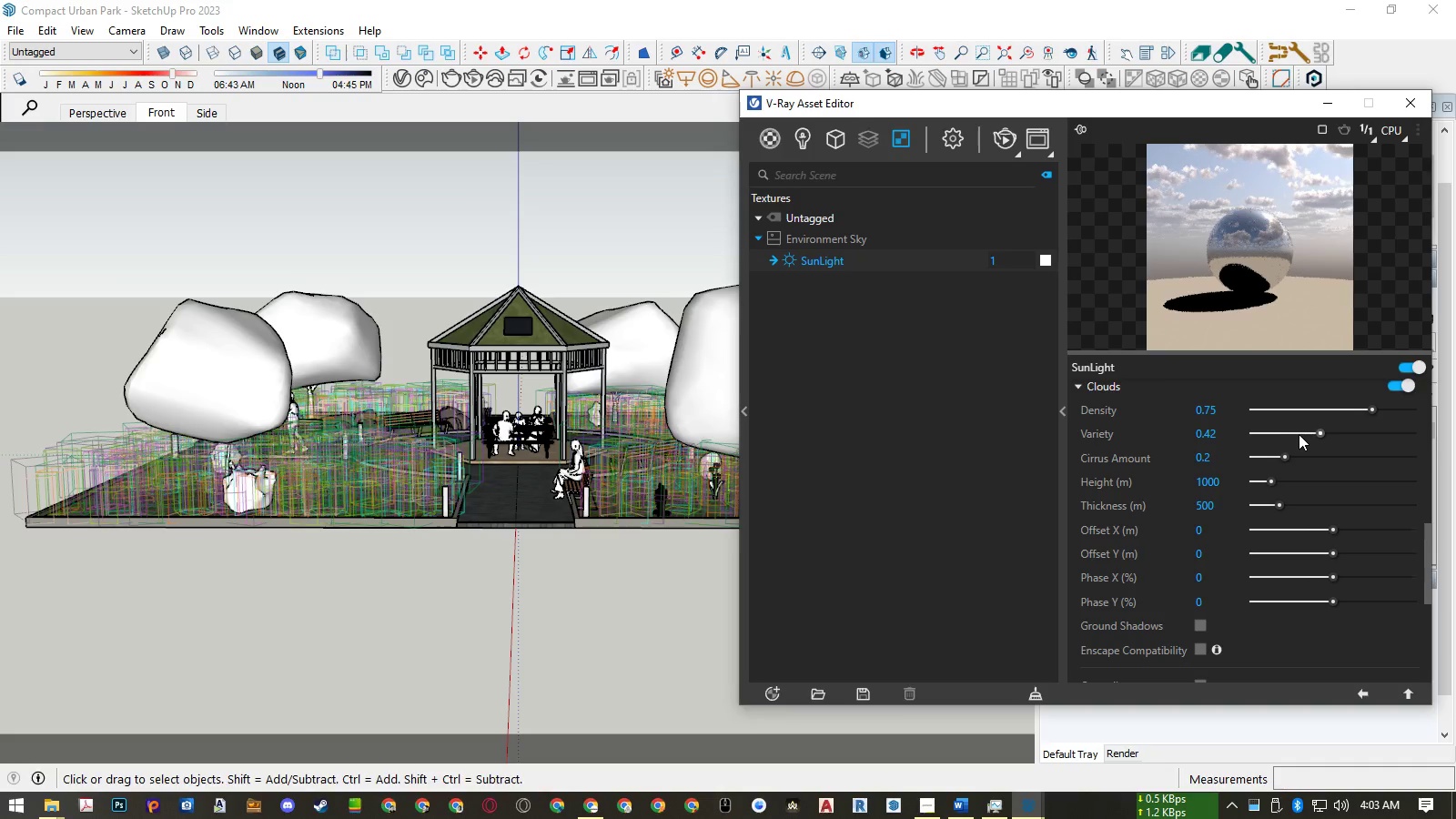 
left_click([1289, 434])
 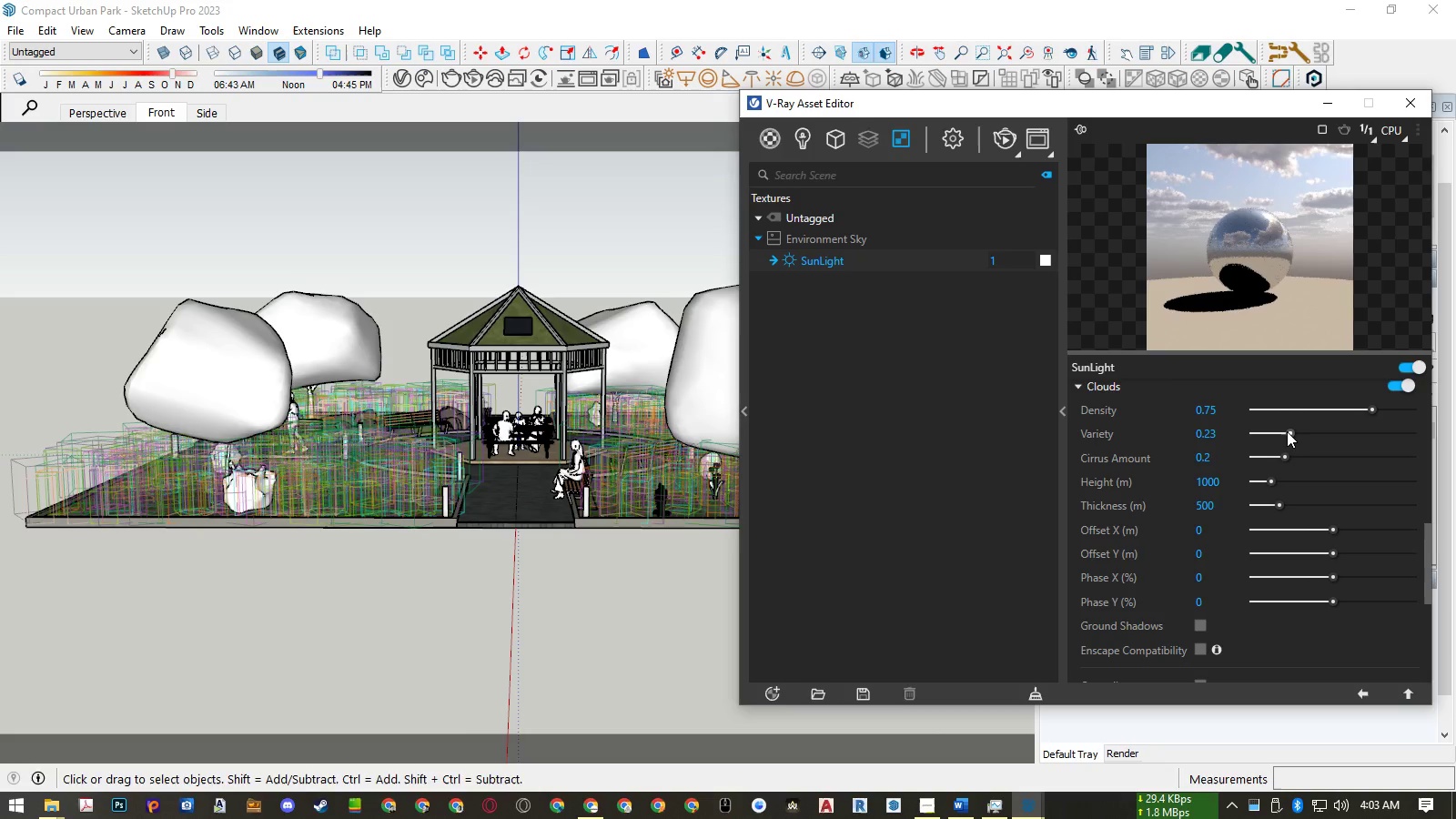 
left_click_drag(start_coordinate=[1283, 430], to_coordinate=[1247, 430])
 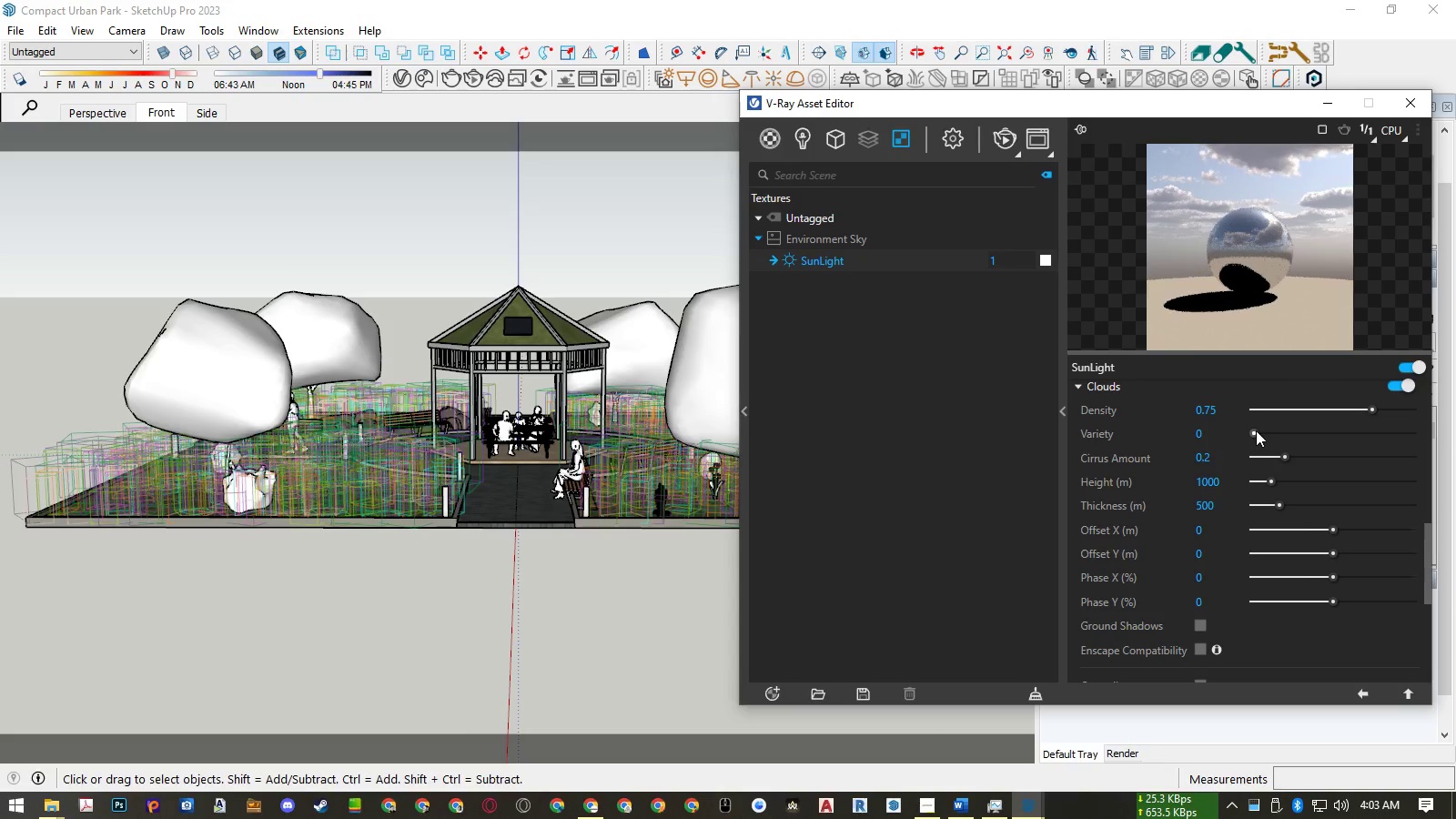 
left_click_drag(start_coordinate=[1255, 430], to_coordinate=[1182, 436])
 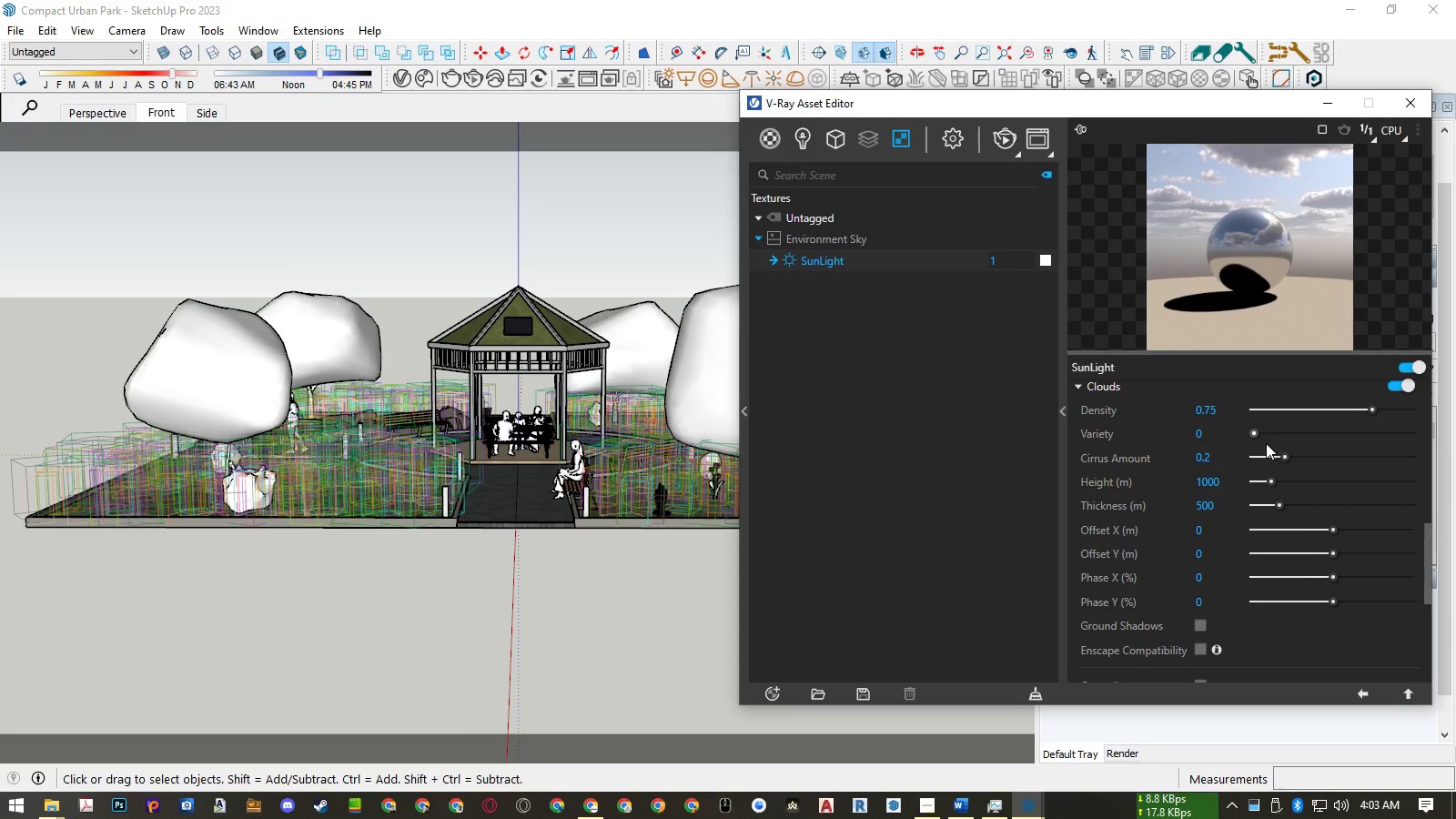 
left_click([1219, 433])
 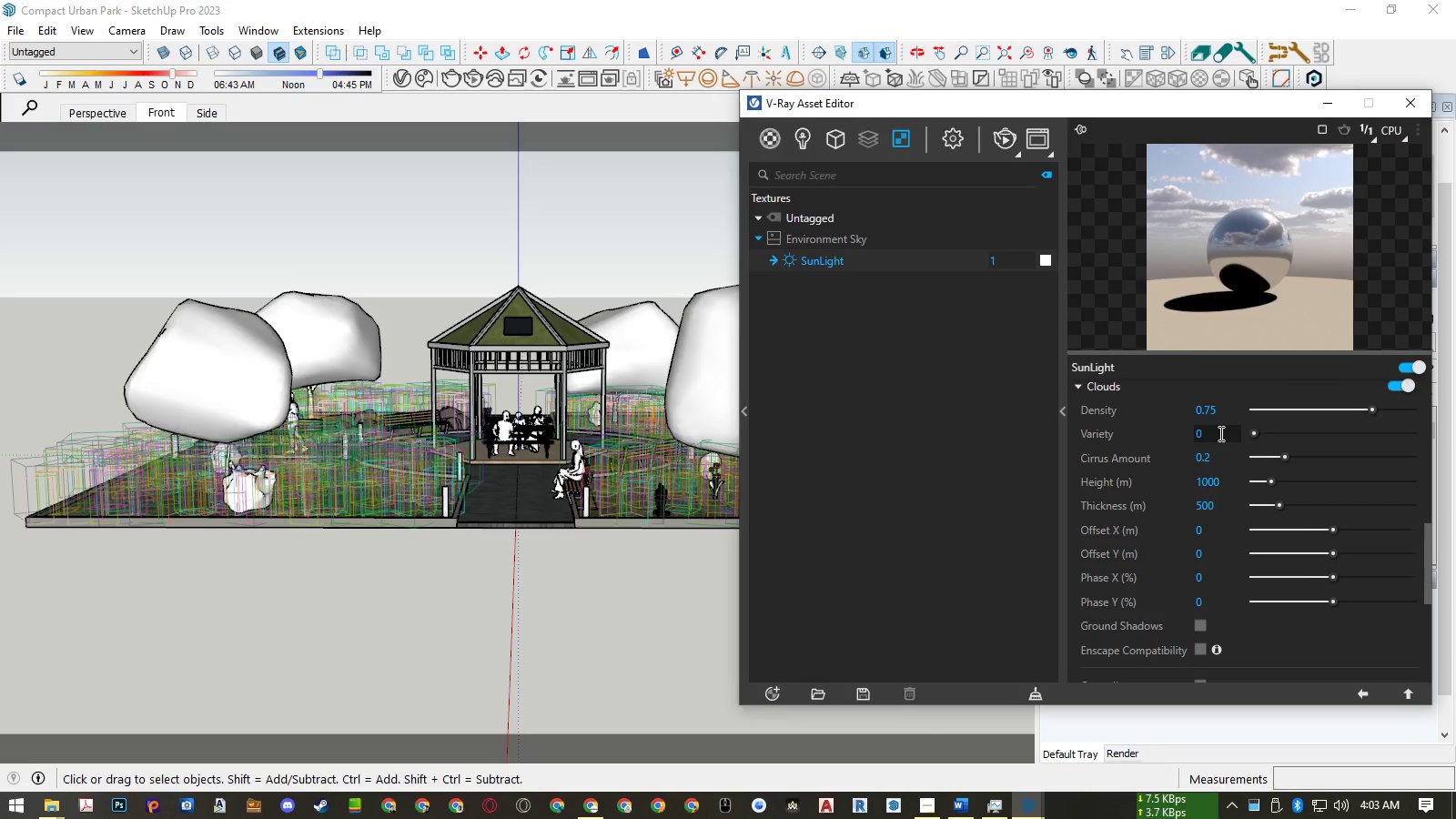 
key(NumpadDecimal)
 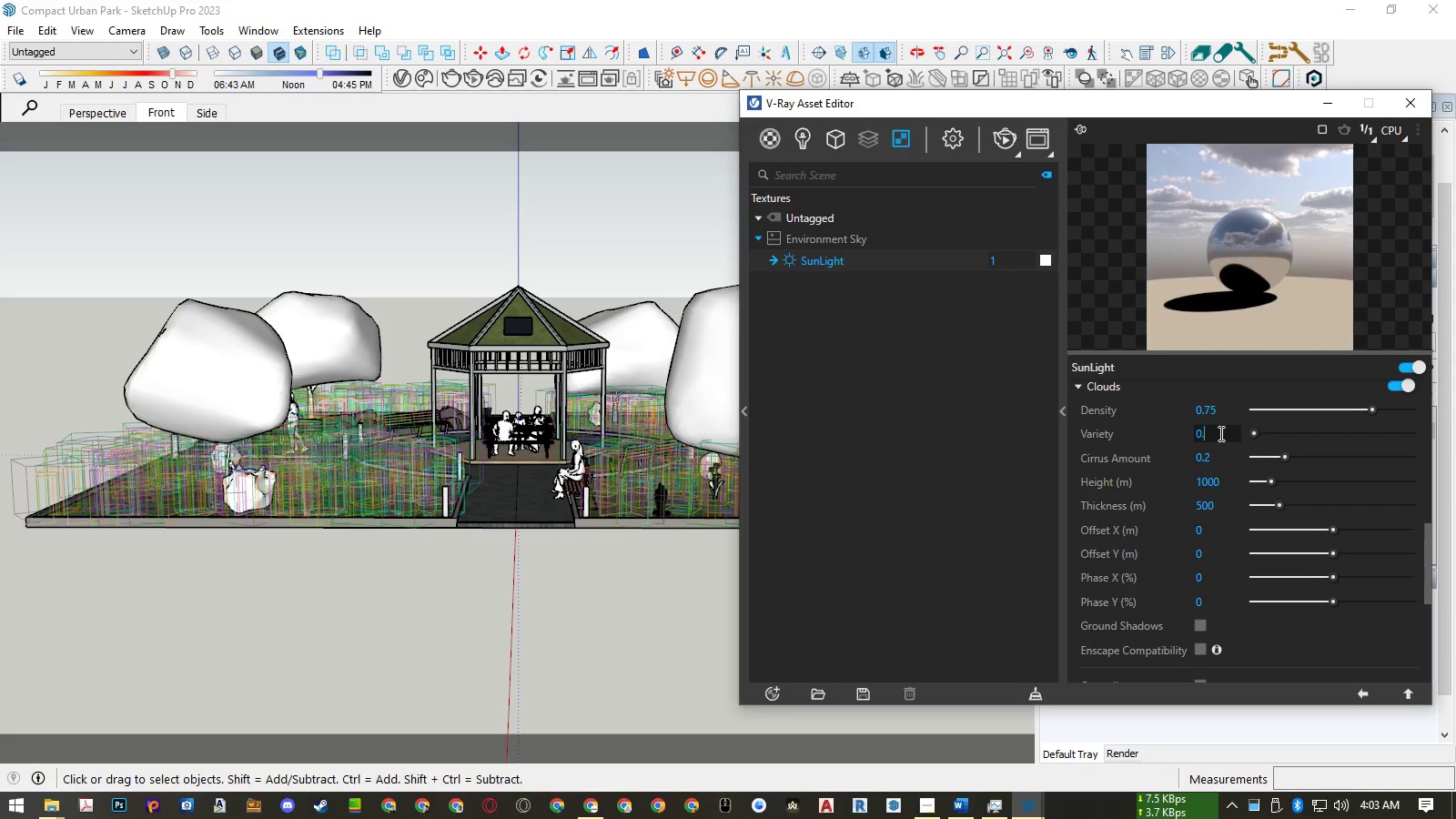 
key(Numpad1)
 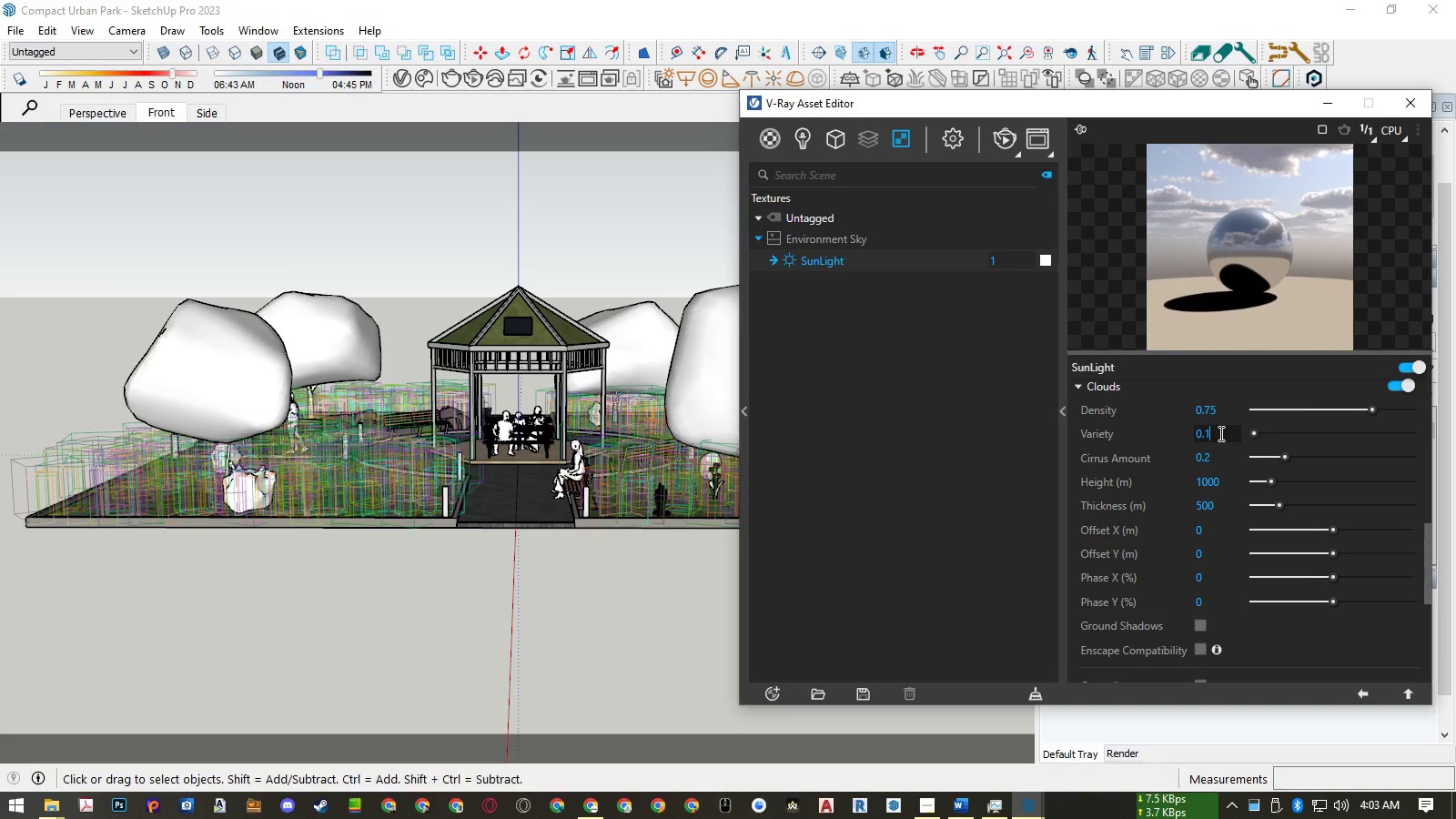 
key(NumpadEnter)
 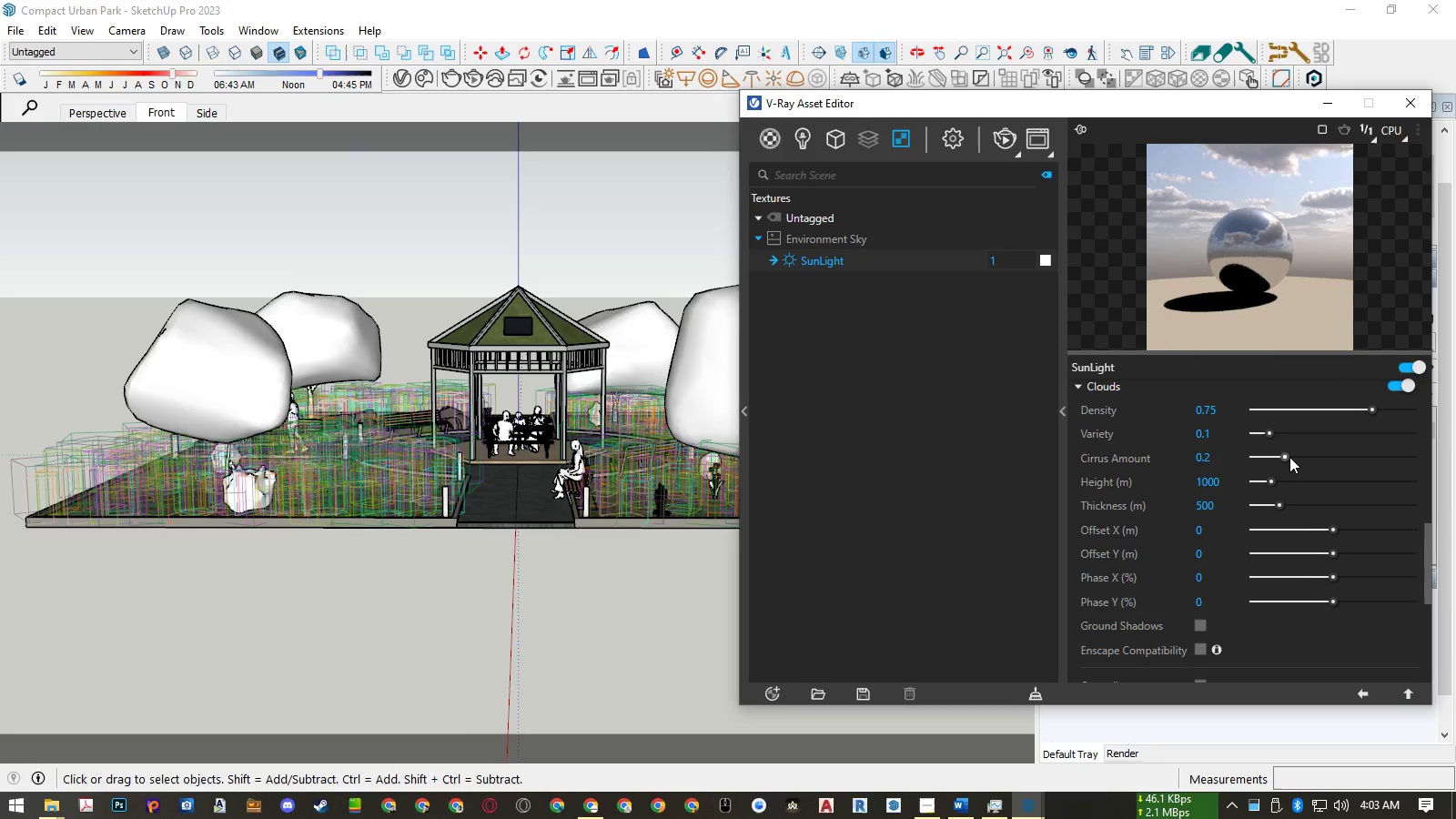 
left_click_drag(start_coordinate=[1283, 457], to_coordinate=[1446, 442])
 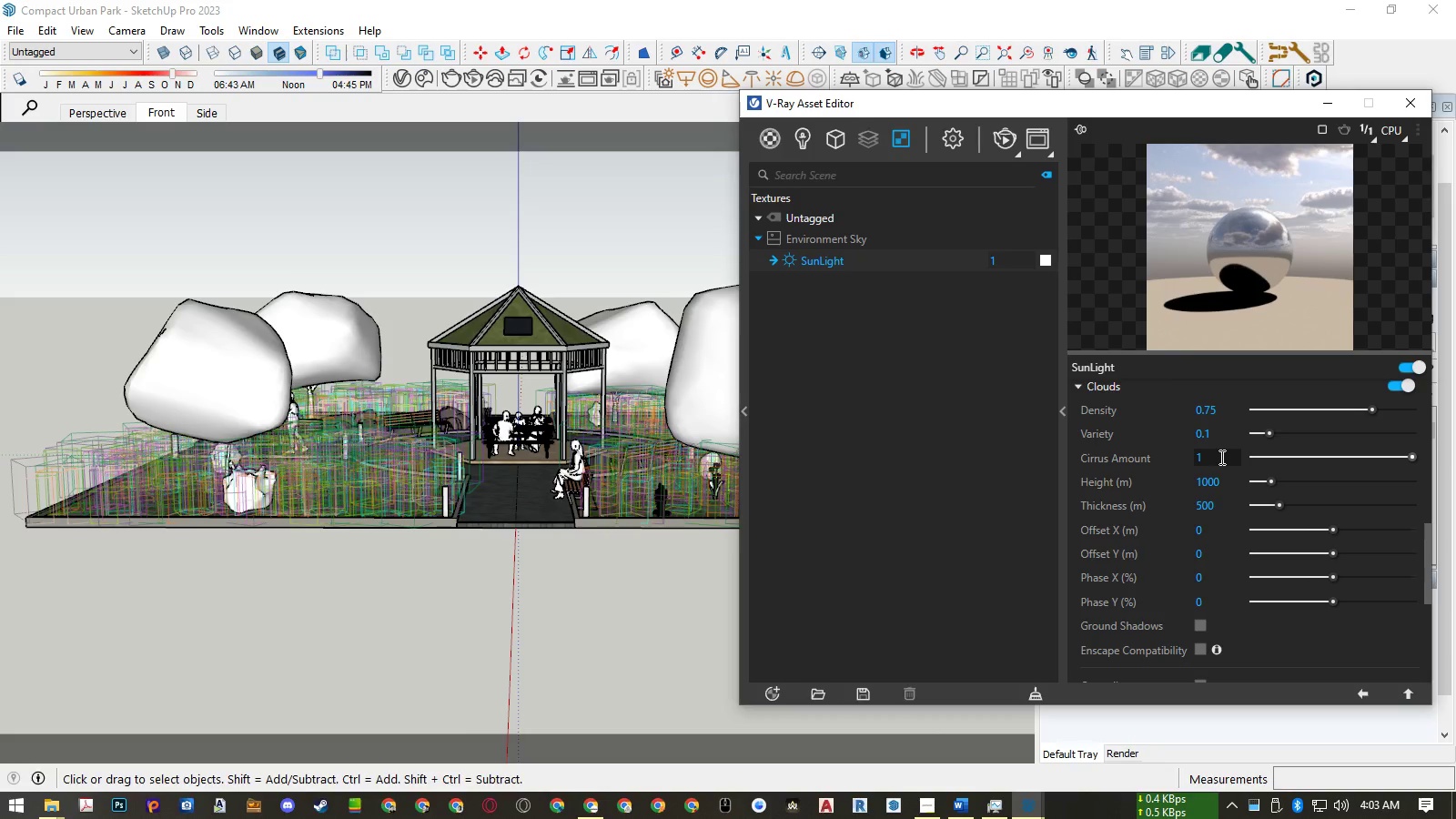 
left_click_drag(start_coordinate=[1220, 457], to_coordinate=[1144, 452])
 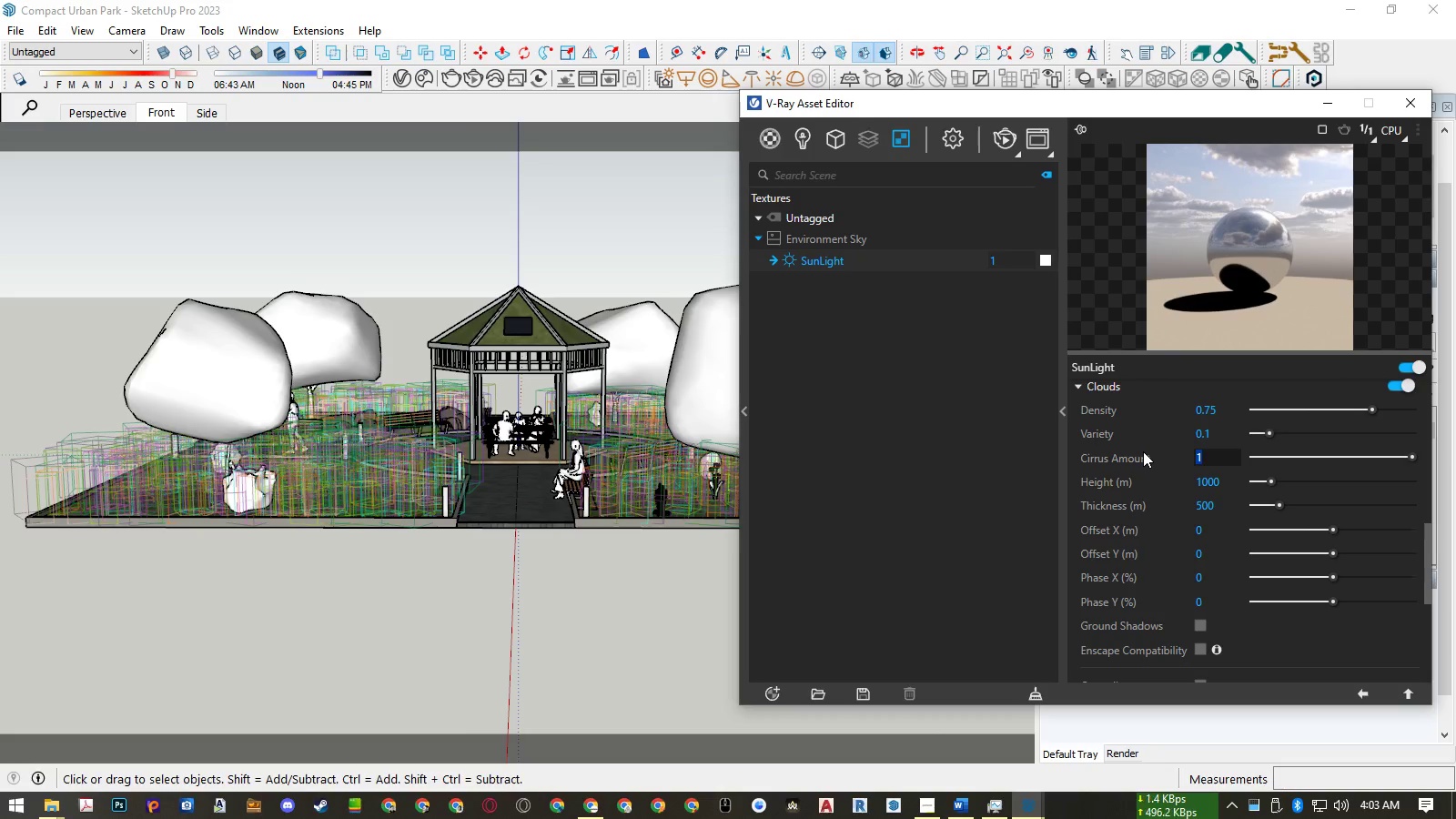 
key(Numpad0)
 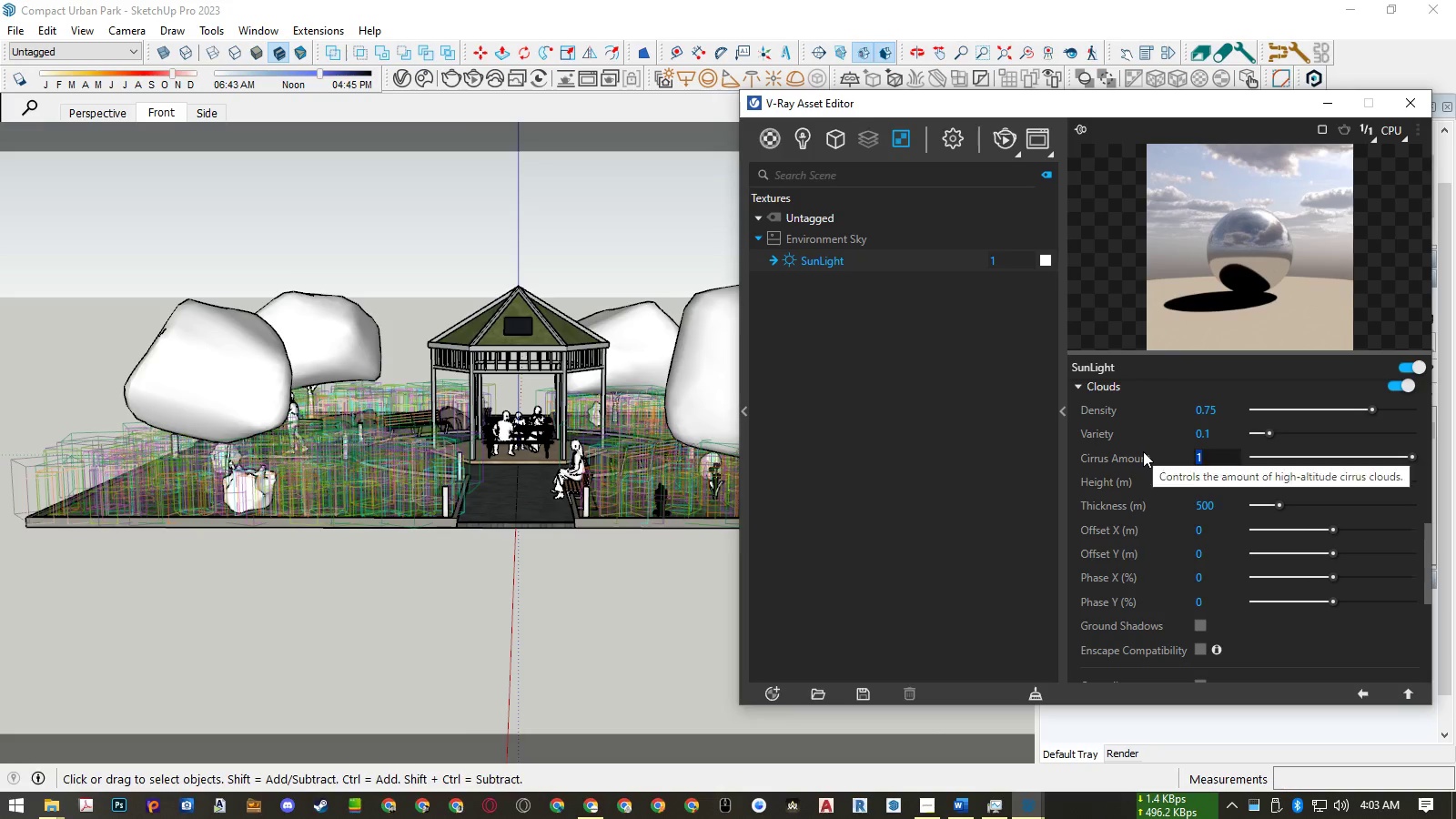 
key(NumpadDecimal)
 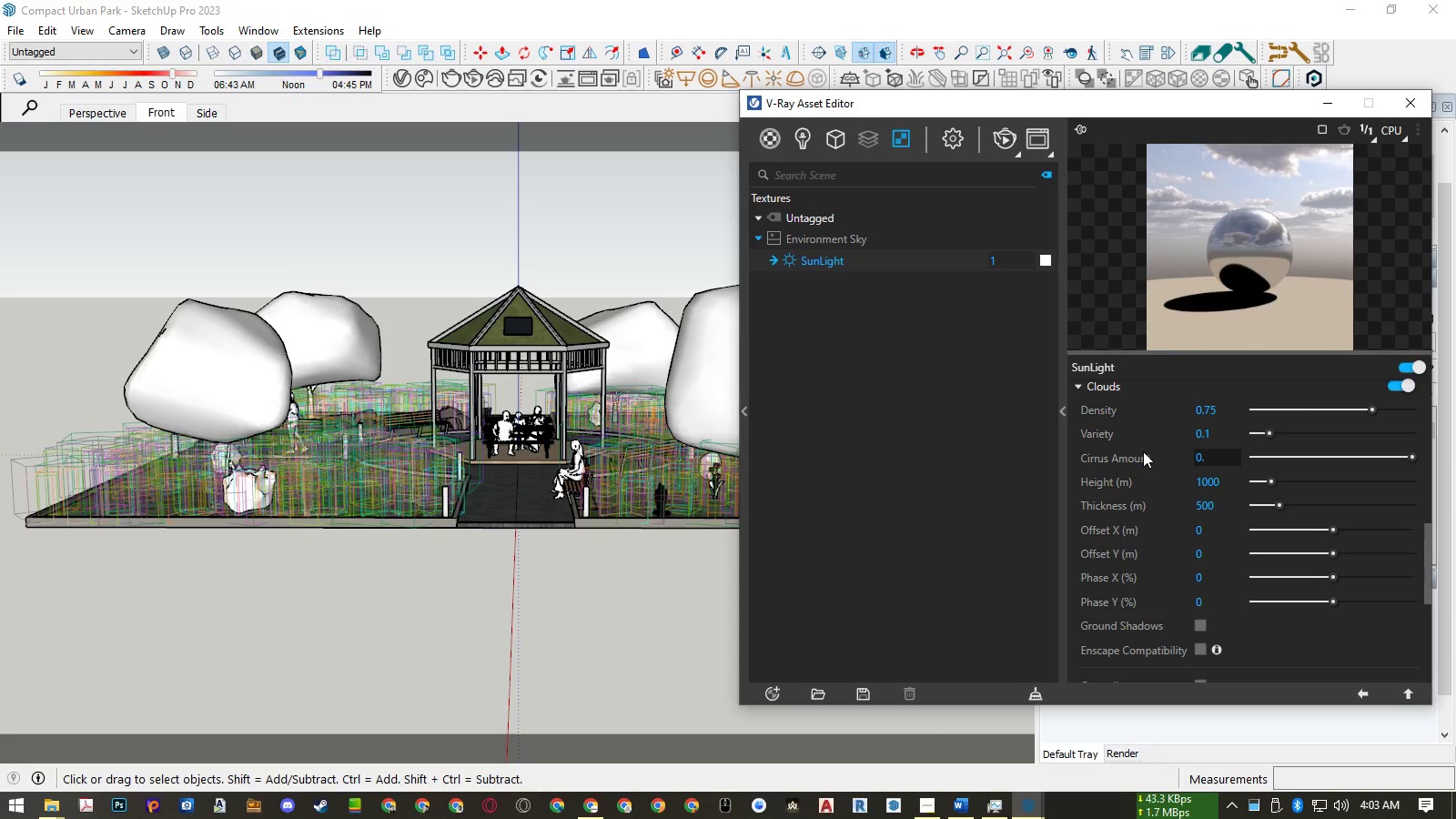 
key(Numpad7)
 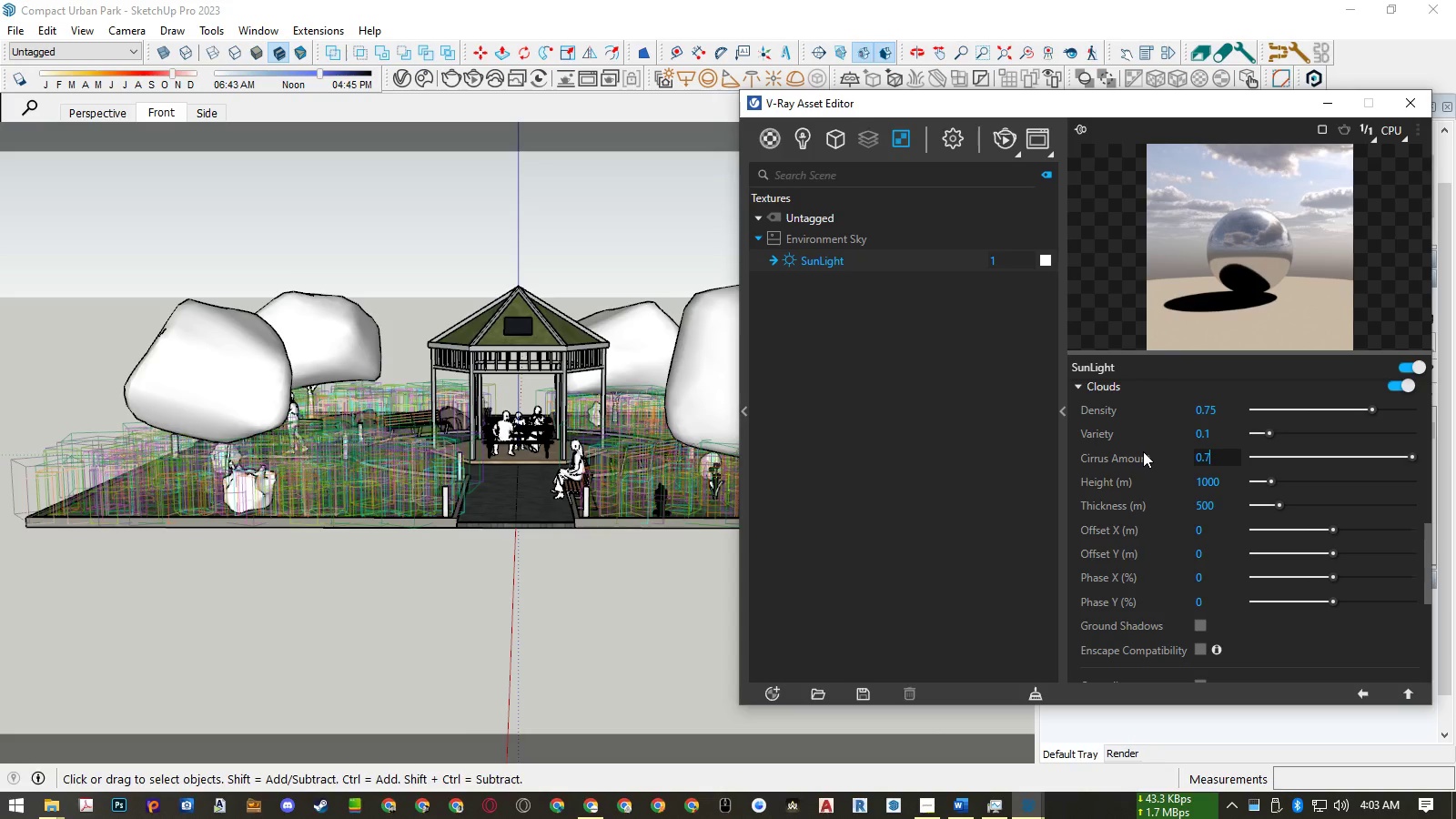 
key(NumpadEnter)
 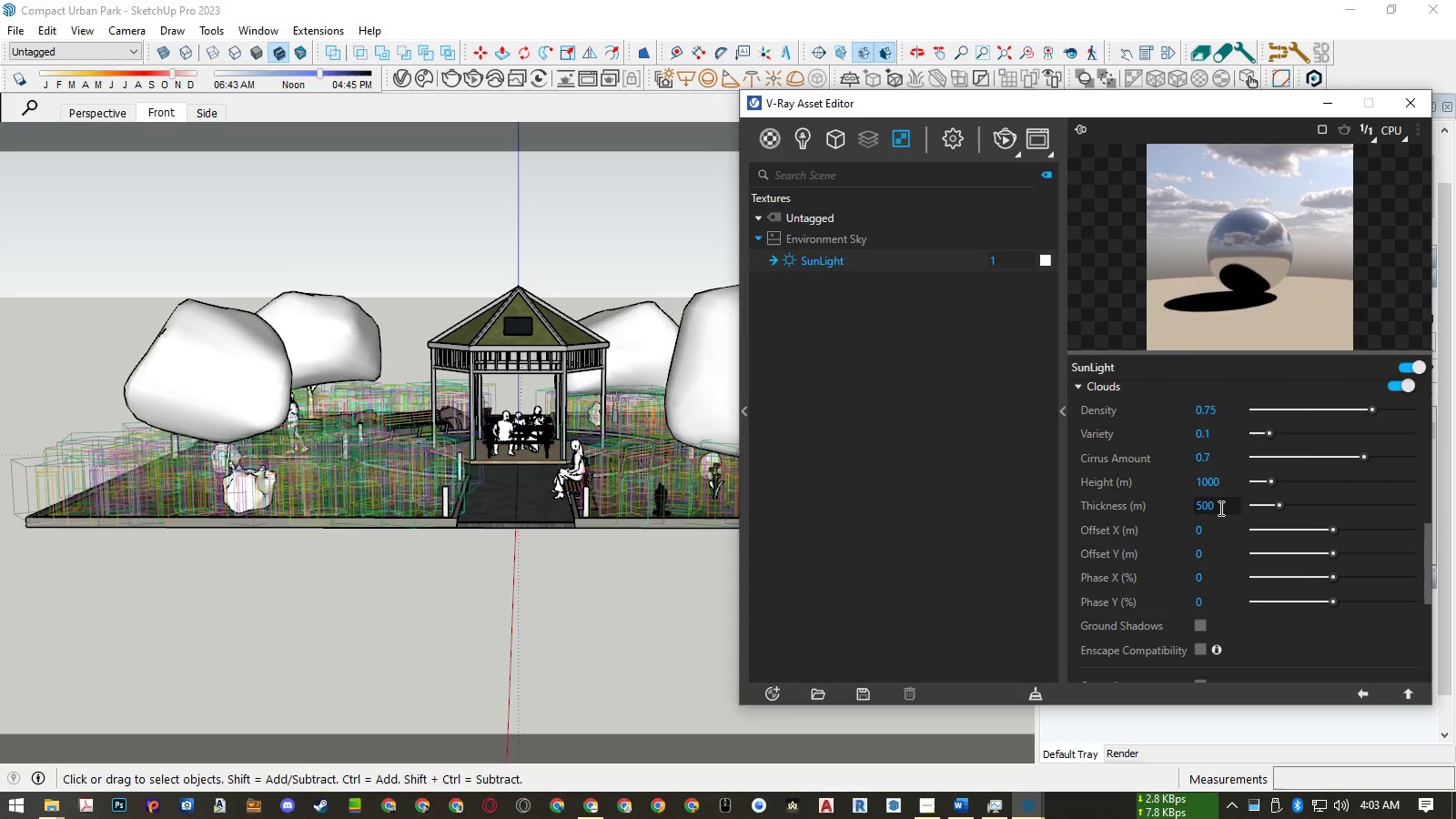 
left_click_drag(start_coordinate=[1200, 504], to_coordinate=[1185, 507])
 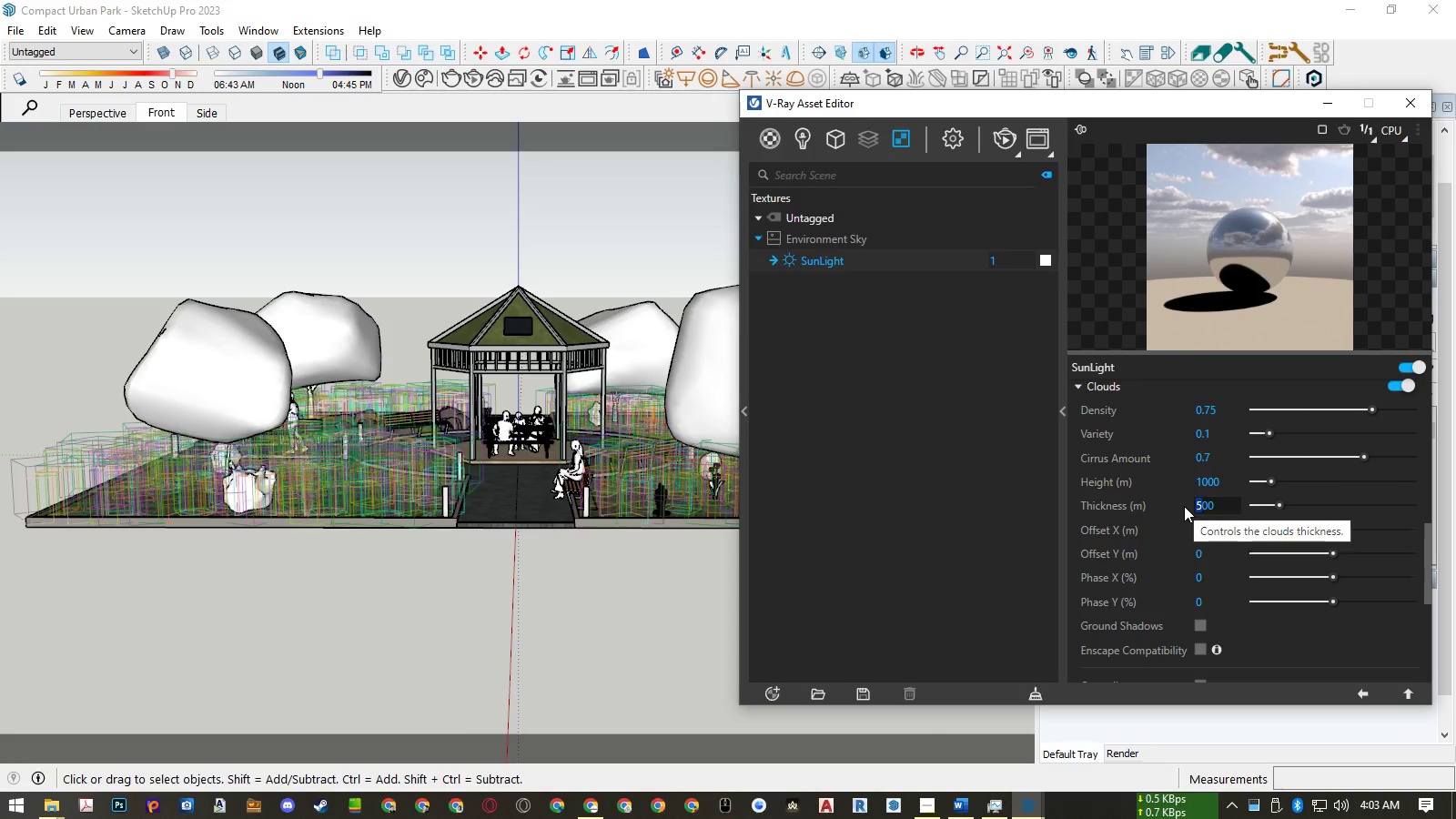 
key(Numpad6)
 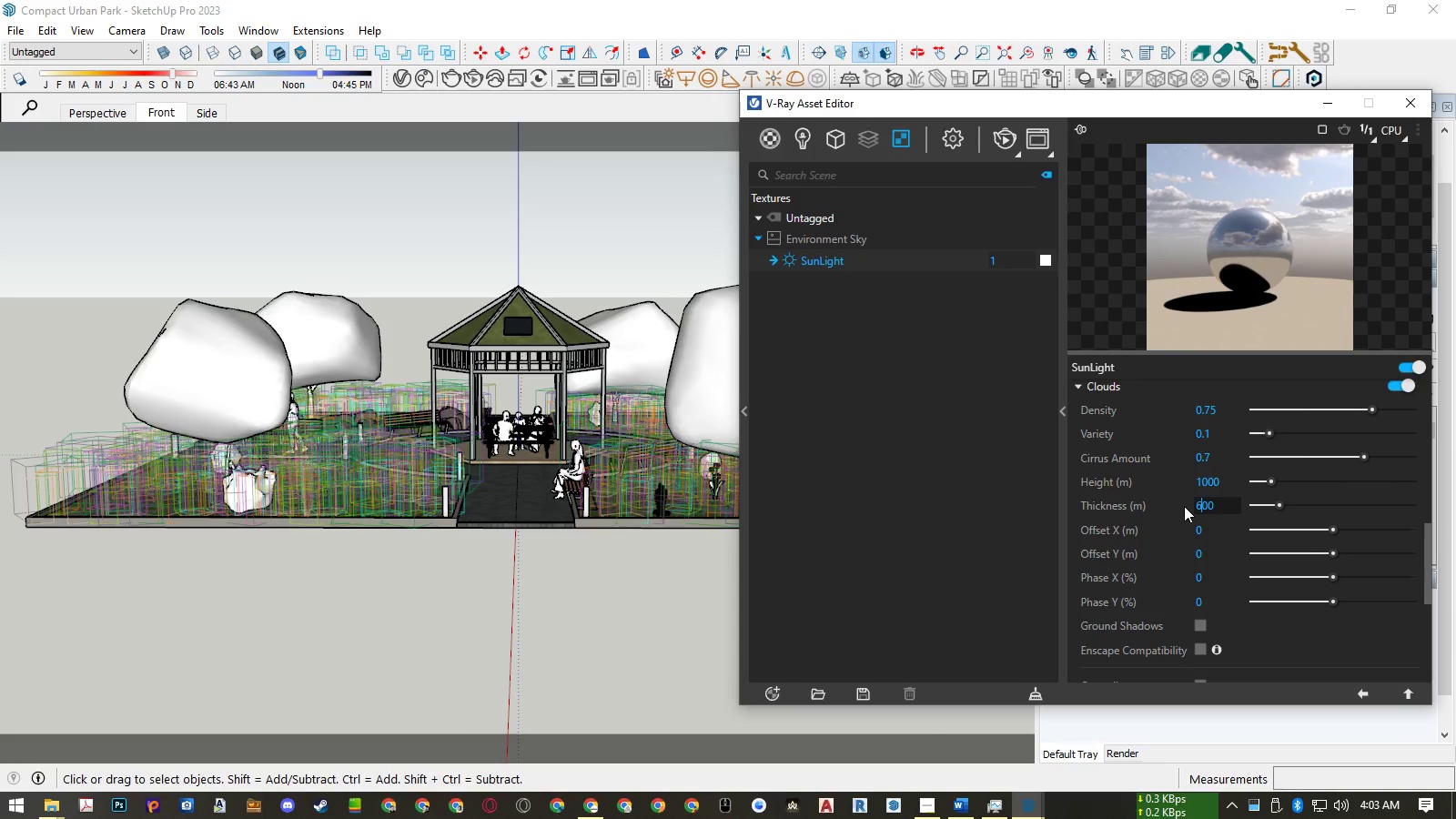 
key(NumpadEnter)
 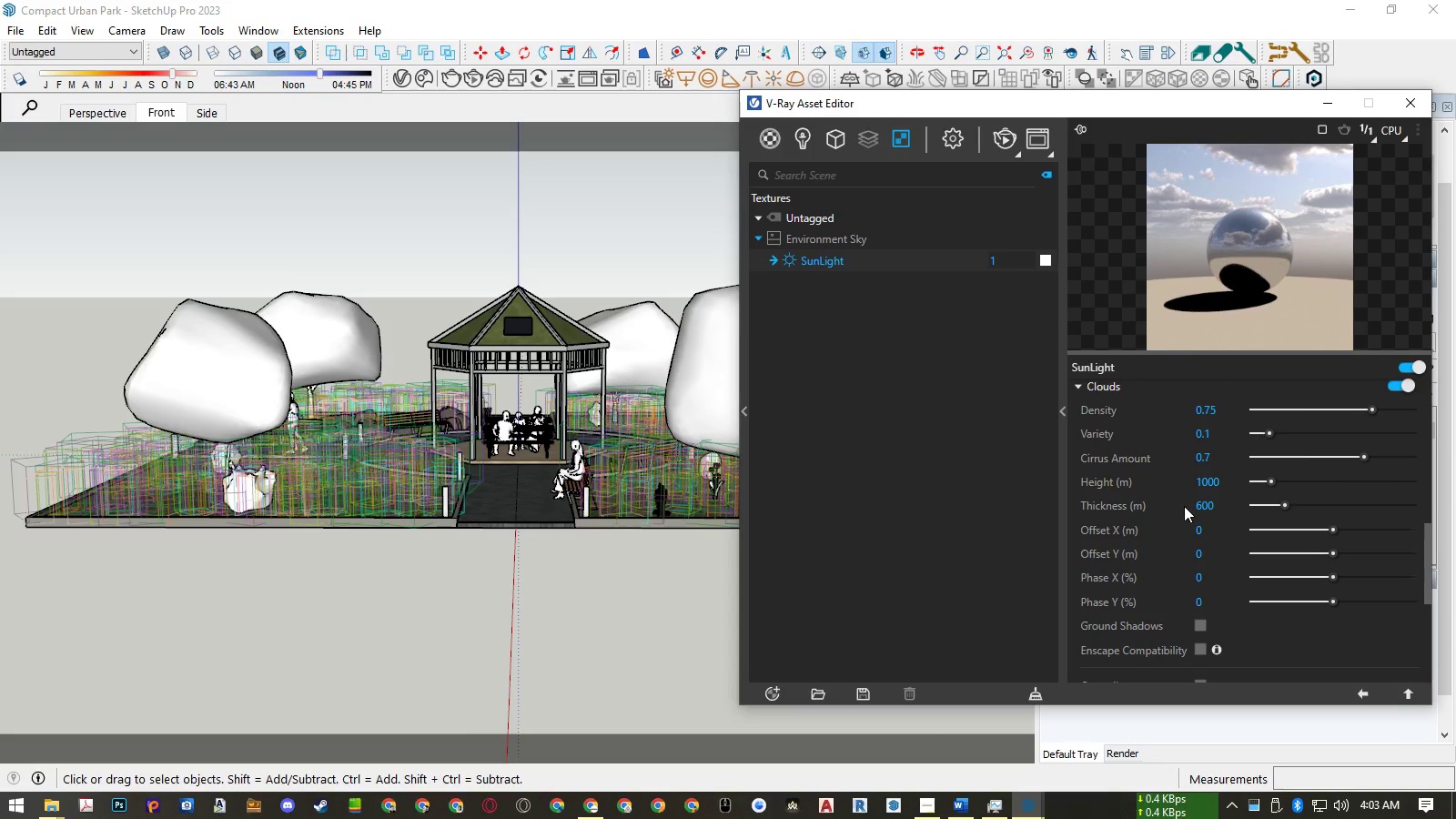 
left_click_drag(start_coordinate=[1199, 507], to_coordinate=[1189, 507])
 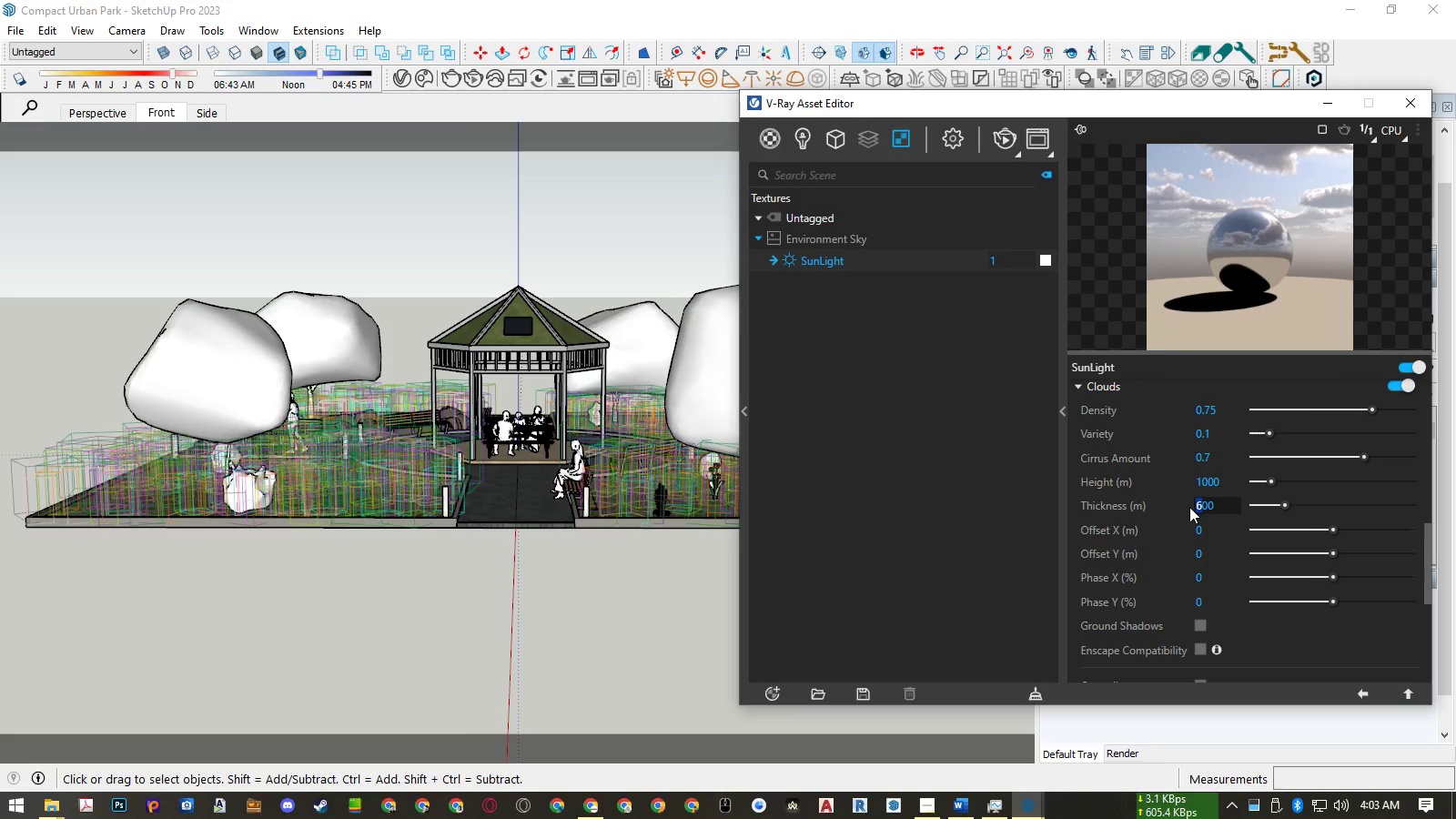 
key(Numpad7)
 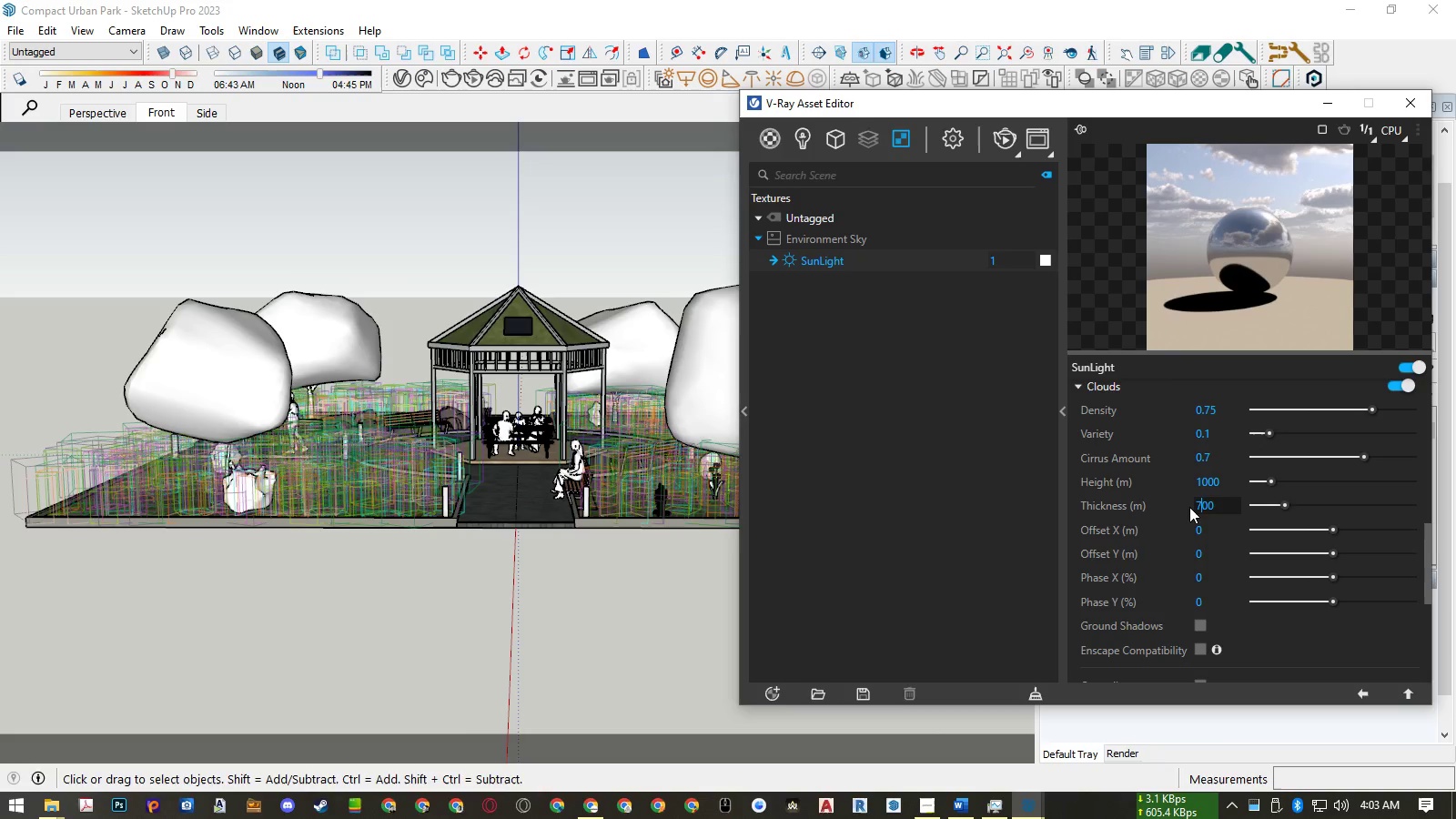 
key(NumpadEnter)
 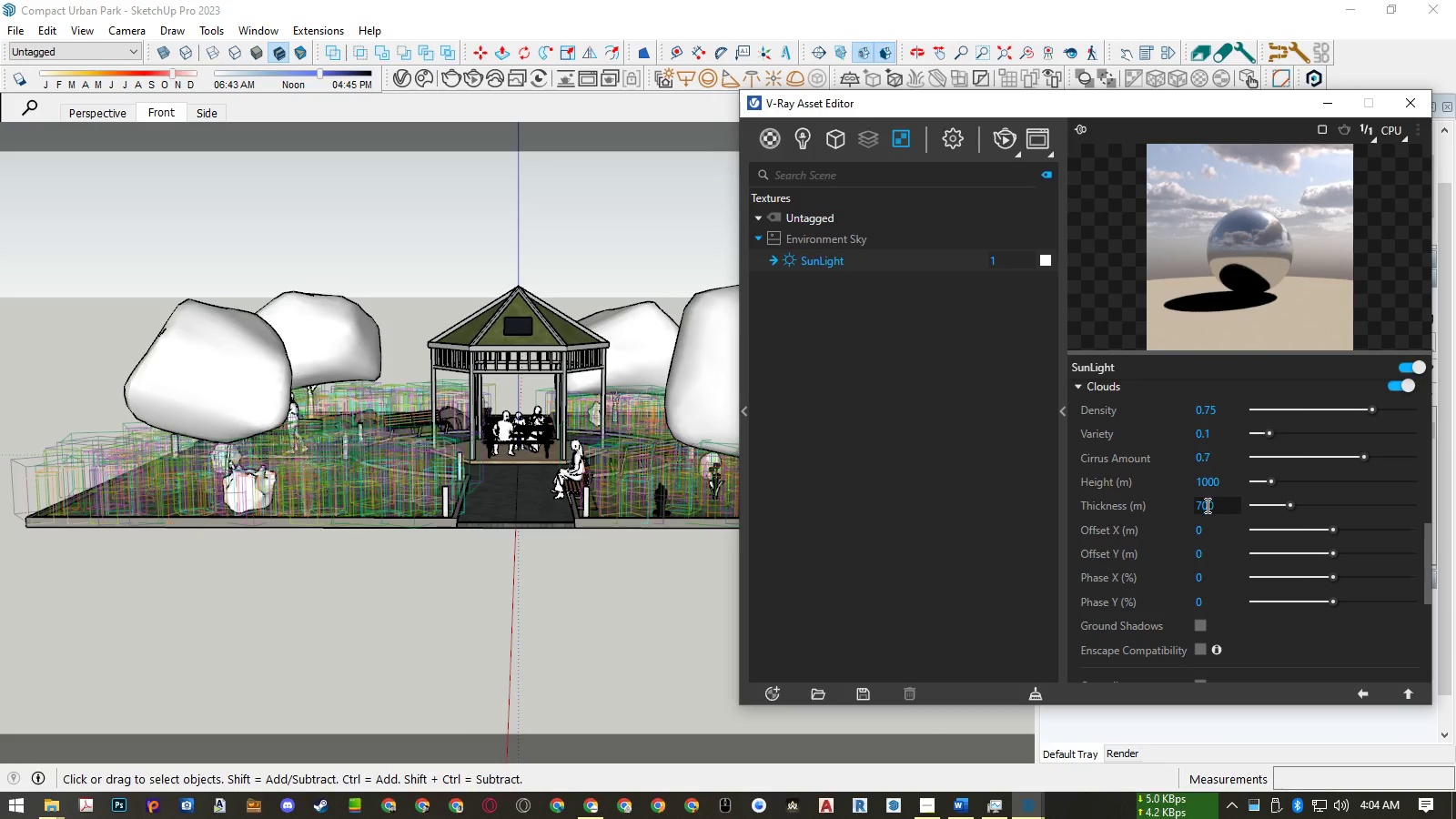 
left_click_drag(start_coordinate=[1202, 505], to_coordinate=[1181, 507])
 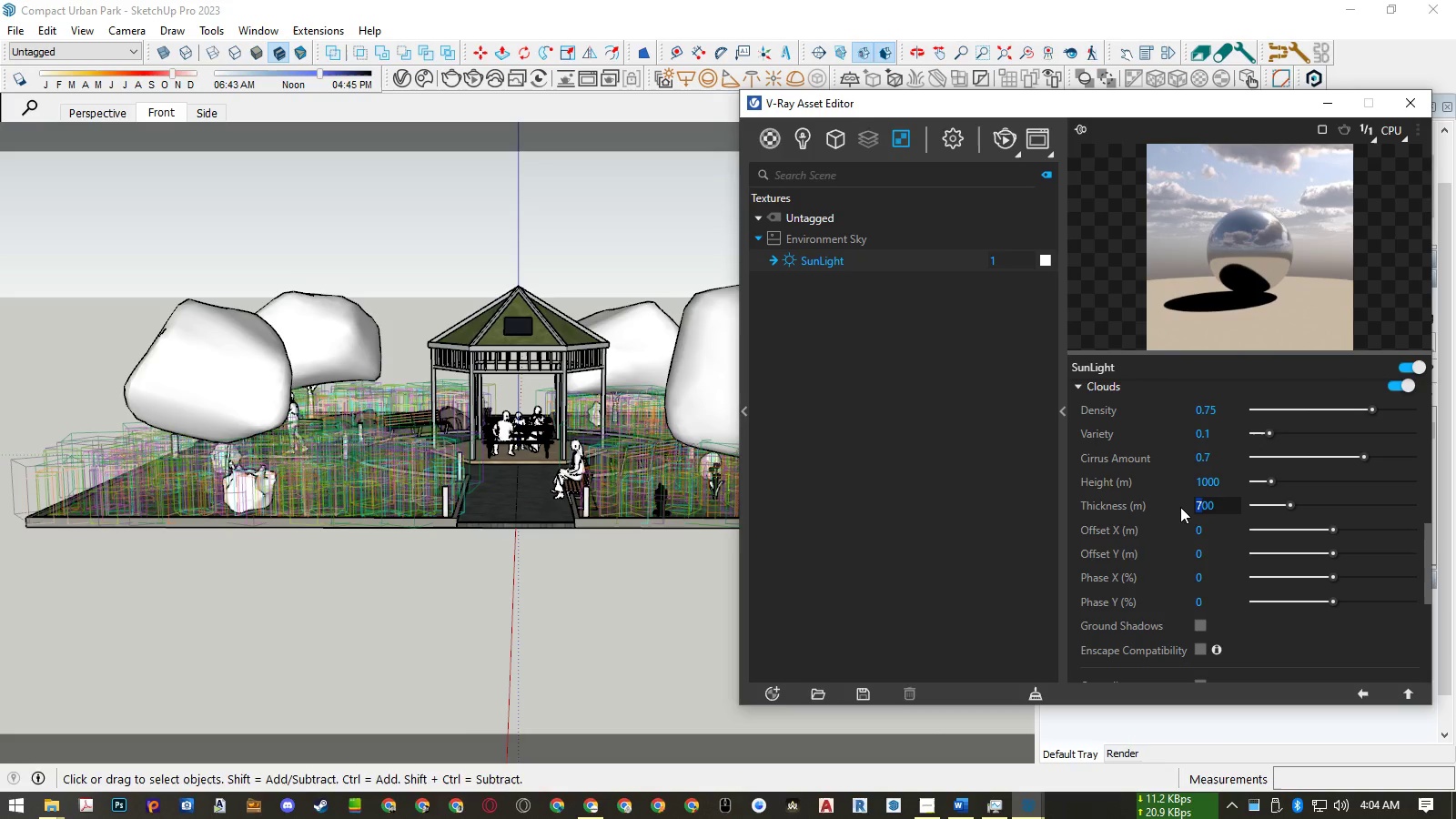 
key(Numpad6)
 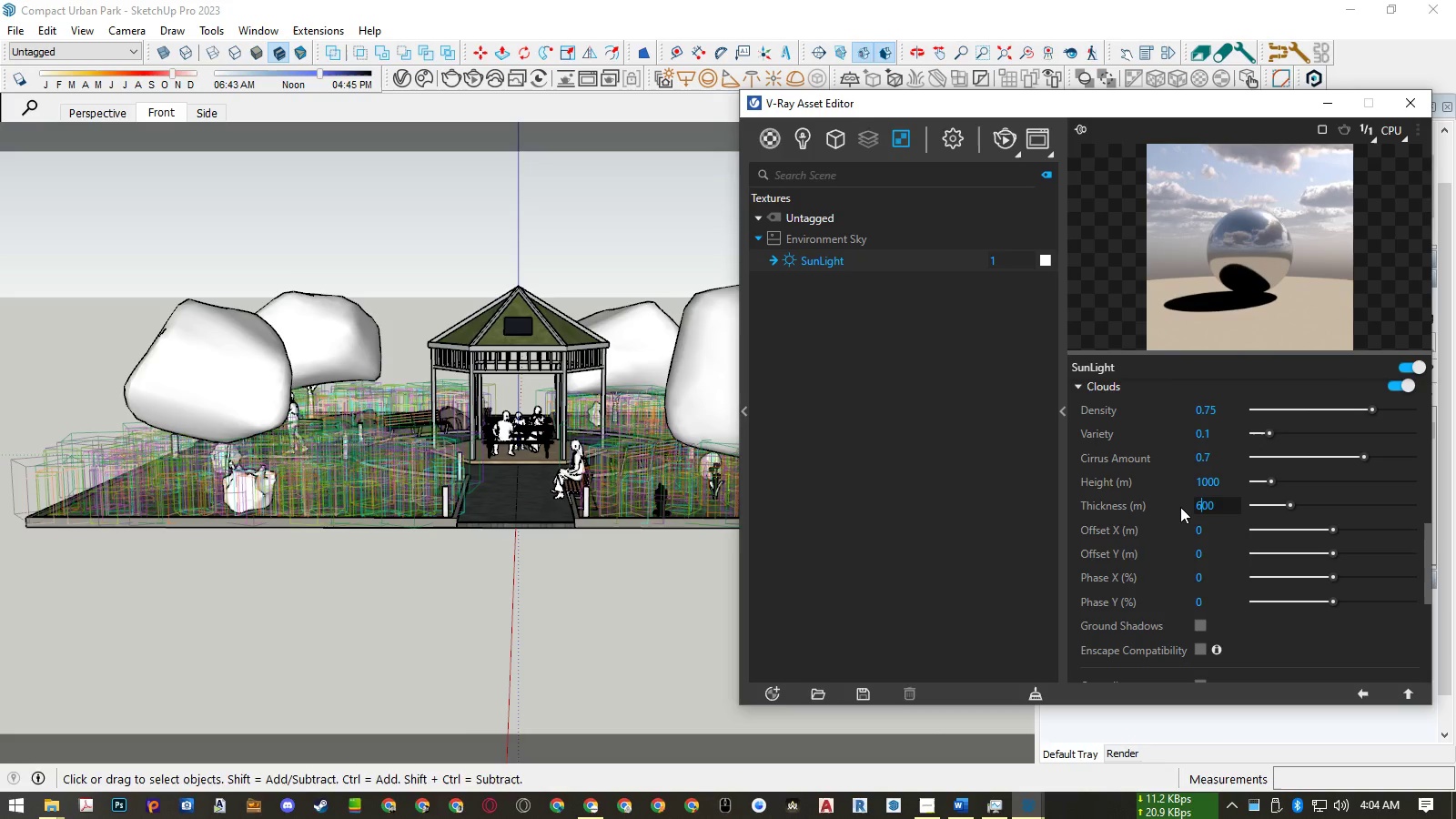 
key(NumpadEnter)
 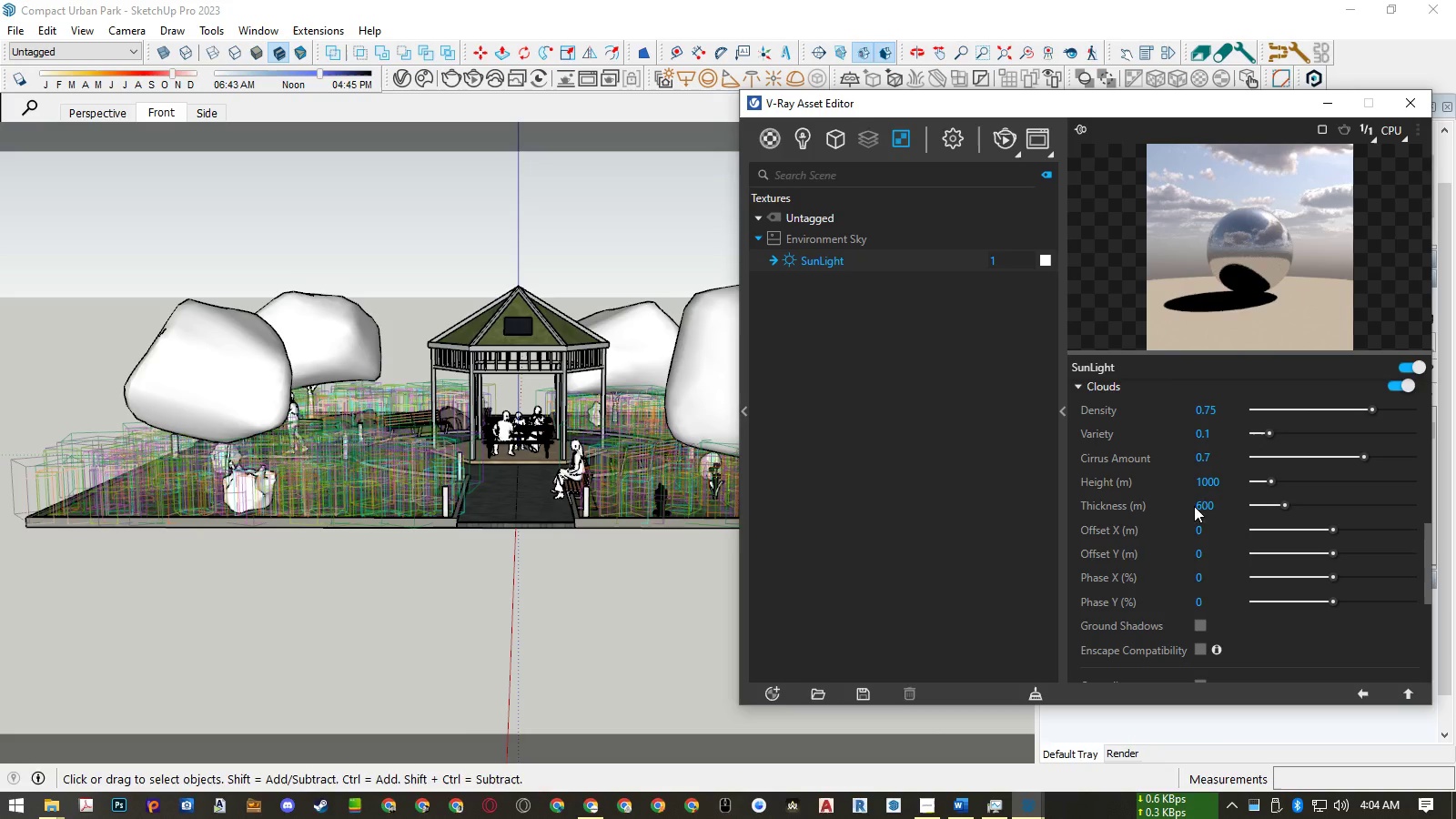 
left_click_drag(start_coordinate=[1203, 505], to_coordinate=[1170, 506])
 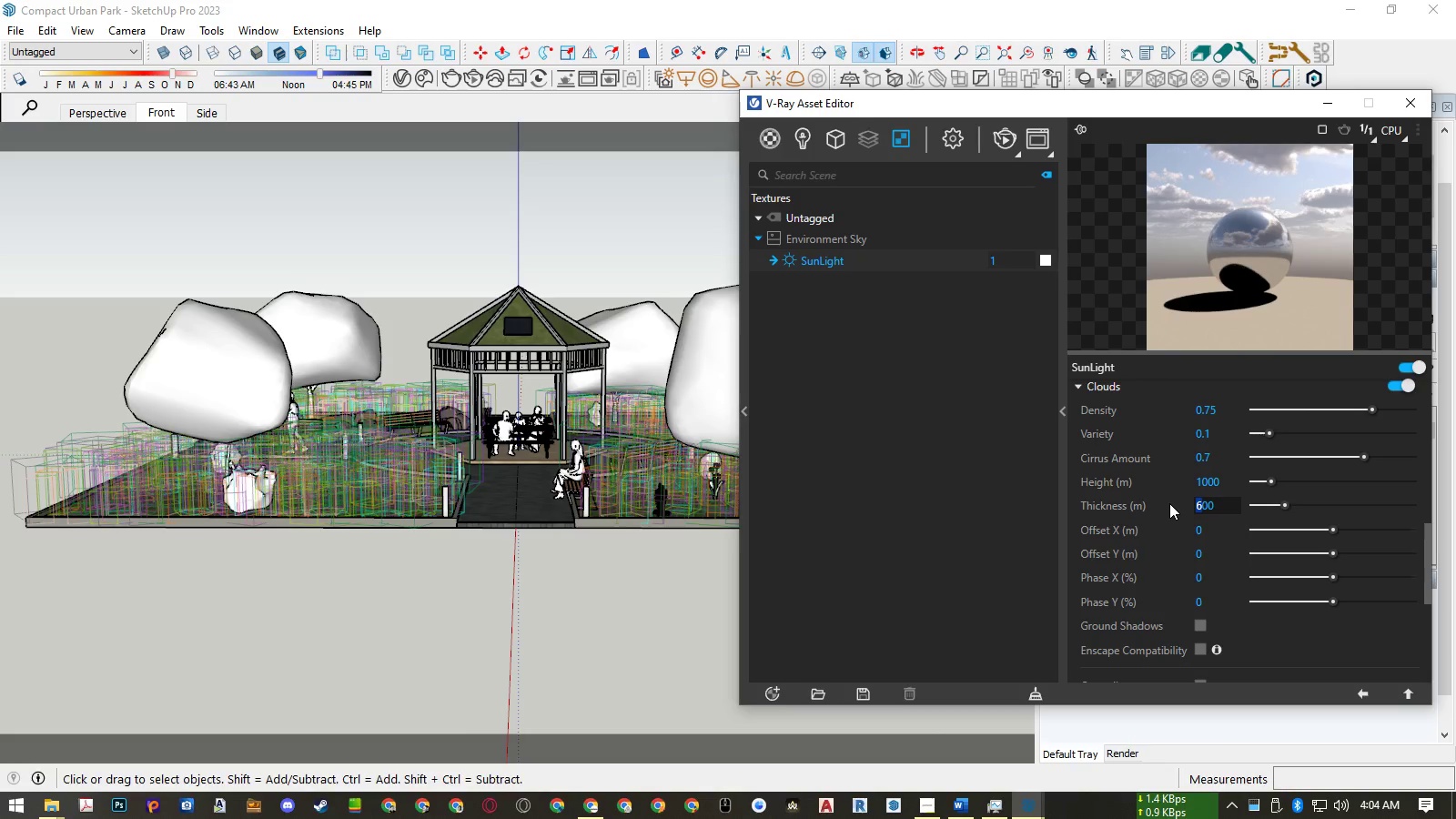 
key(Numpad8)
 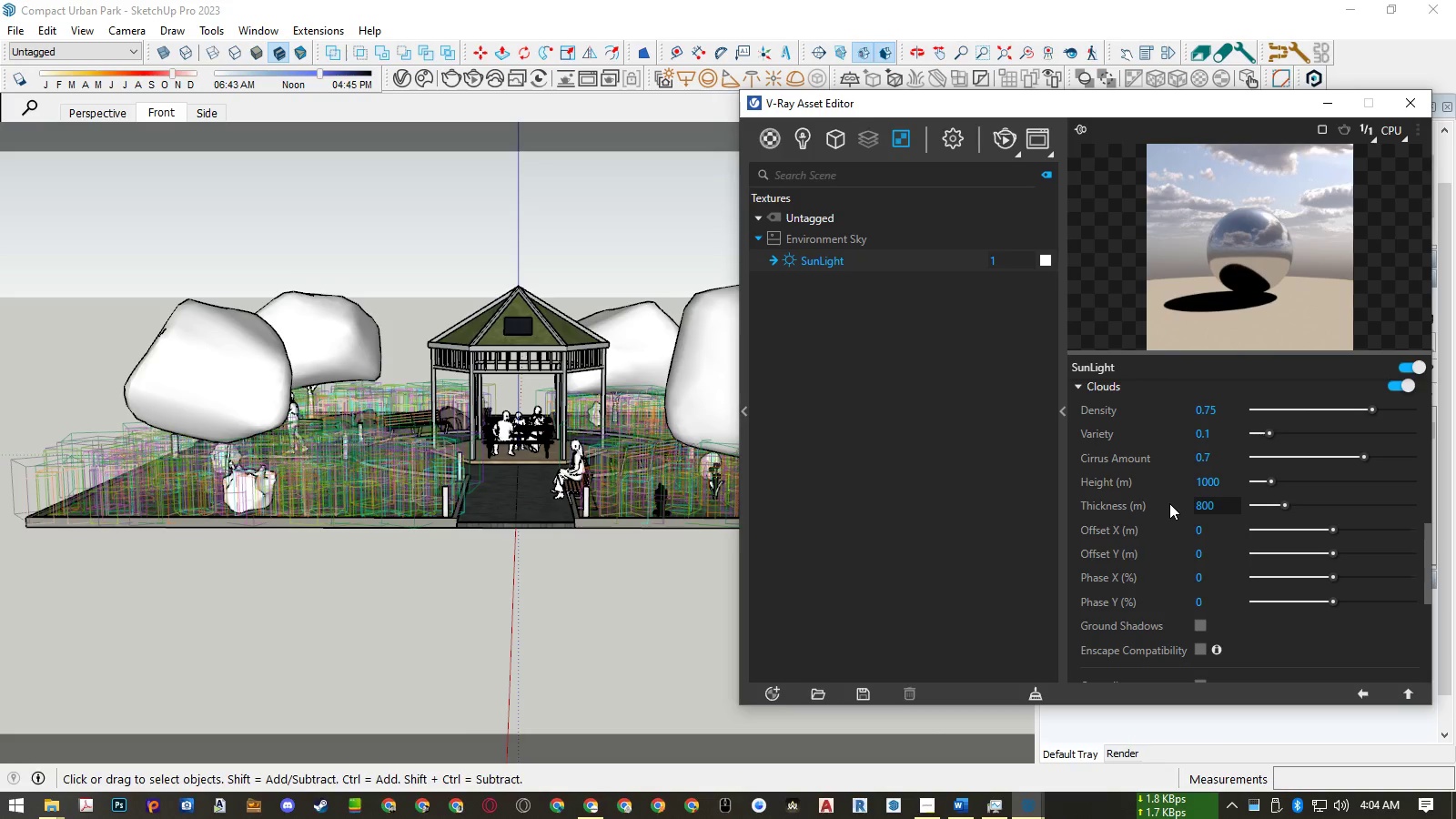 
key(NumpadEnter)
 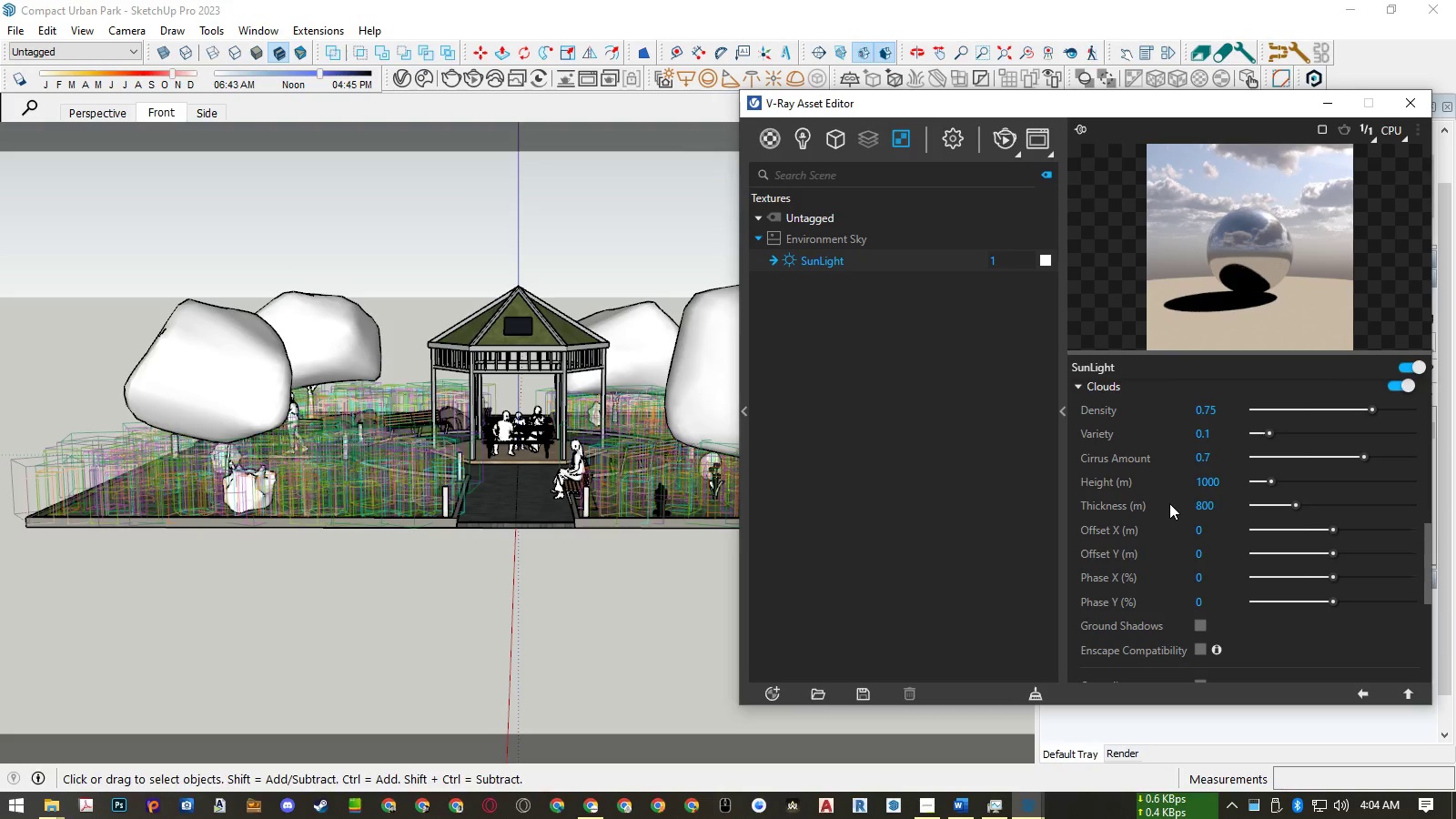 
mouse_move([1198, 529])
 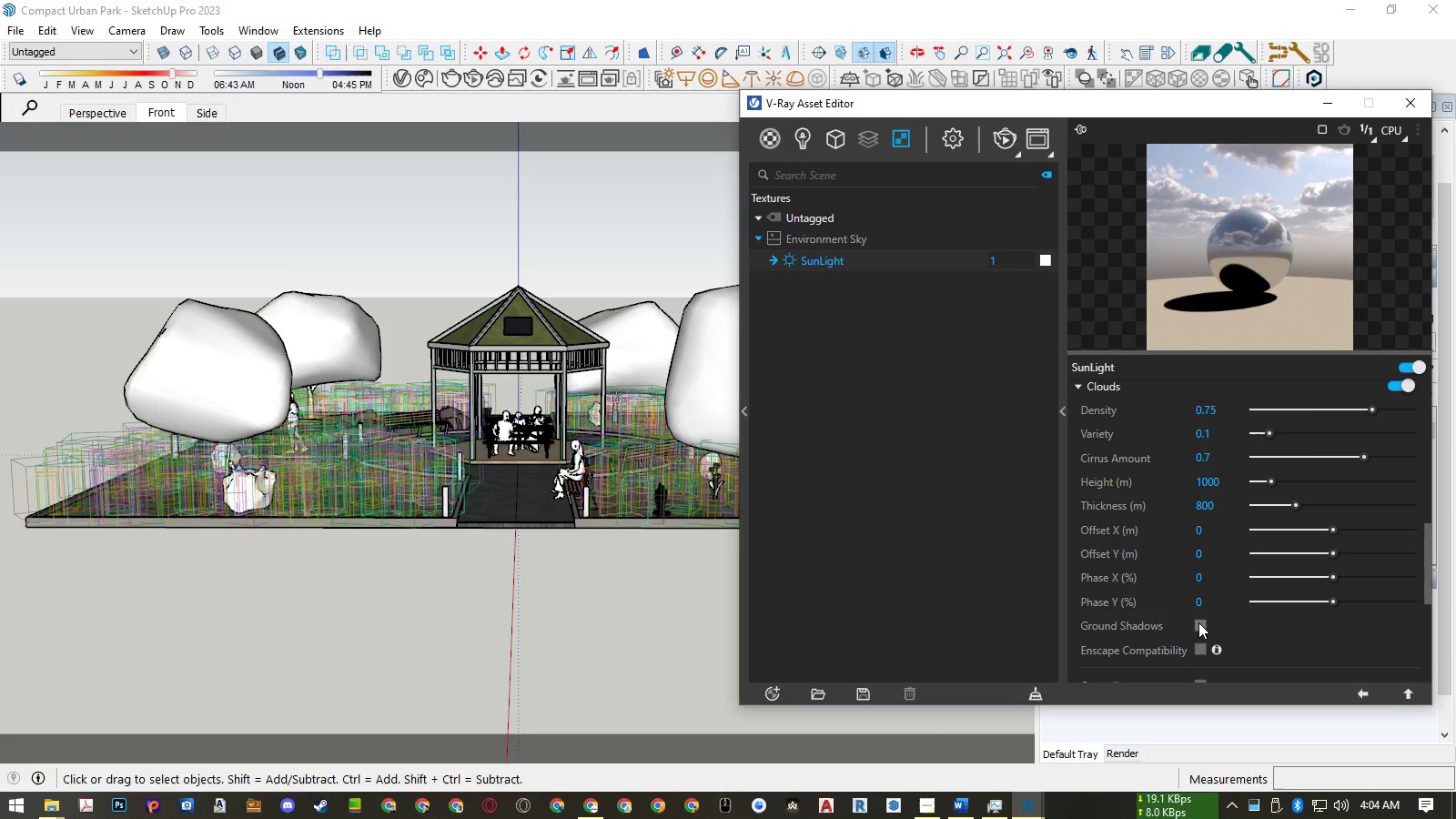 
left_click([1198, 622])
 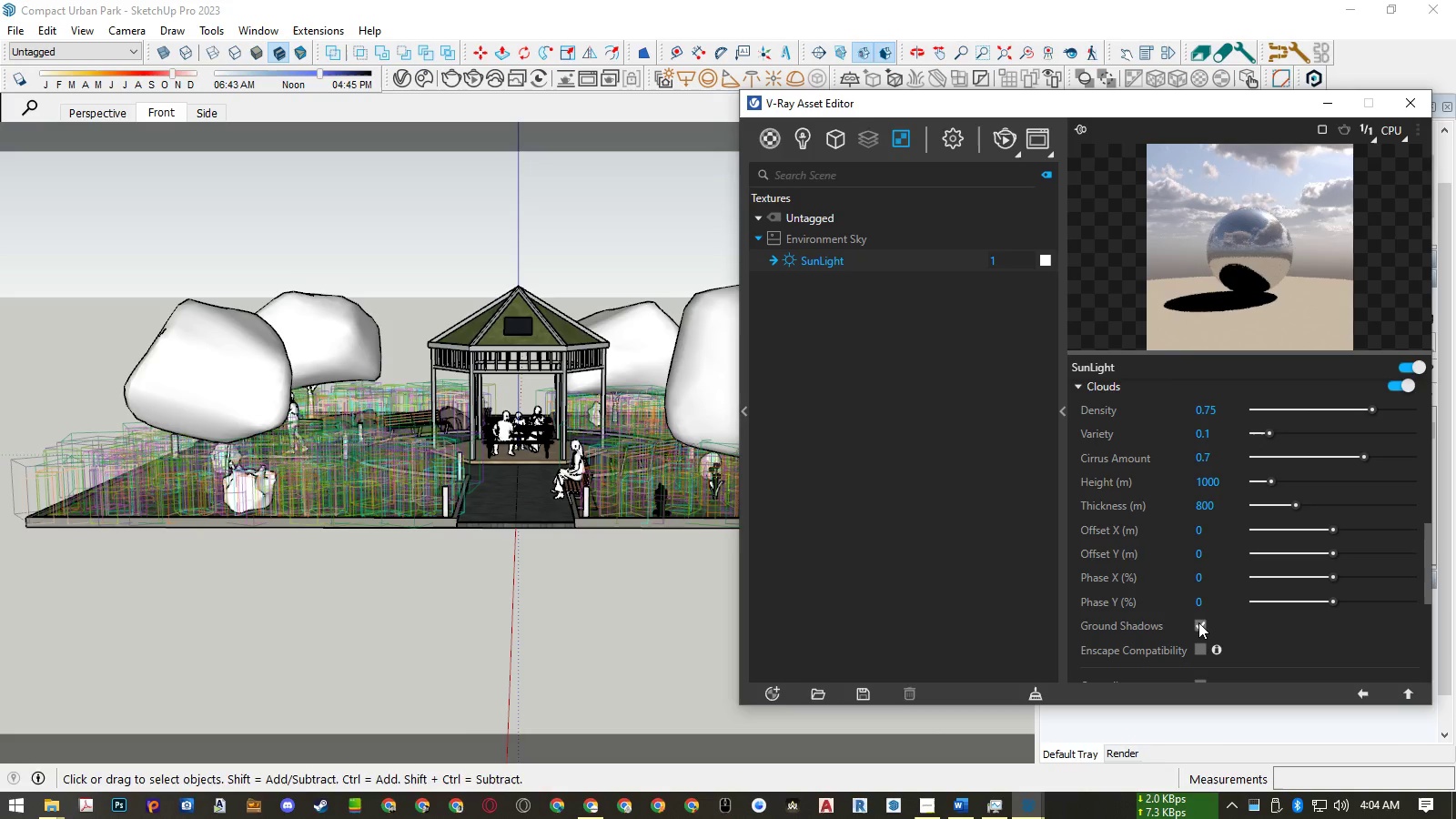 
left_click([1198, 622])
 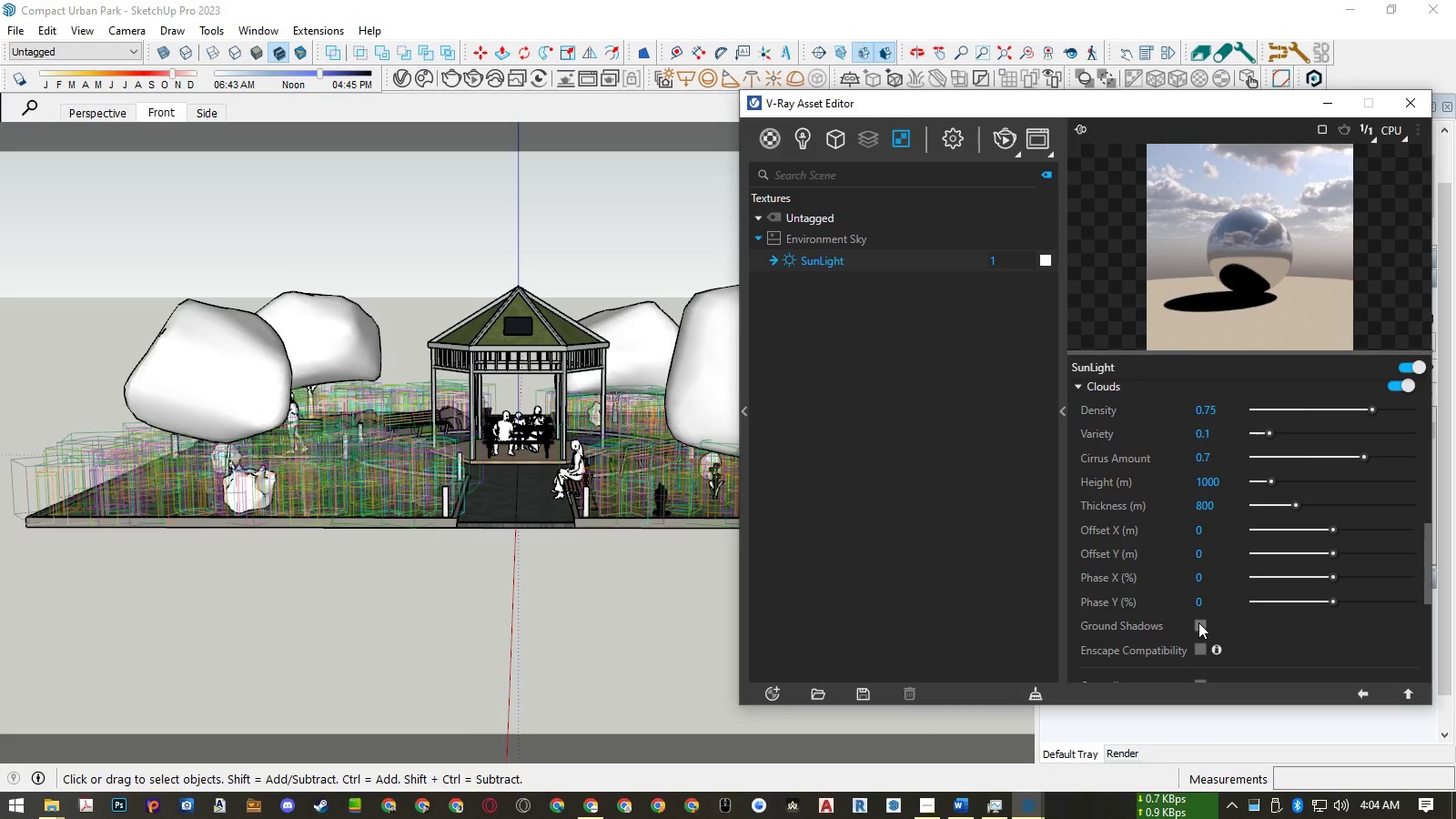 
left_click([1198, 622])
 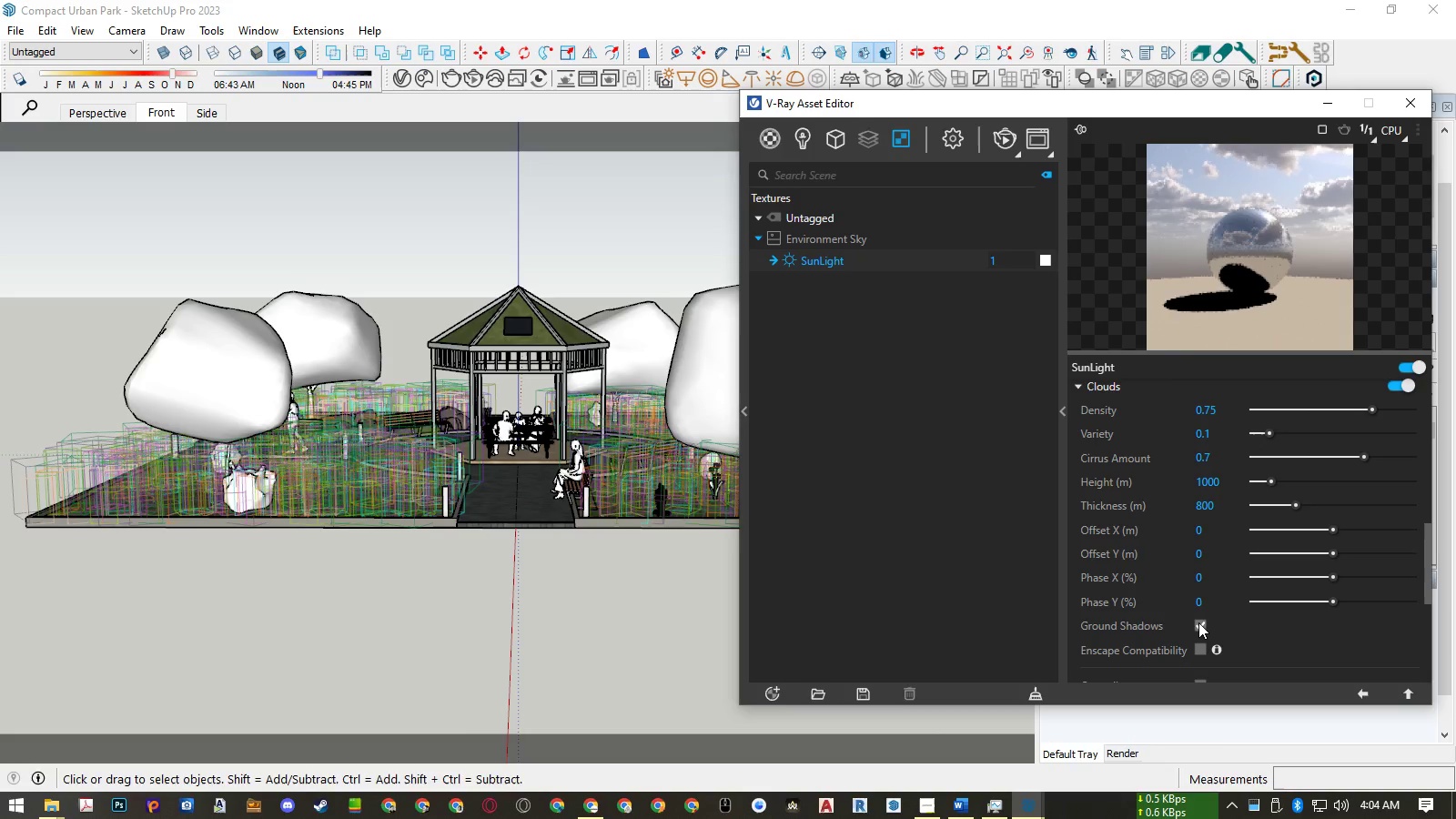 
left_click([1198, 622])
 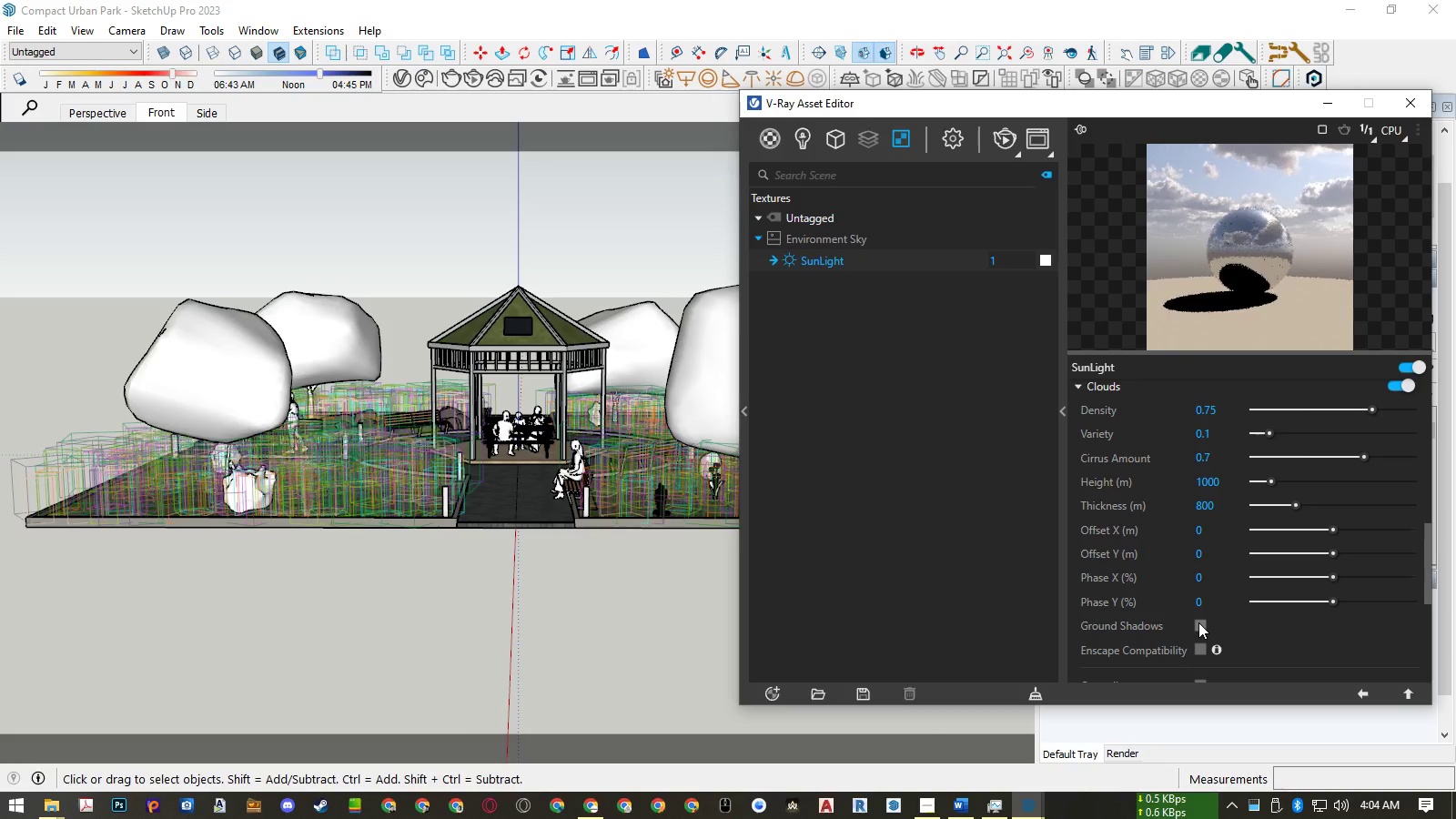 
left_click([1198, 622])
 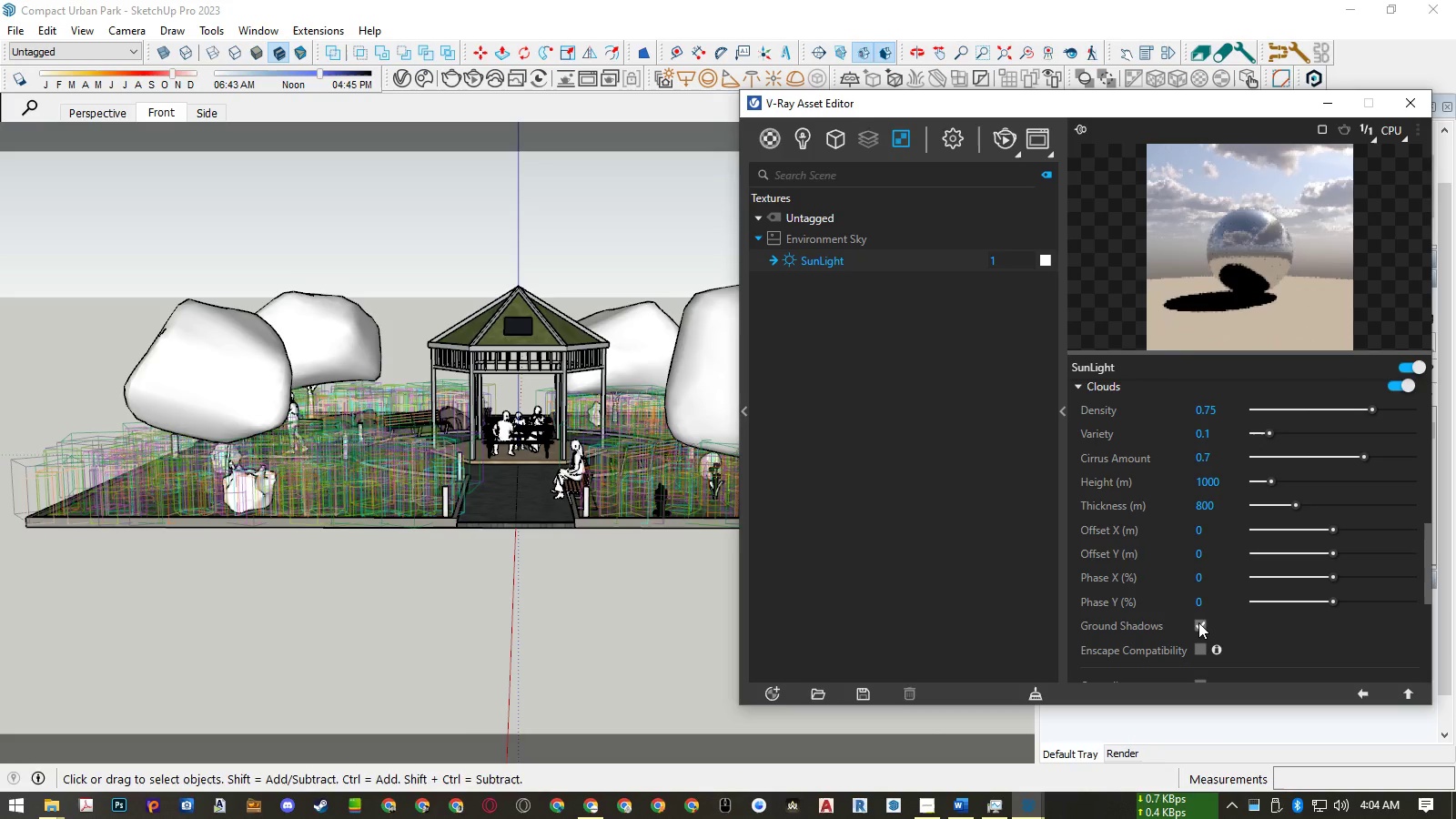 
left_click([1198, 622])
 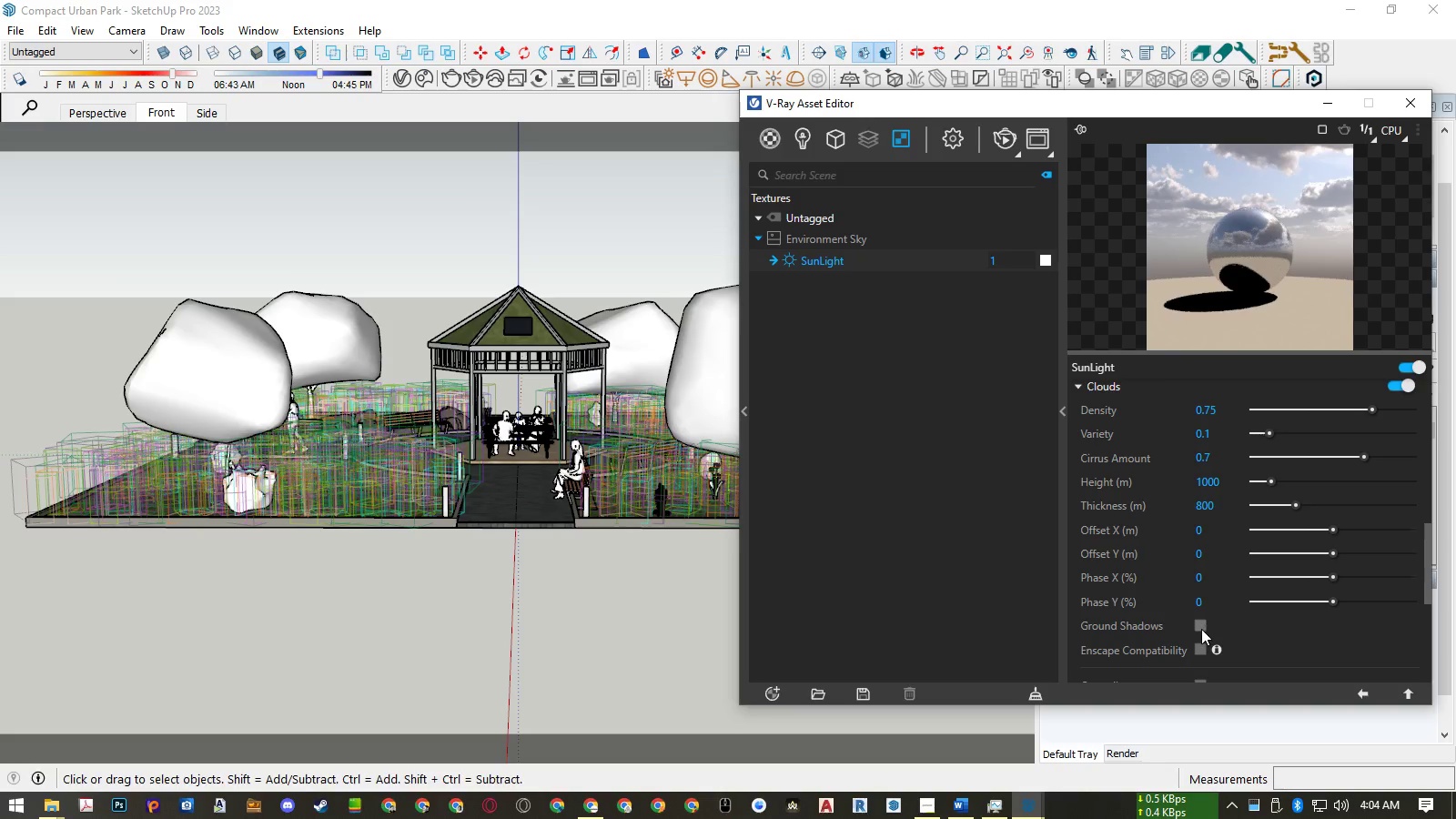 
left_click([1198, 630])
 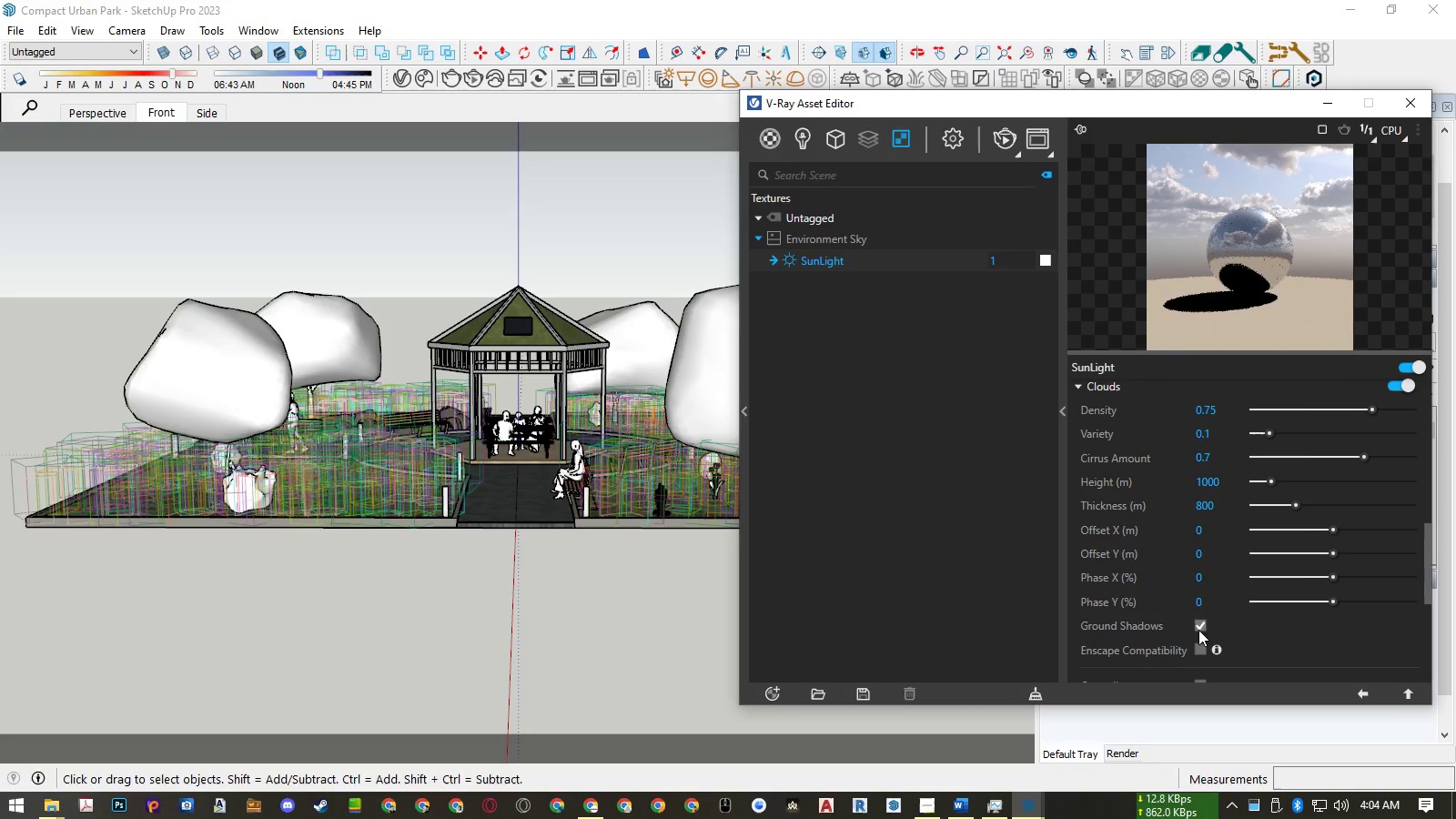 
left_click([1200, 627])
 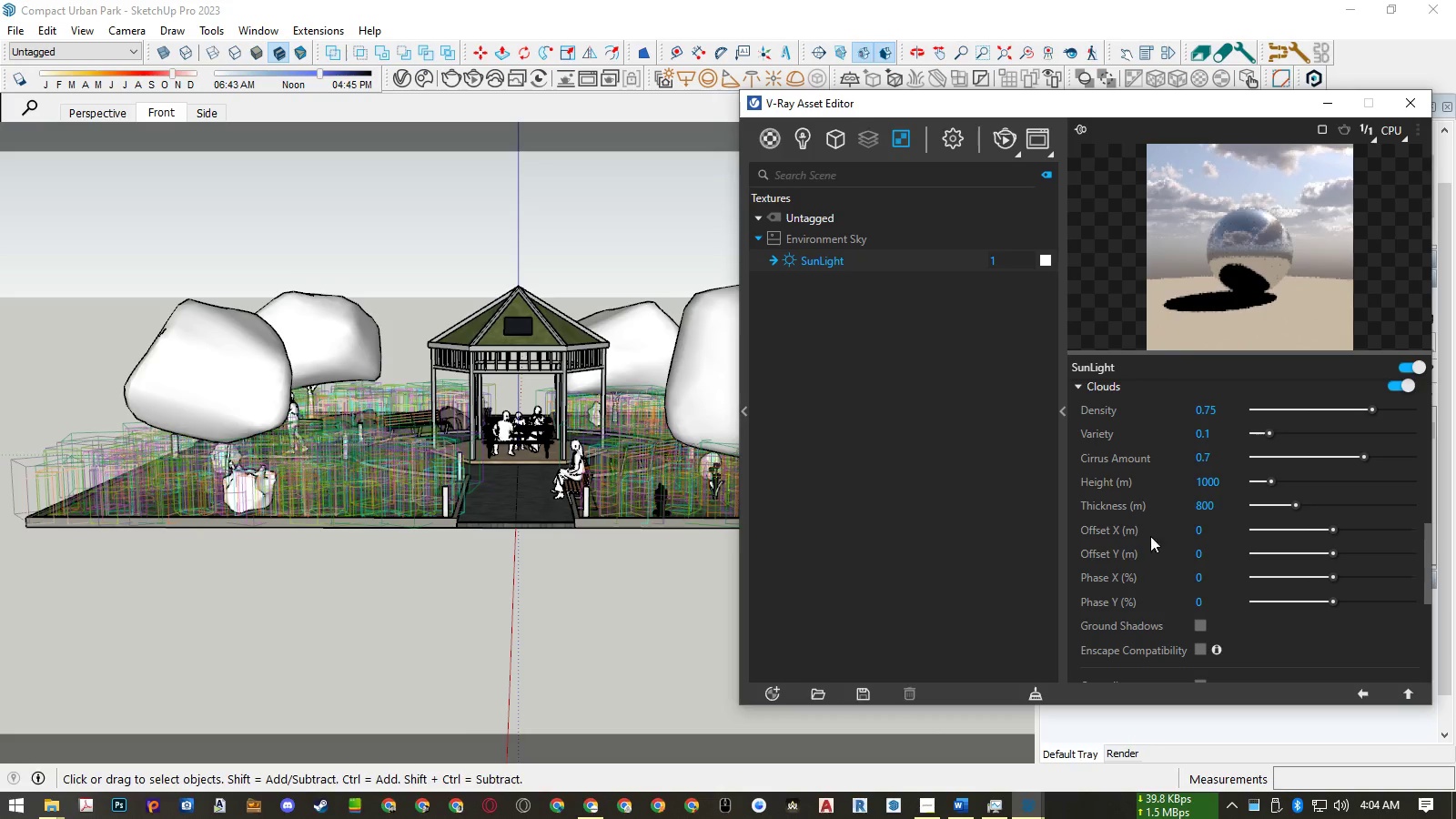 
scroll: coordinate [1158, 526], scroll_direction: up, amount: 12.0
 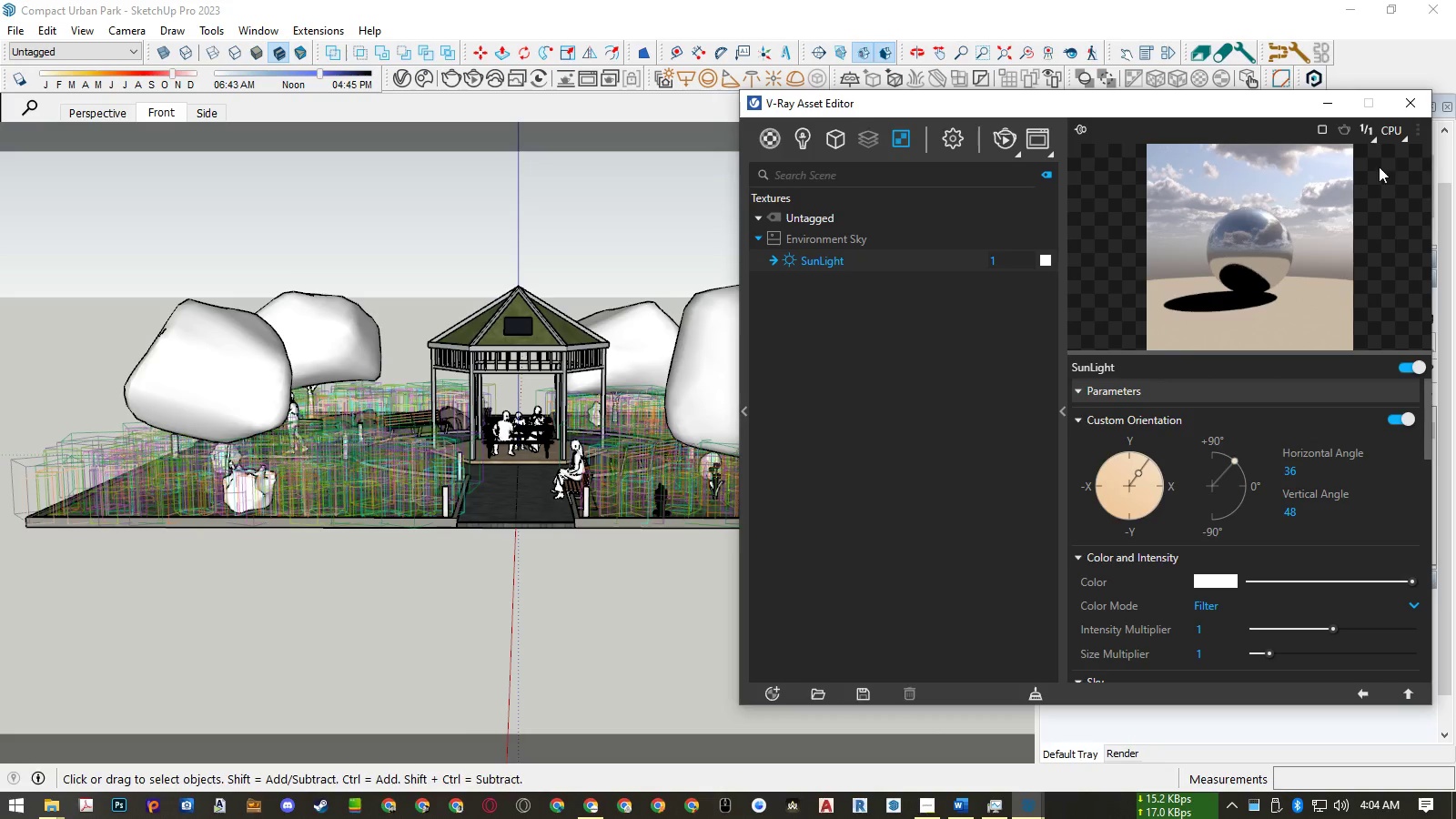 
mouse_move([1380, 114])
 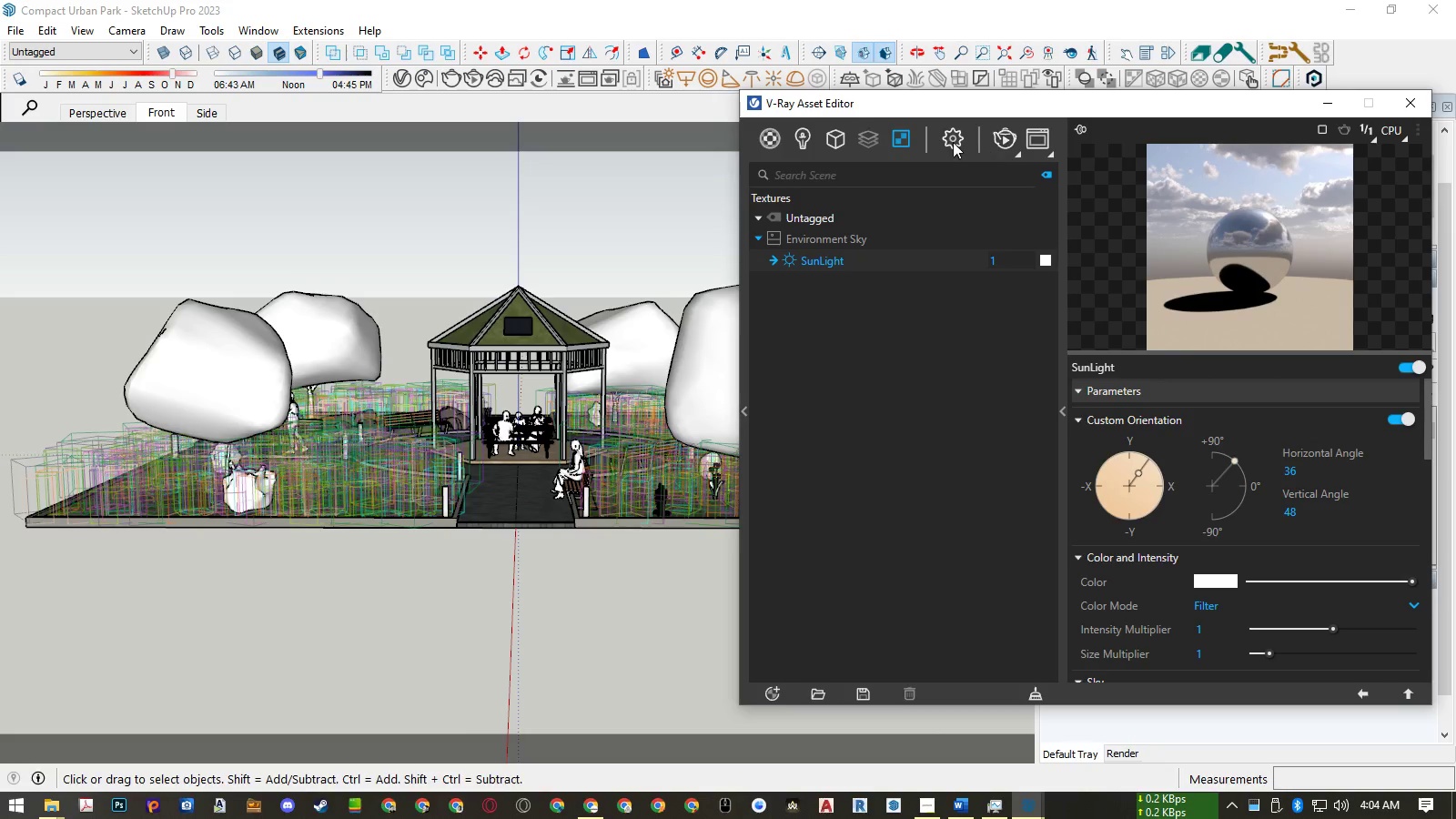 
left_click([953, 142])
 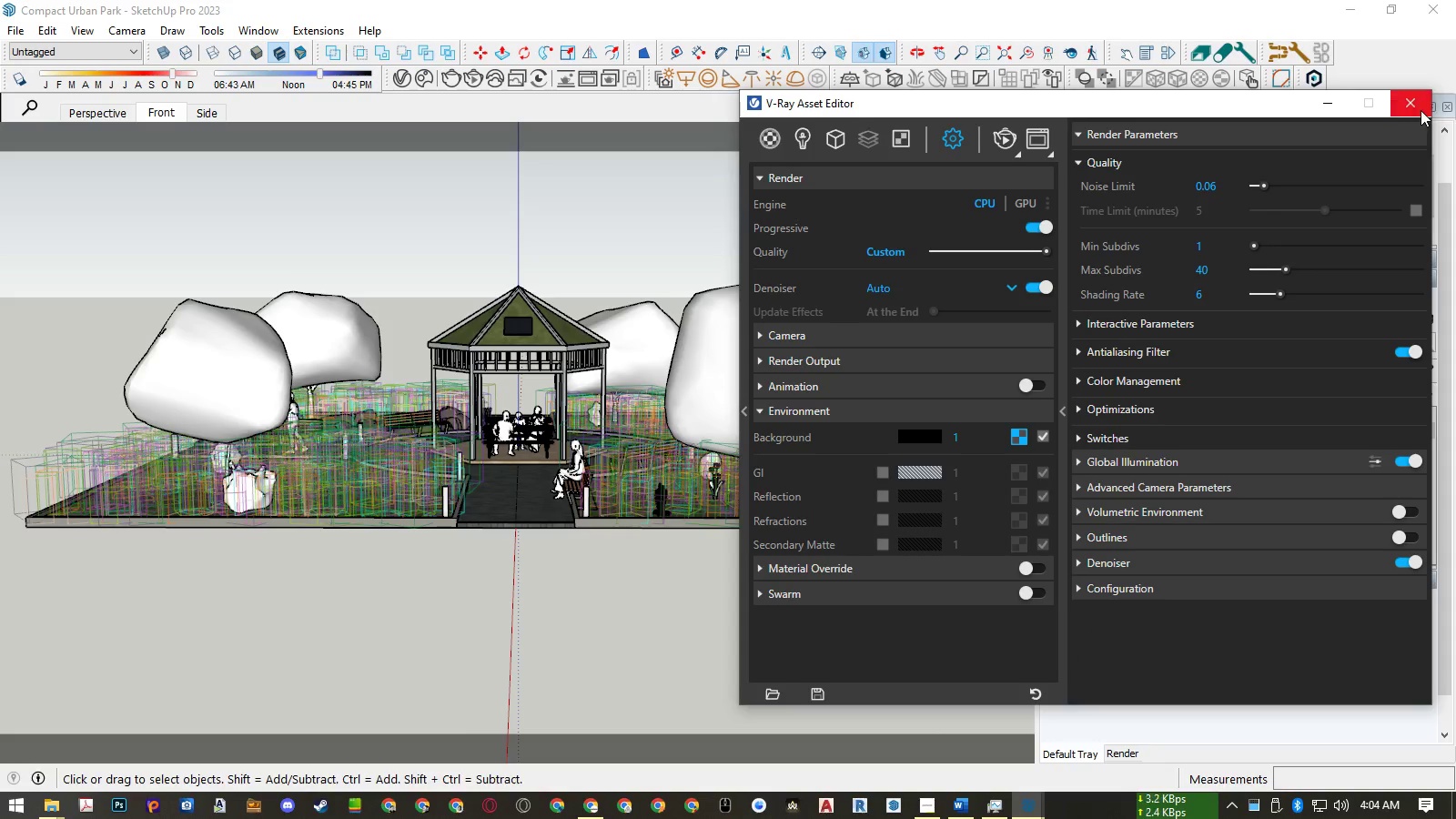 
left_click([1418, 105])
 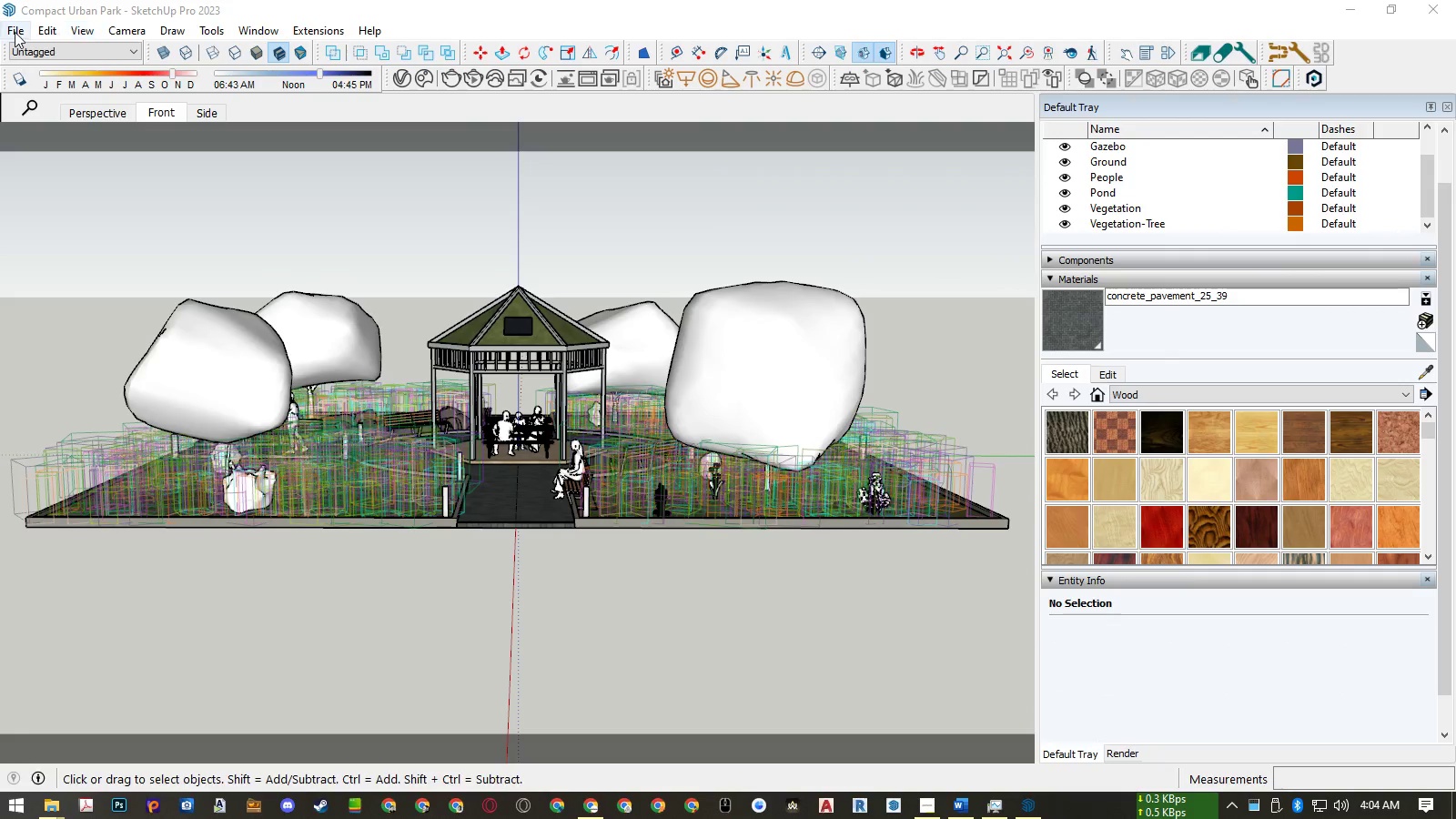 
left_click([15, 31])
 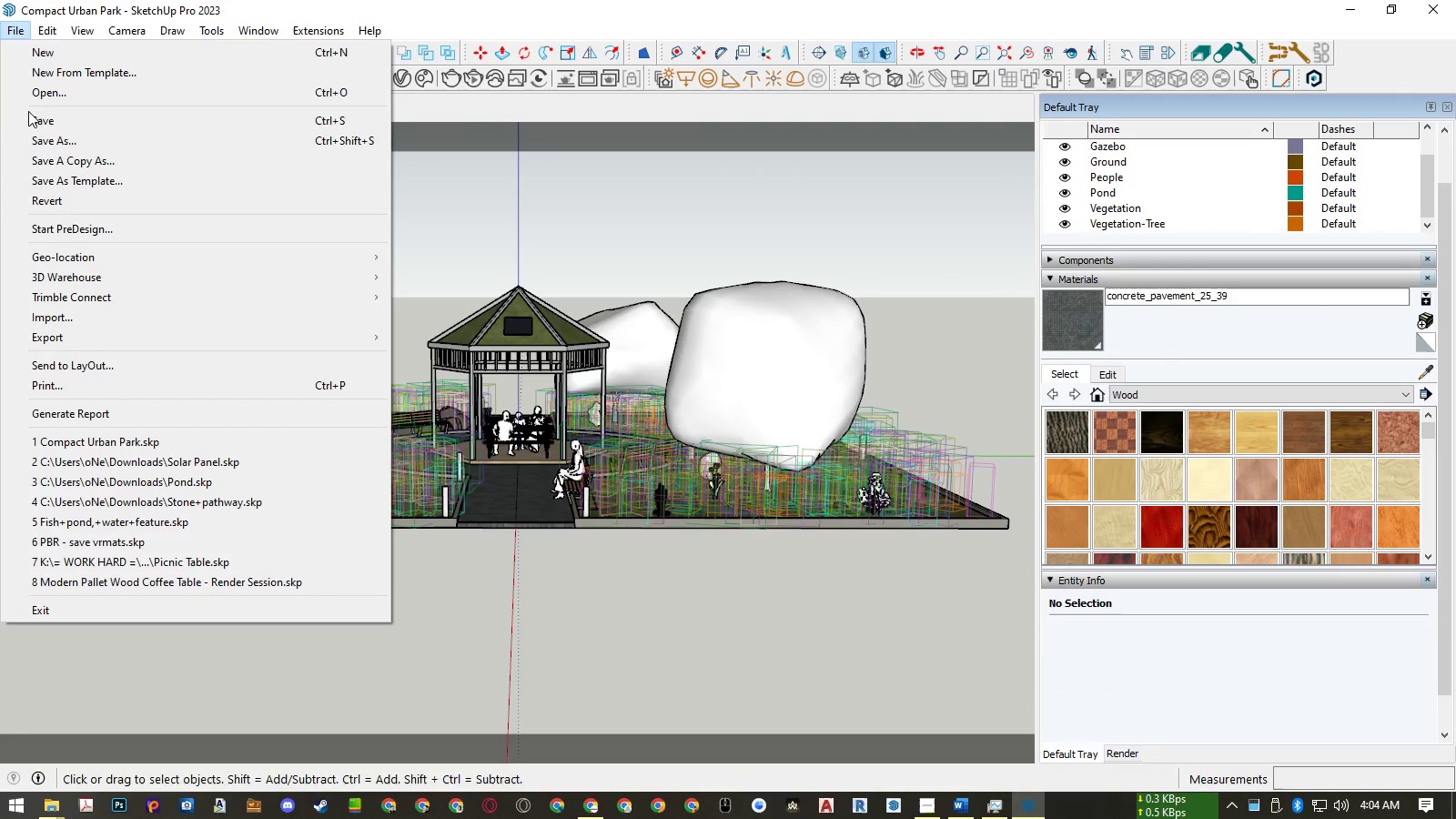 
left_click([28, 114])
 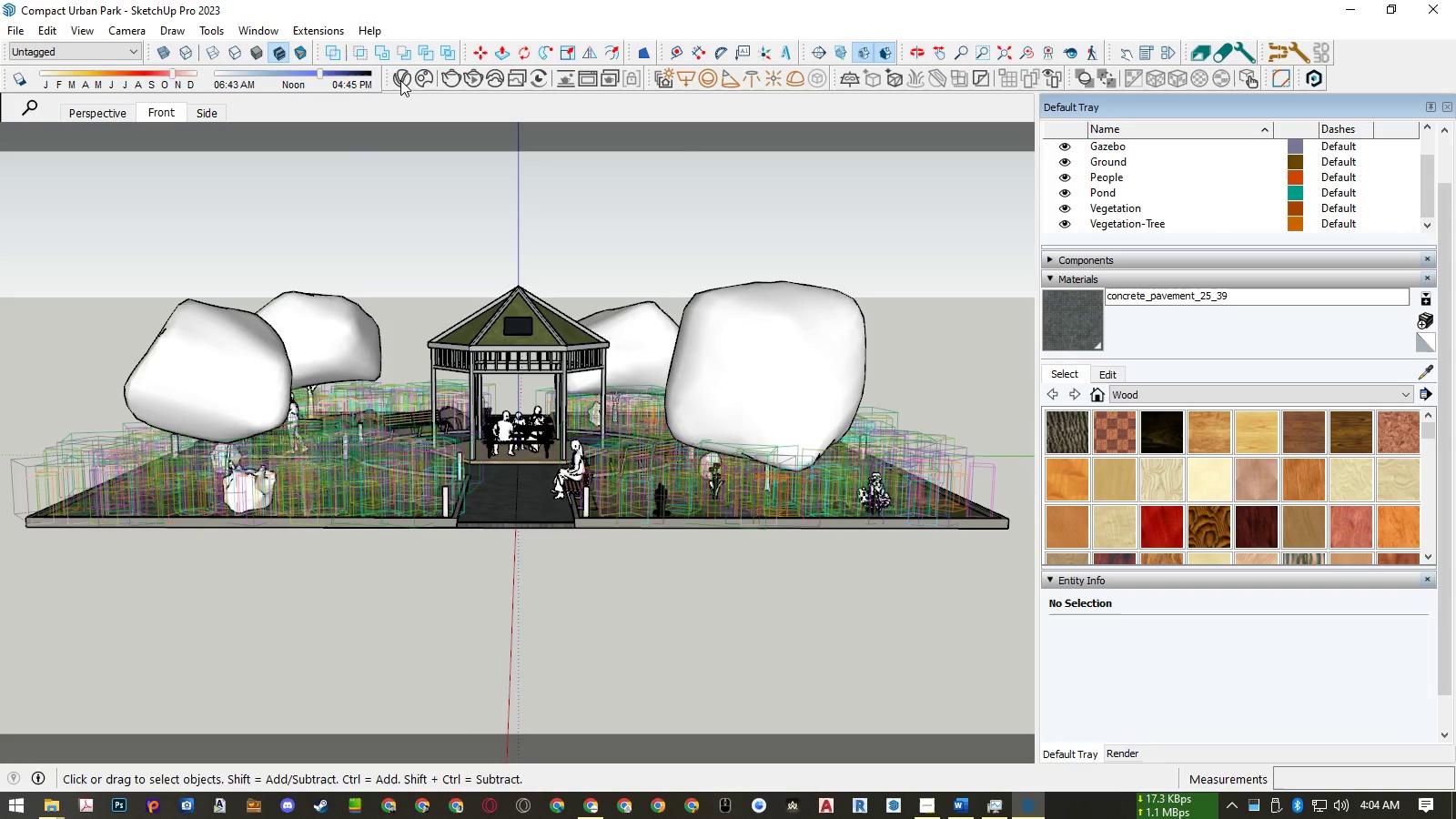 
left_click([400, 80])
 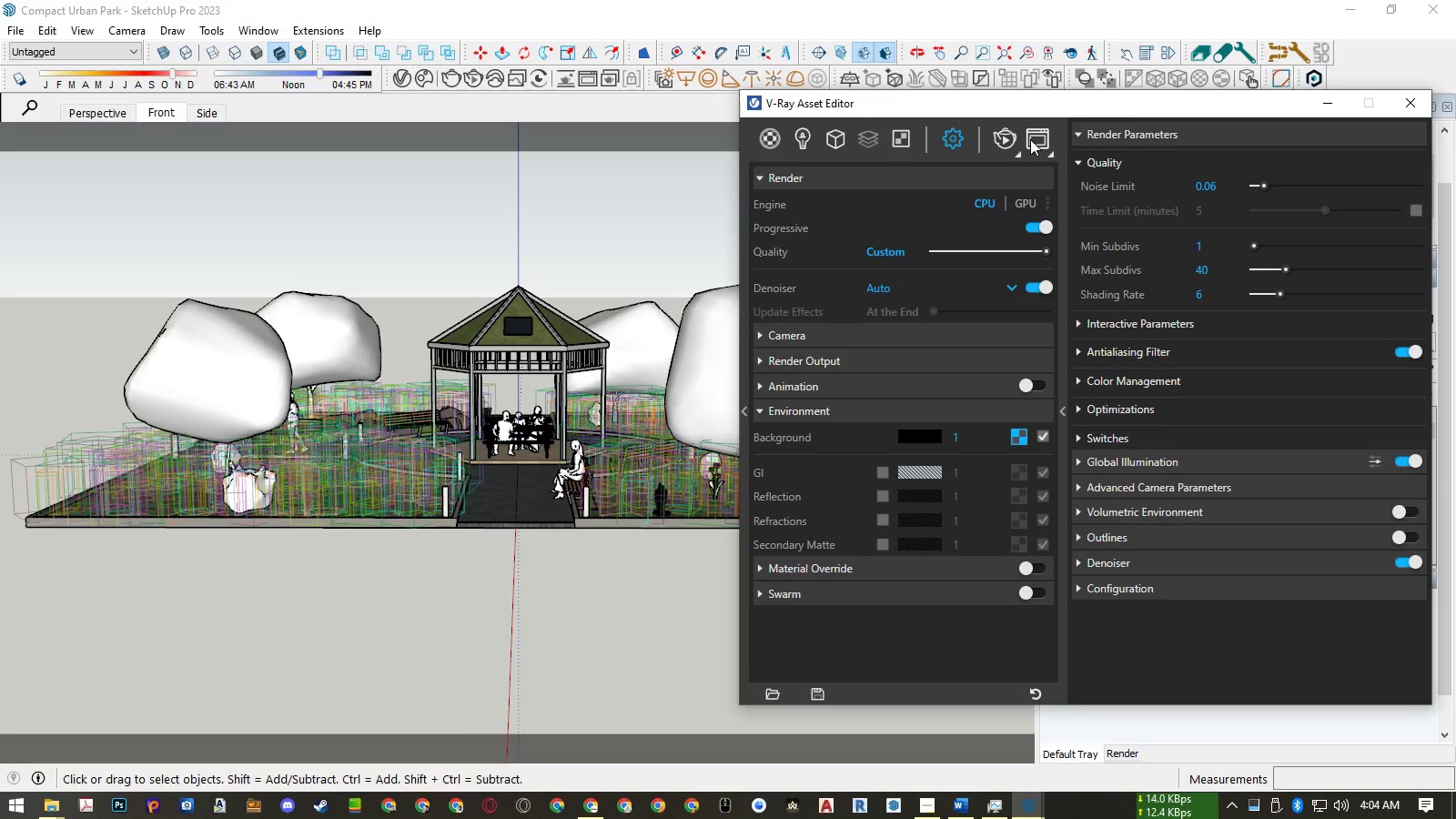 
left_click([1031, 139])
 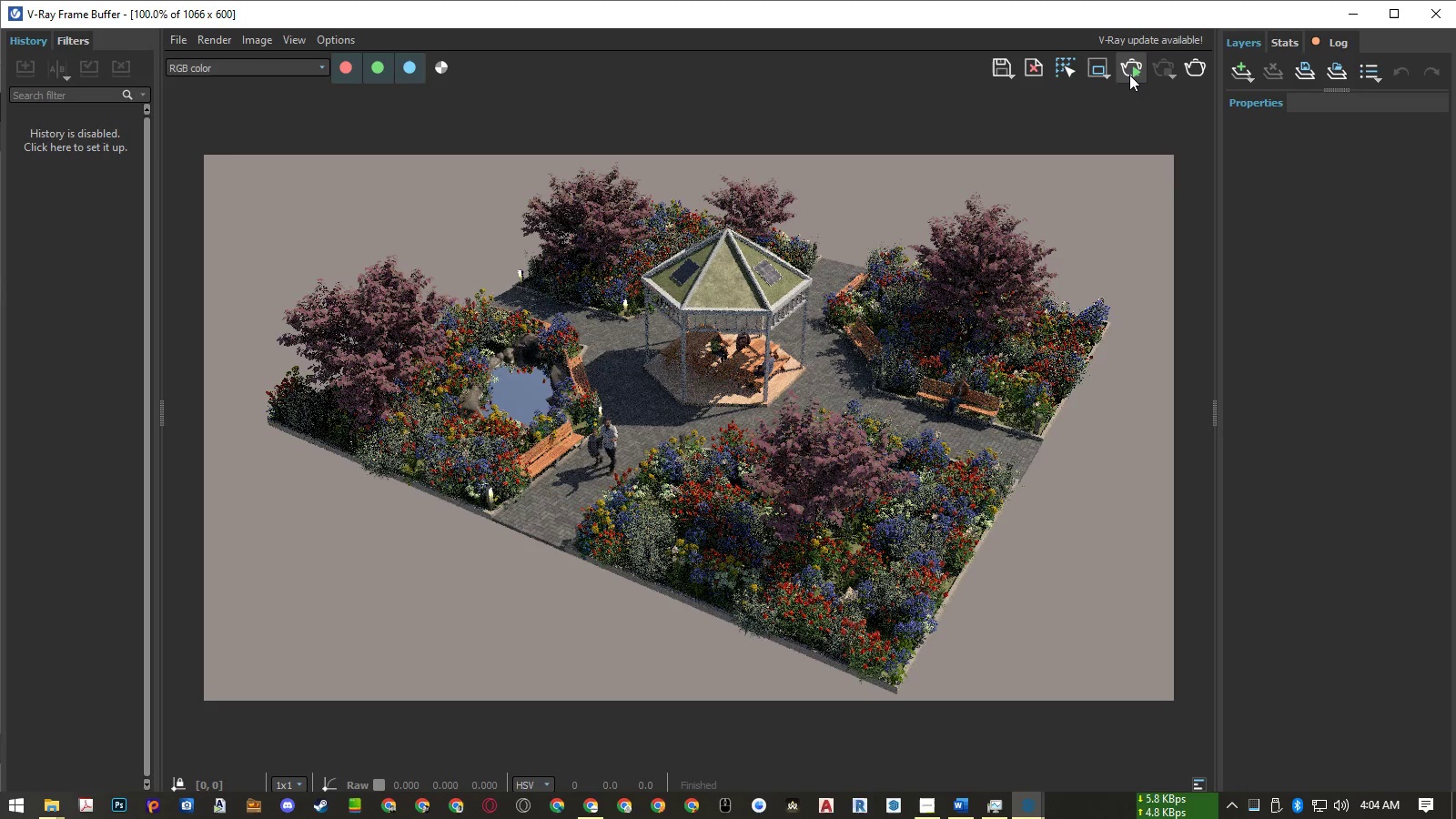 
left_click([1129, 75])
 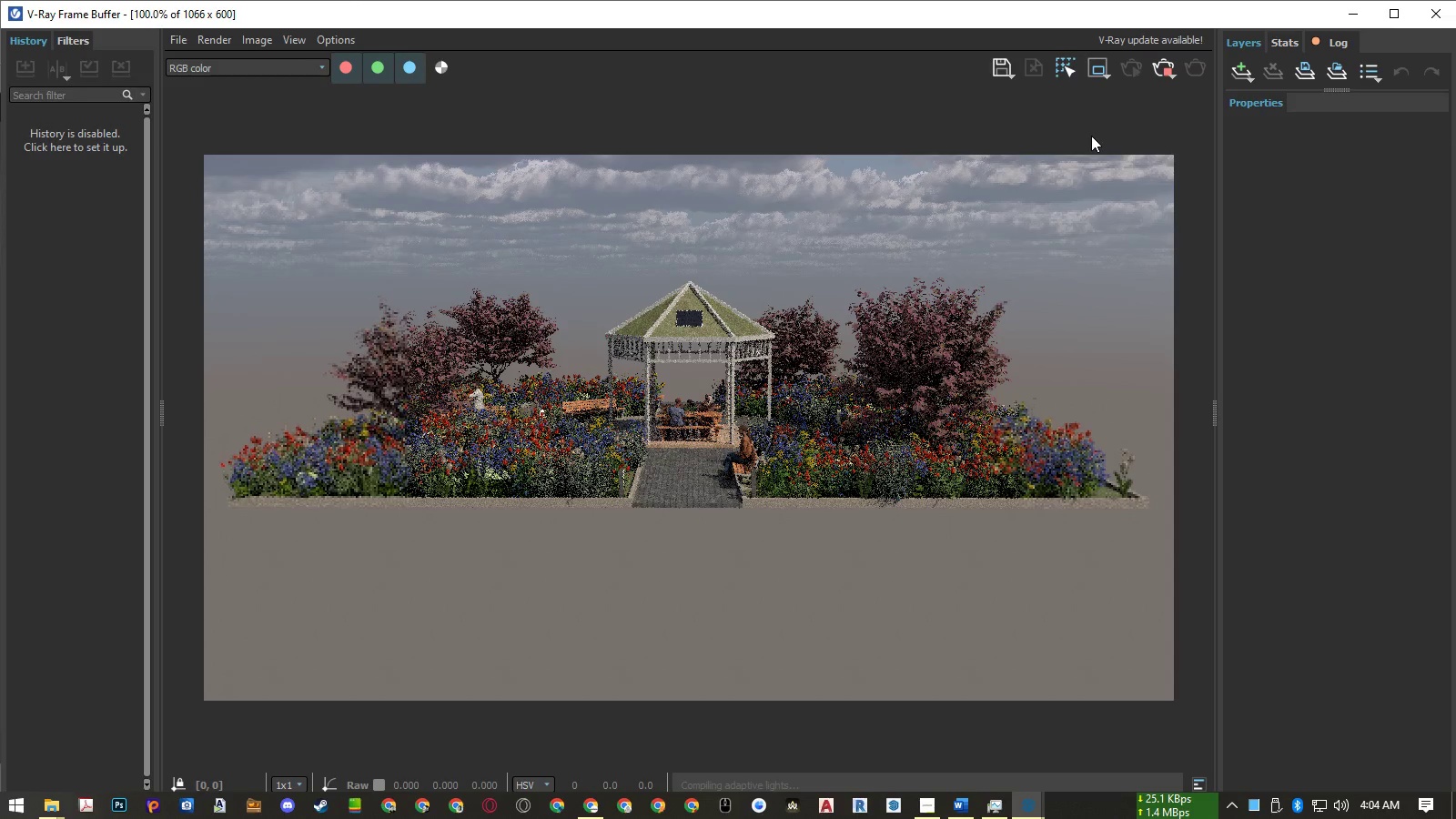 
wait(21.86)
 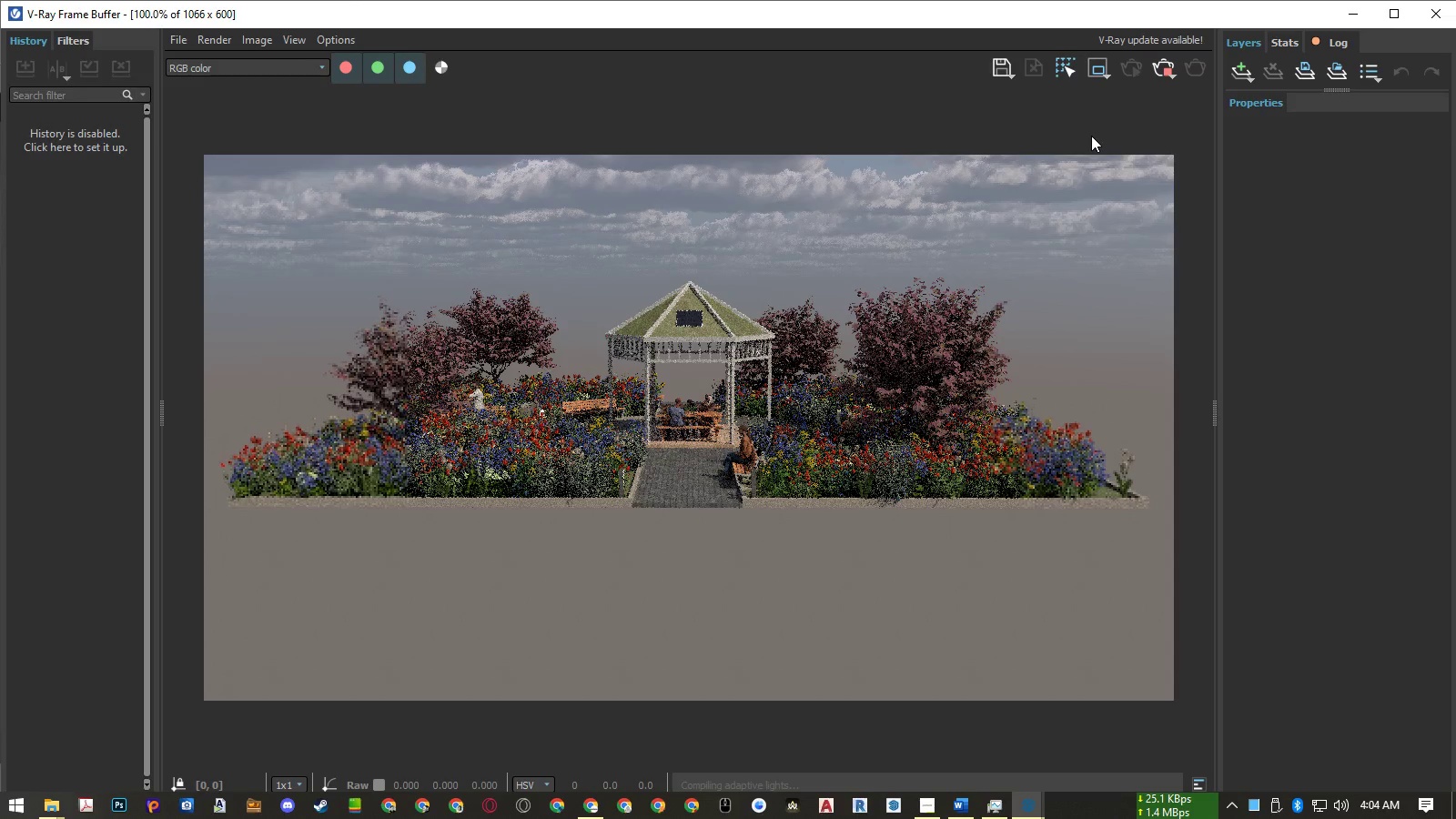 
left_click([1164, 69])
 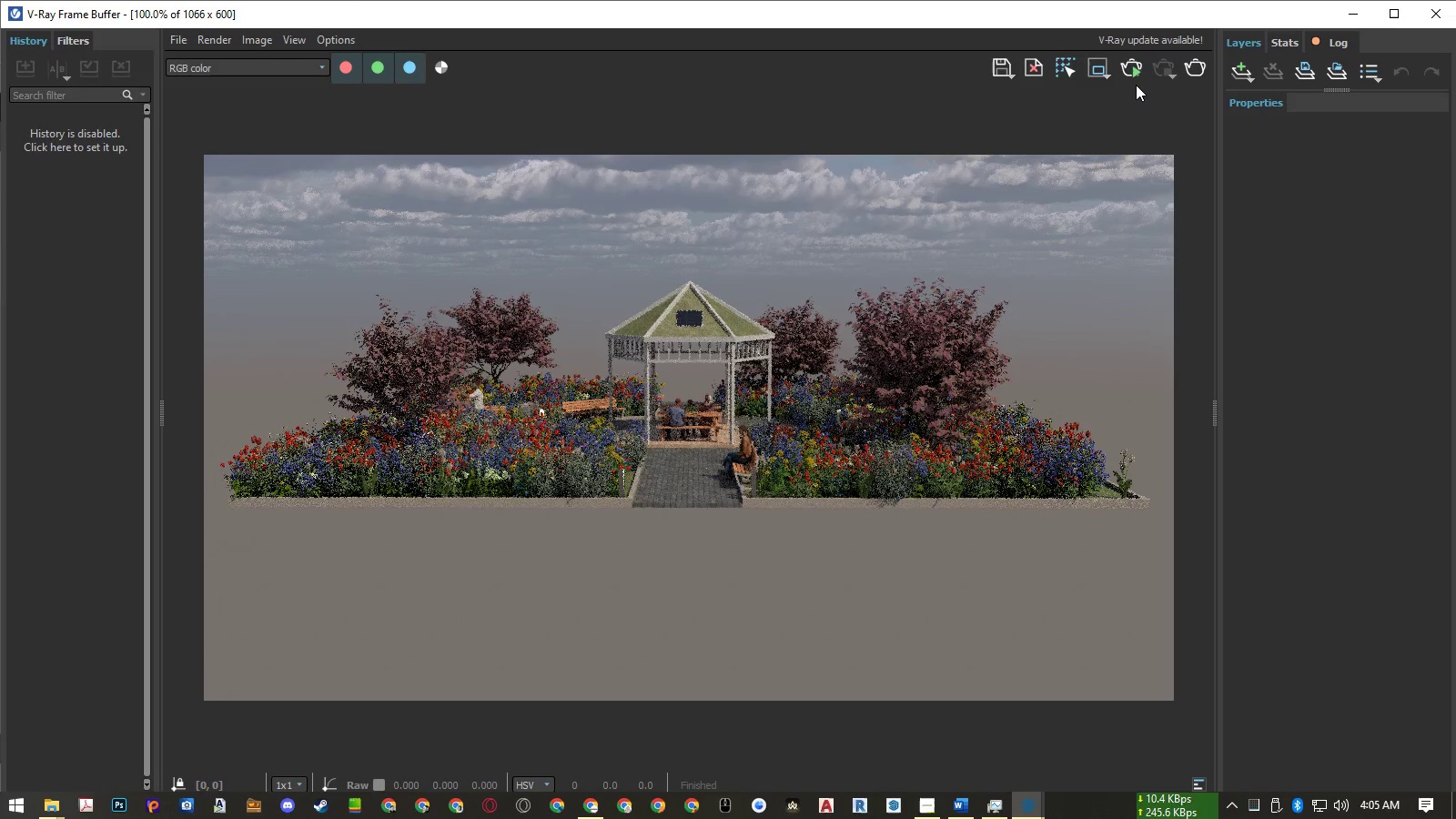 
wait(22.51)
 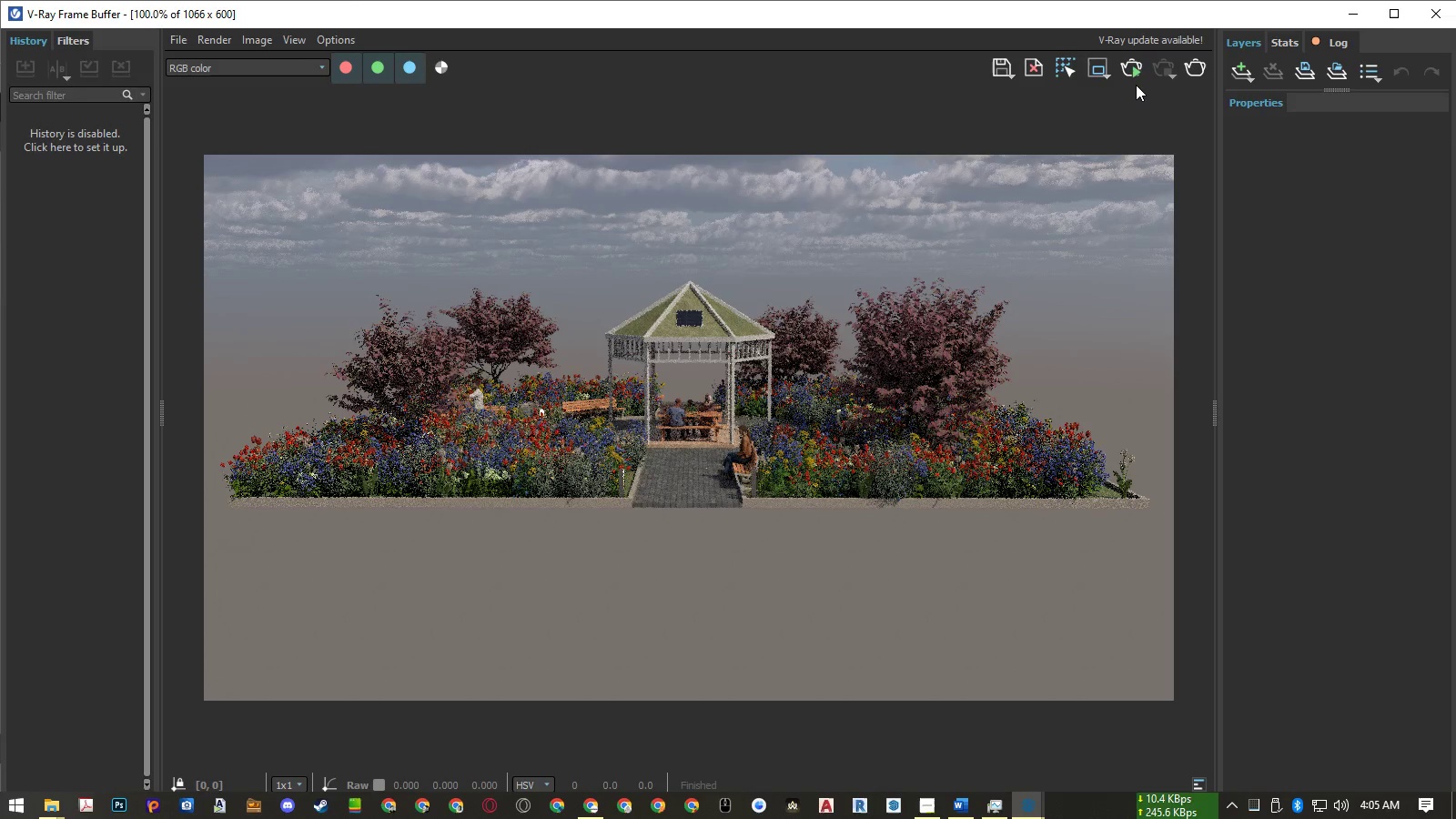 
left_click([1030, 810])
 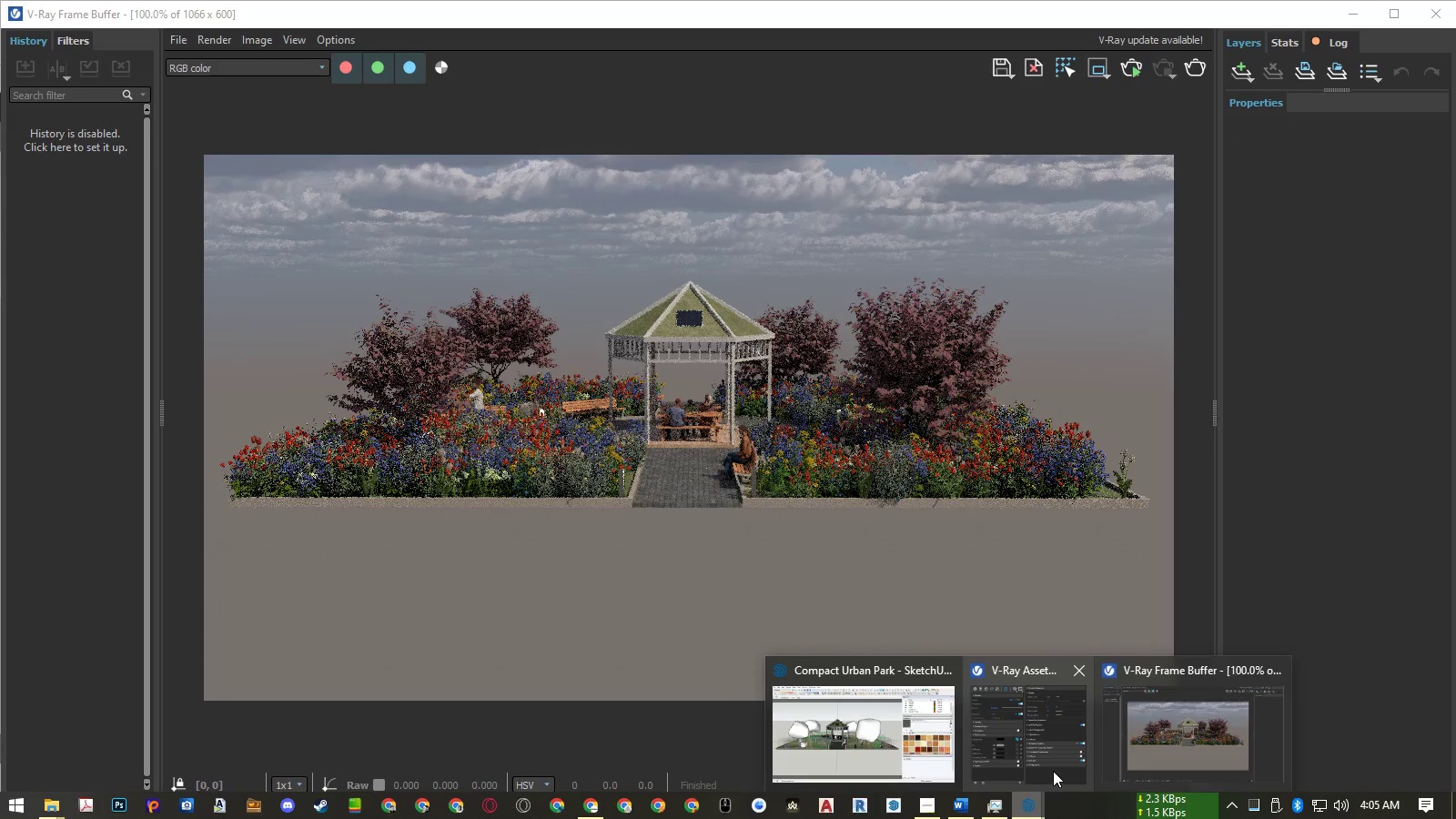 
left_click([1053, 771])
 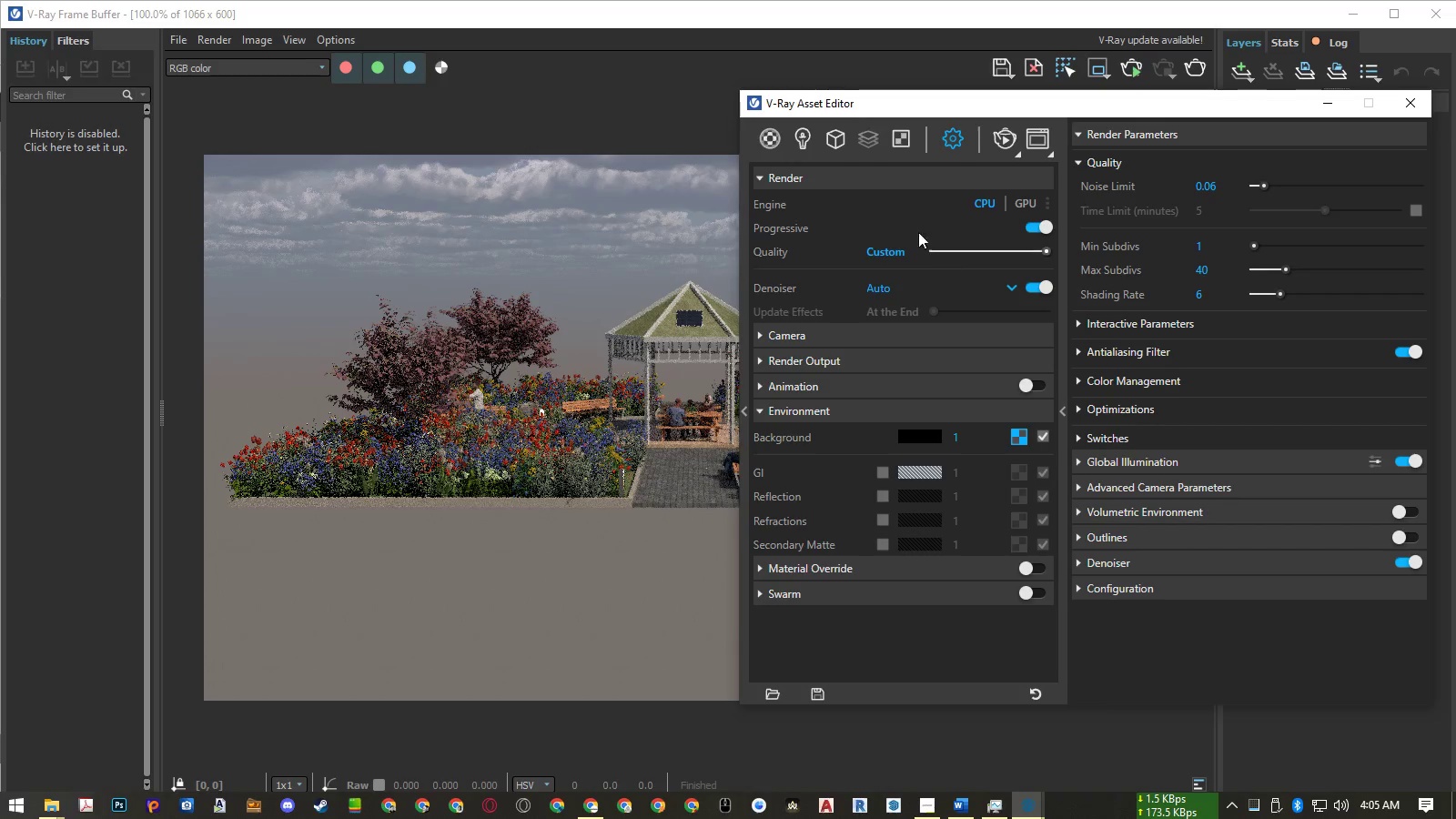 
left_click([772, 141])
 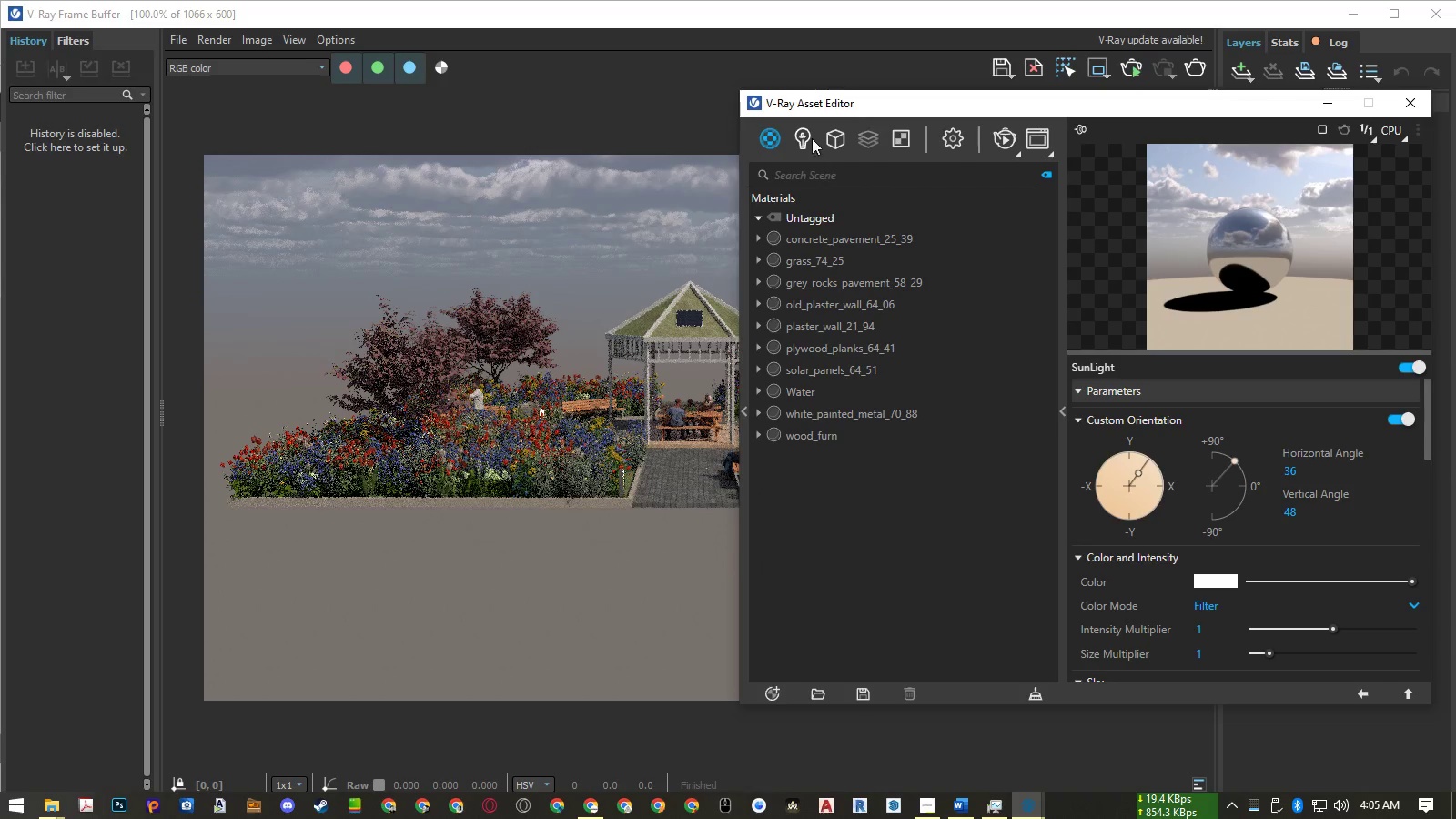 
left_click([838, 133])
 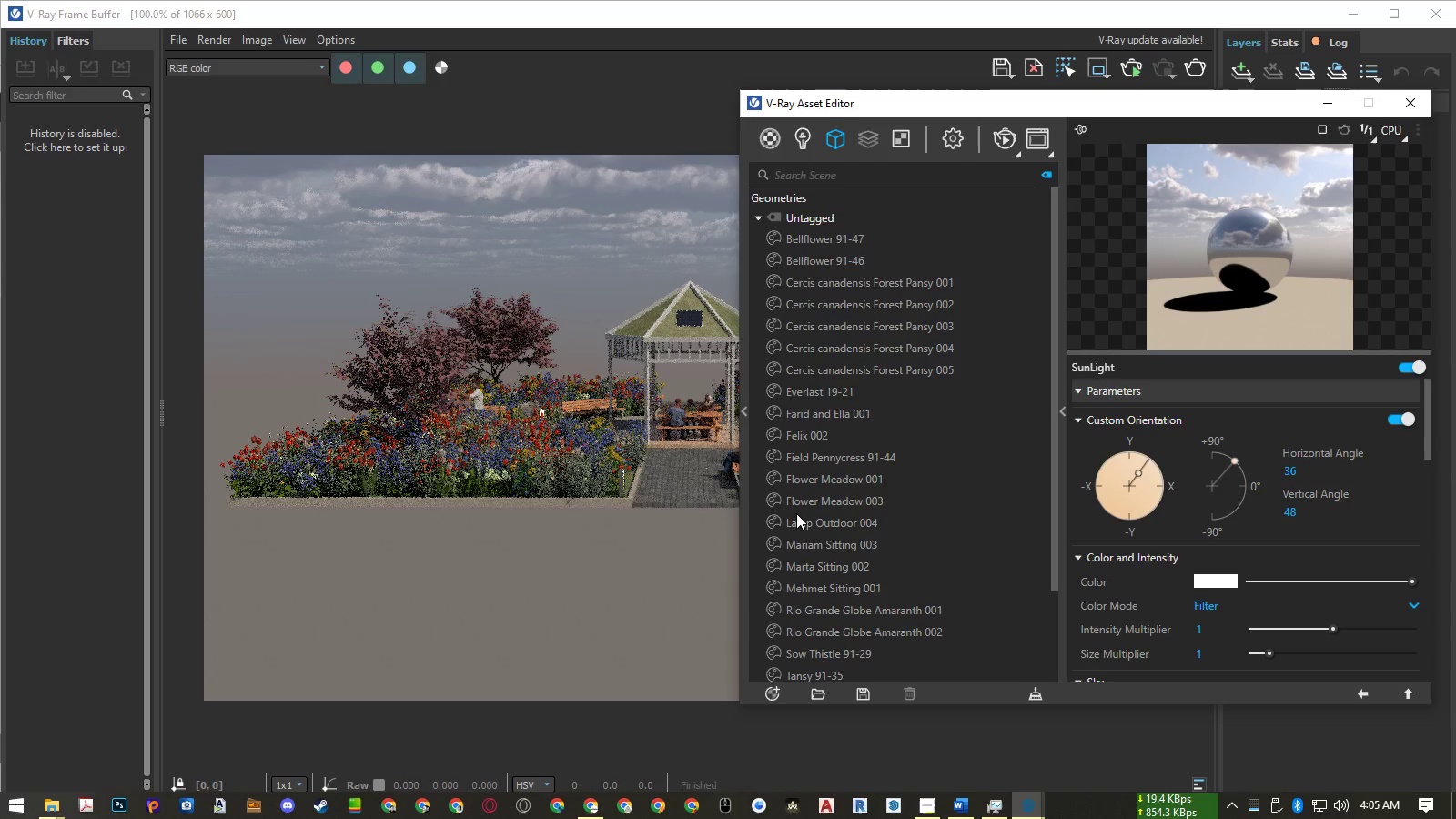 
scroll: coordinate [796, 525], scroll_direction: down, amount: 4.0
 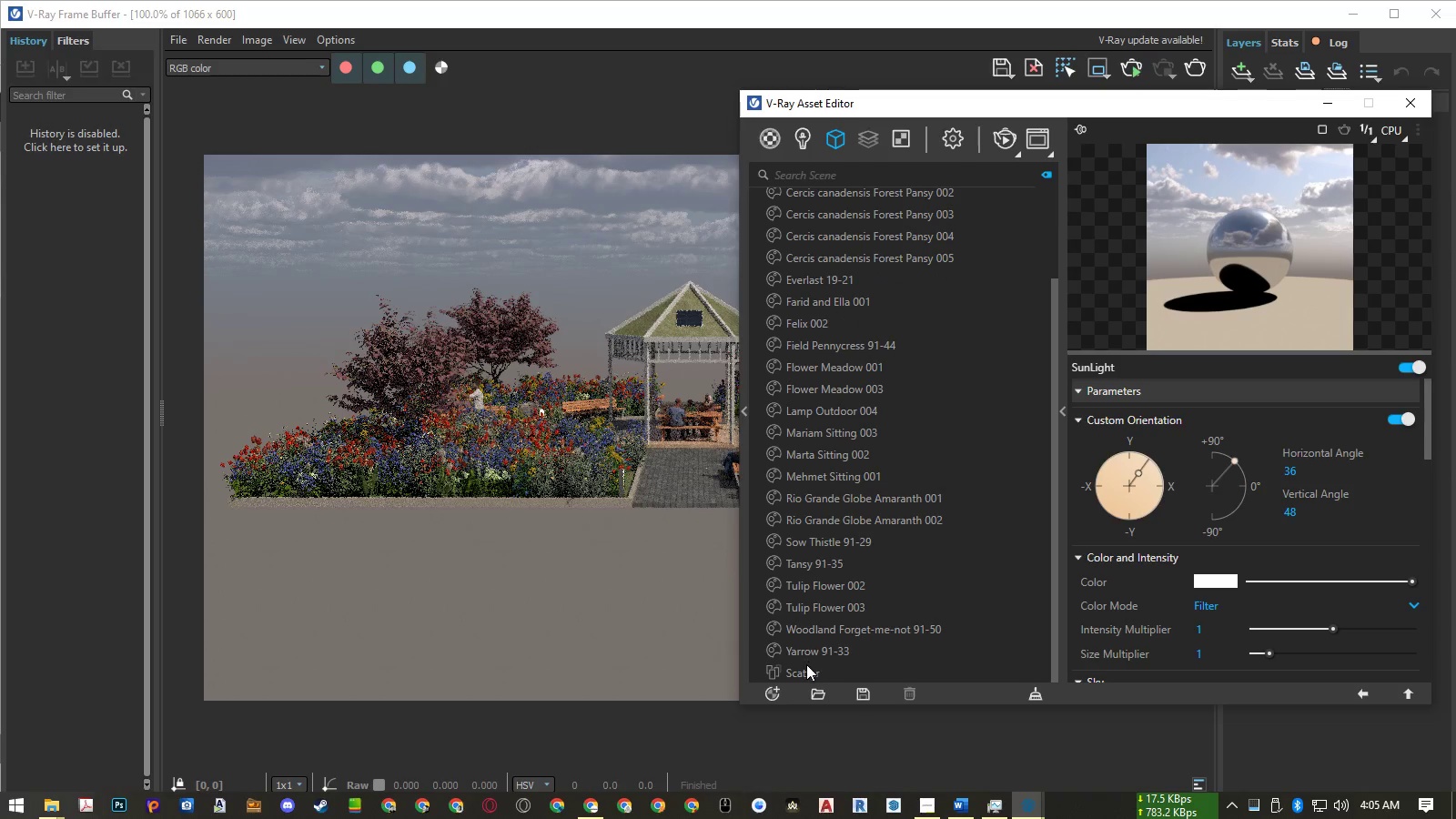 
left_click([804, 672])
 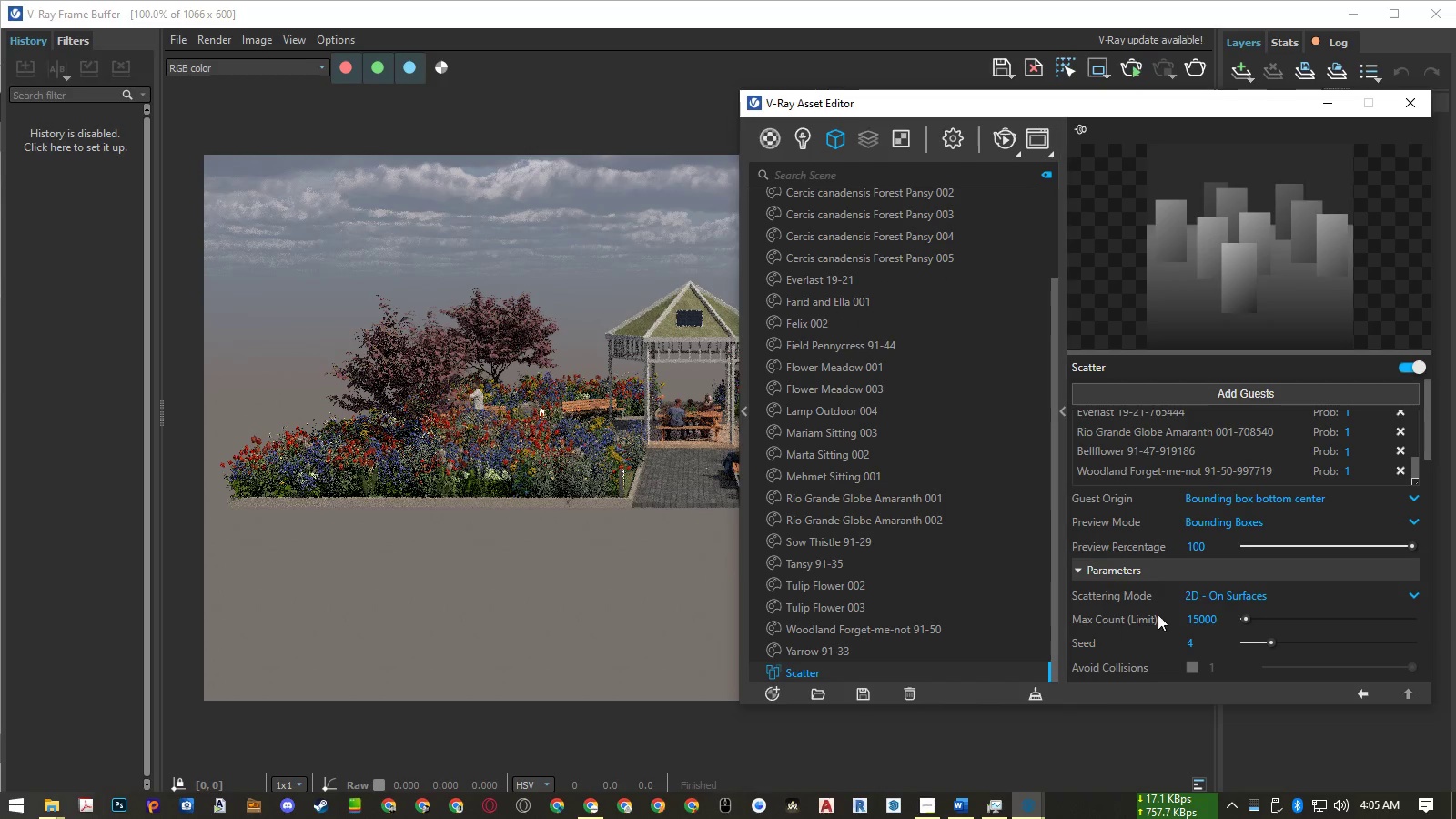 
scroll: coordinate [1211, 607], scroll_direction: down, amount: 9.0
 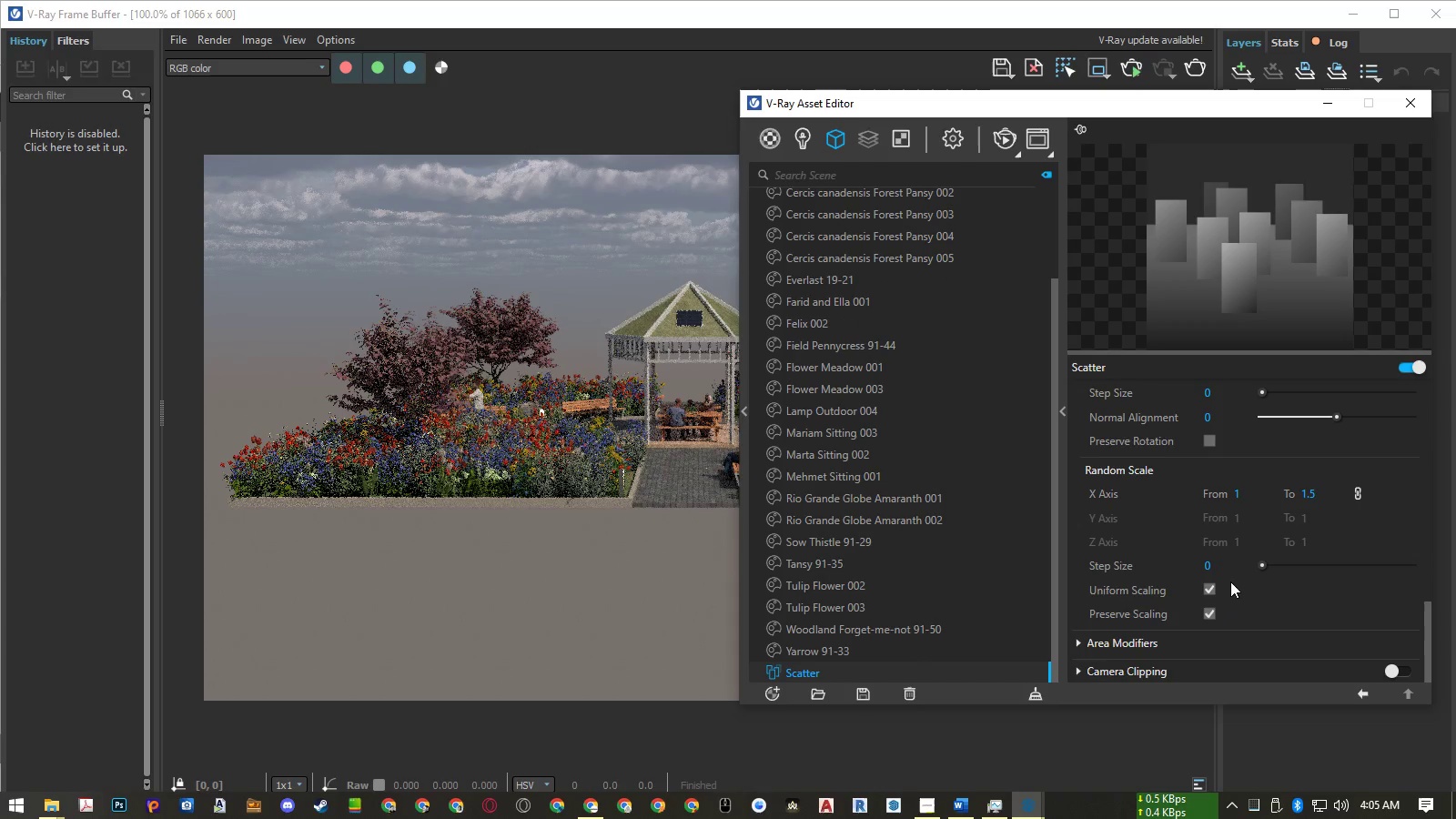 
mouse_move([1309, 494])
 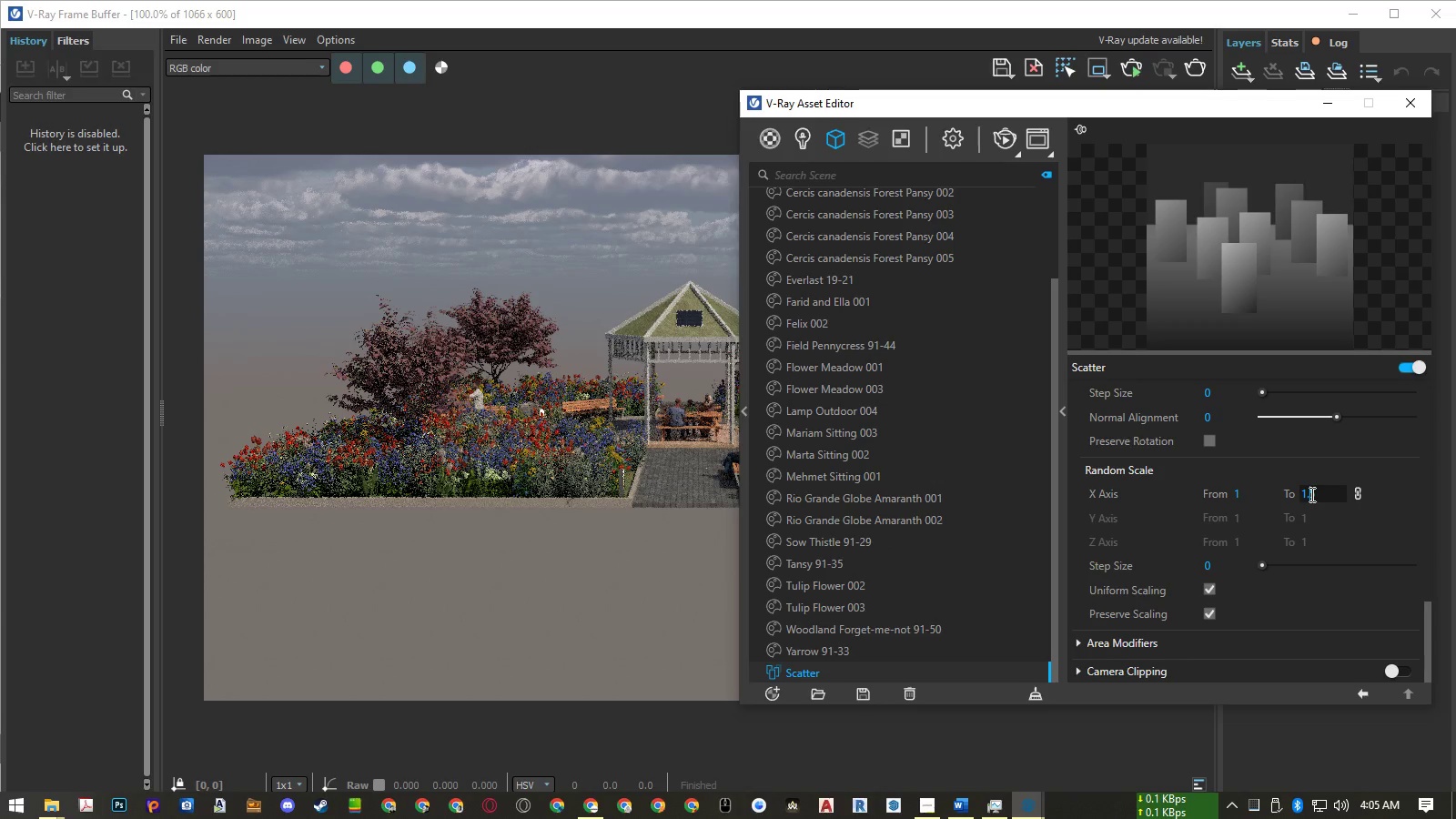 
left_click_drag(start_coordinate=[1310, 494], to_coordinate=[1322, 494])
 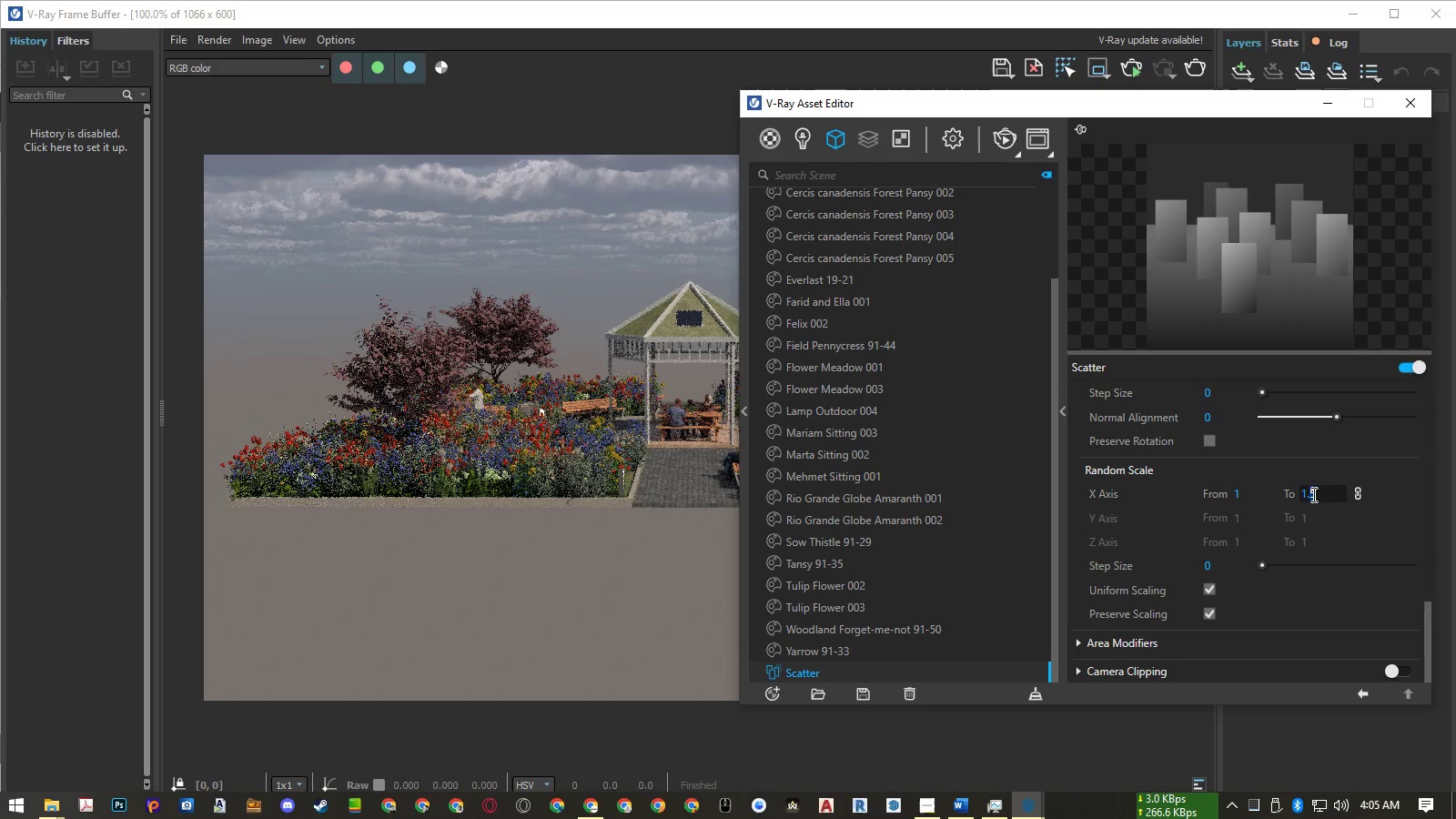 
key(Numpad2)
 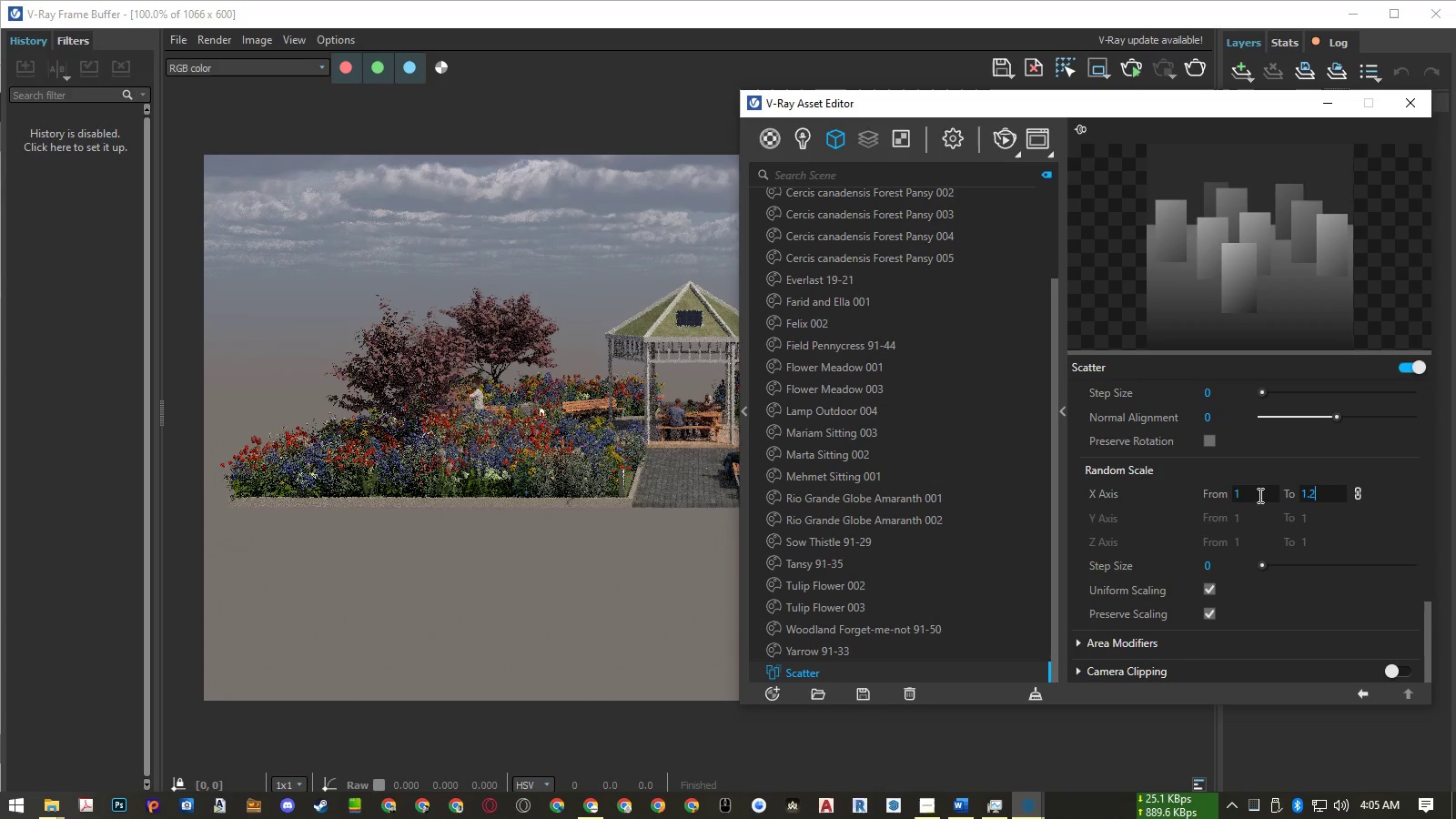 
left_click_drag(start_coordinate=[1251, 495], to_coordinate=[1188, 497])
 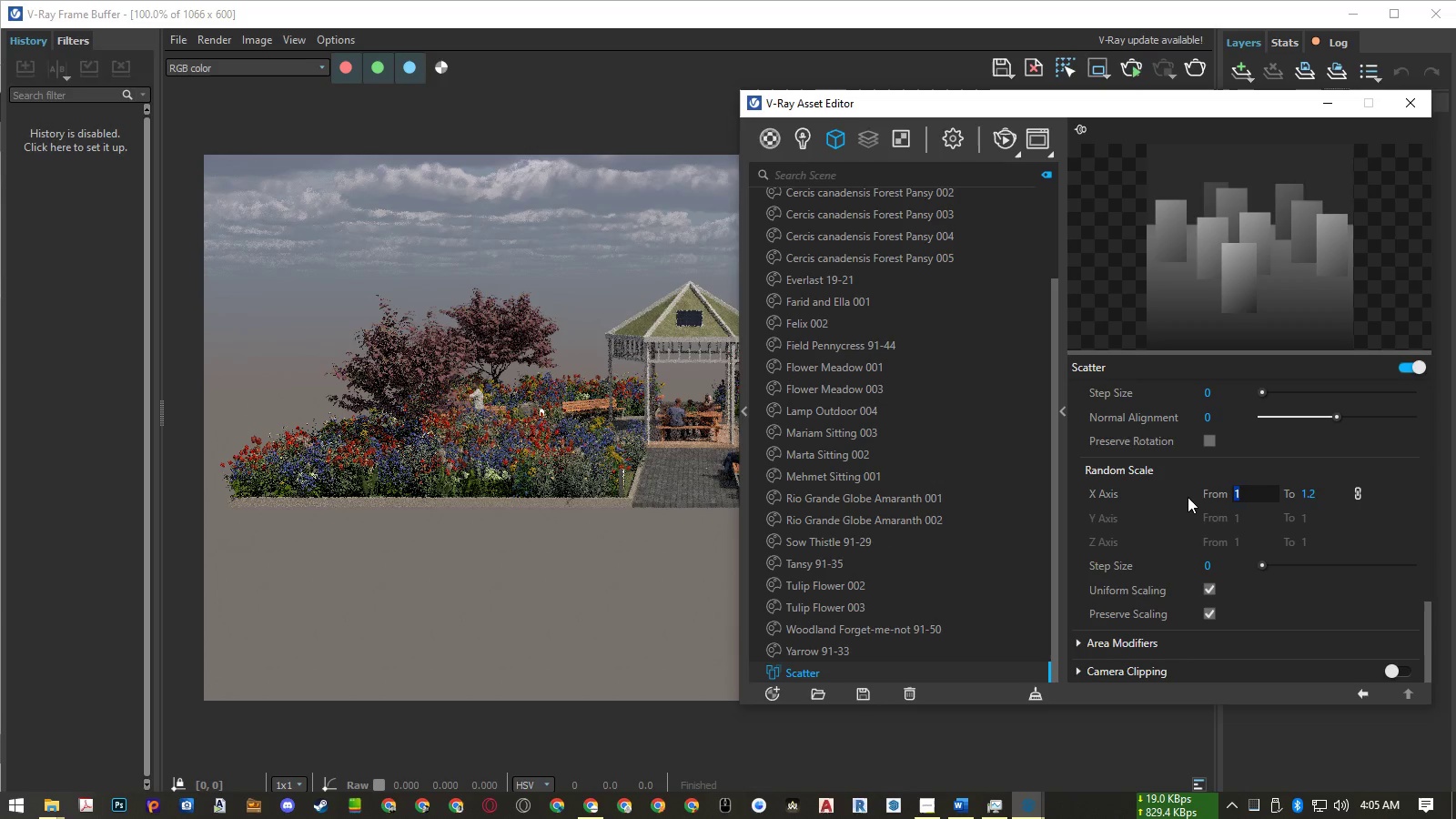 
key(Numpad0)
 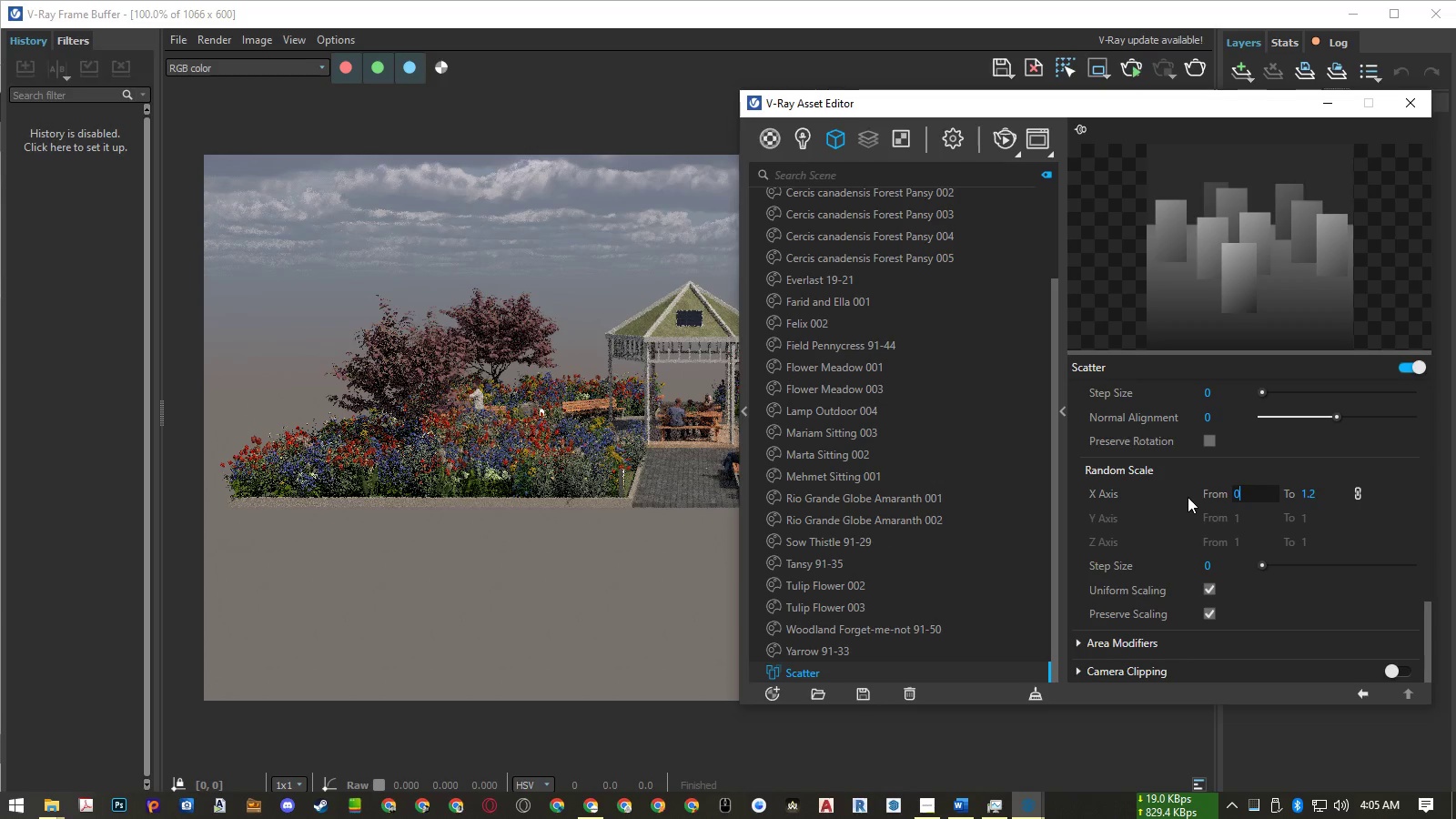 
key(NumpadDecimal)
 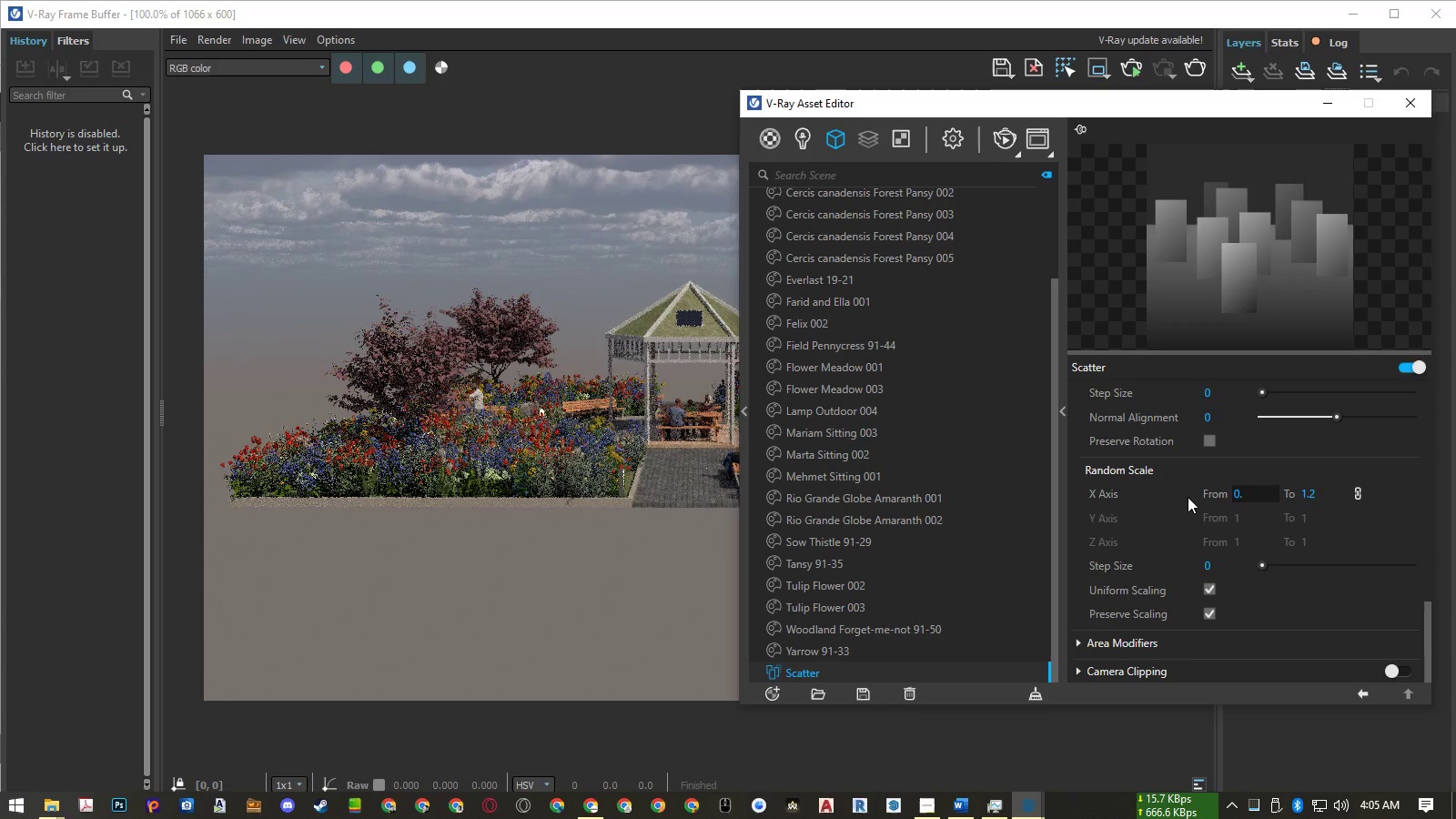 
key(Numpad6)
 